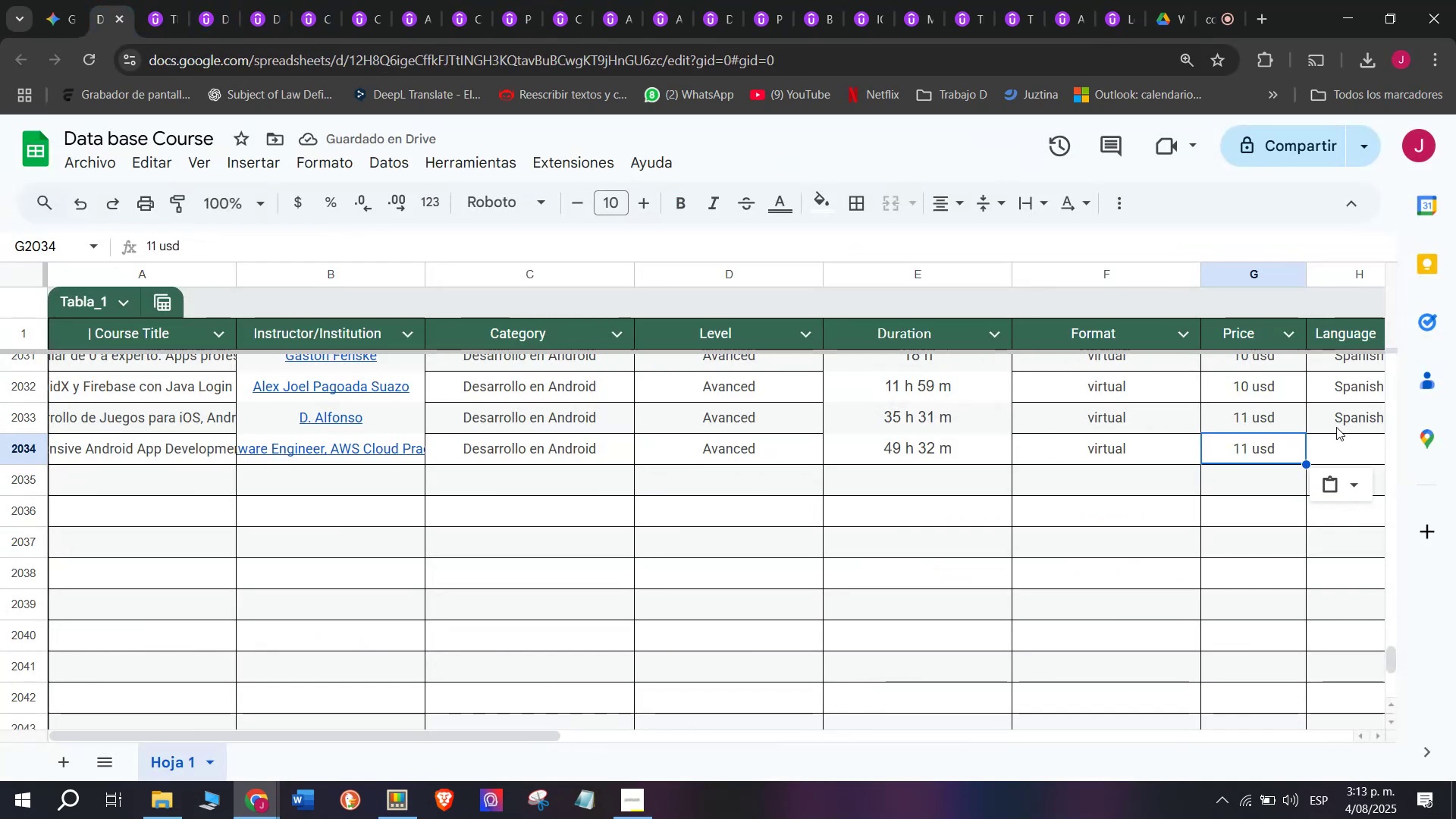 
key(Control+ControlLeft)
 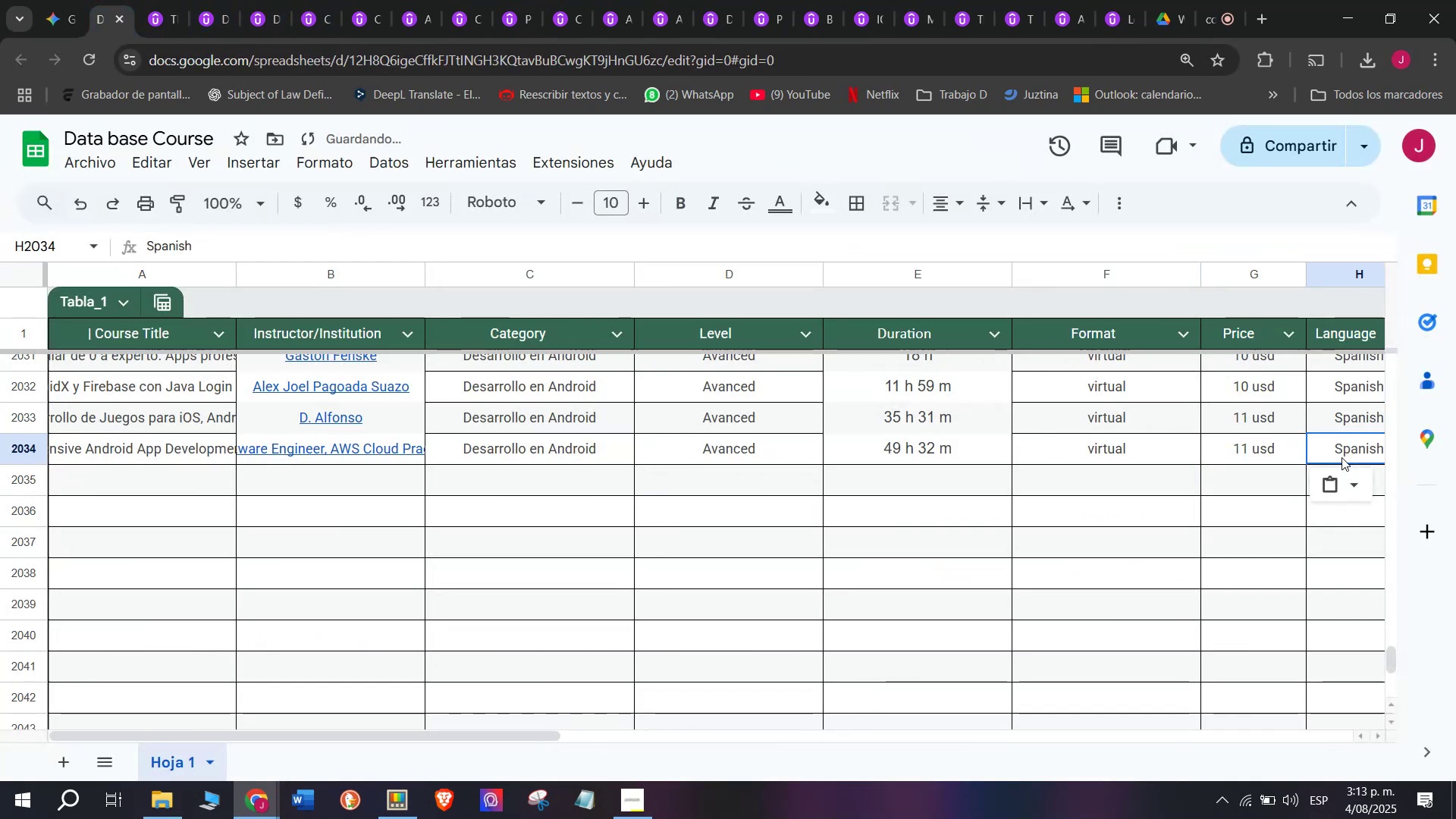 
key(Break)
 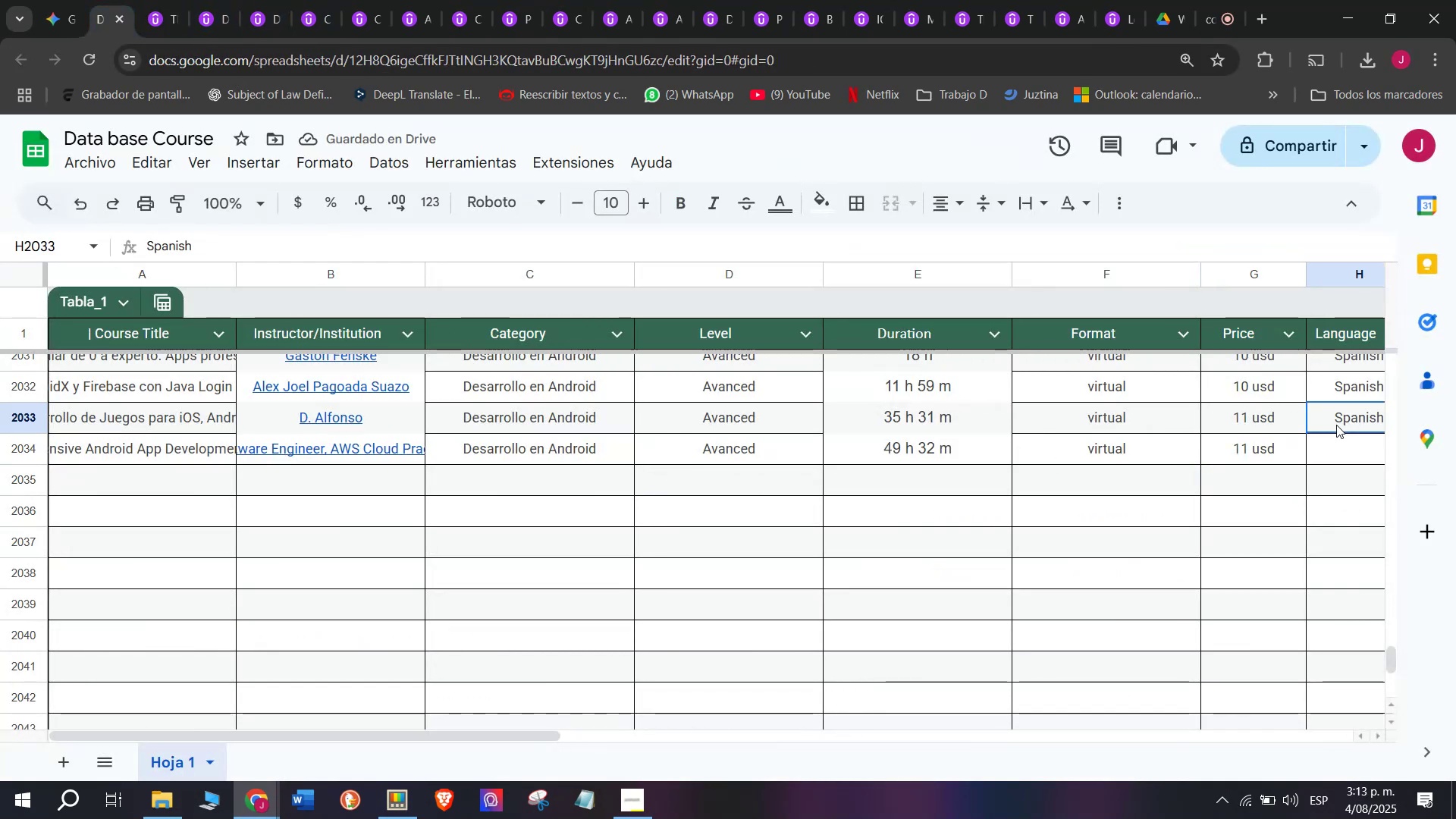 
key(Control+C)
 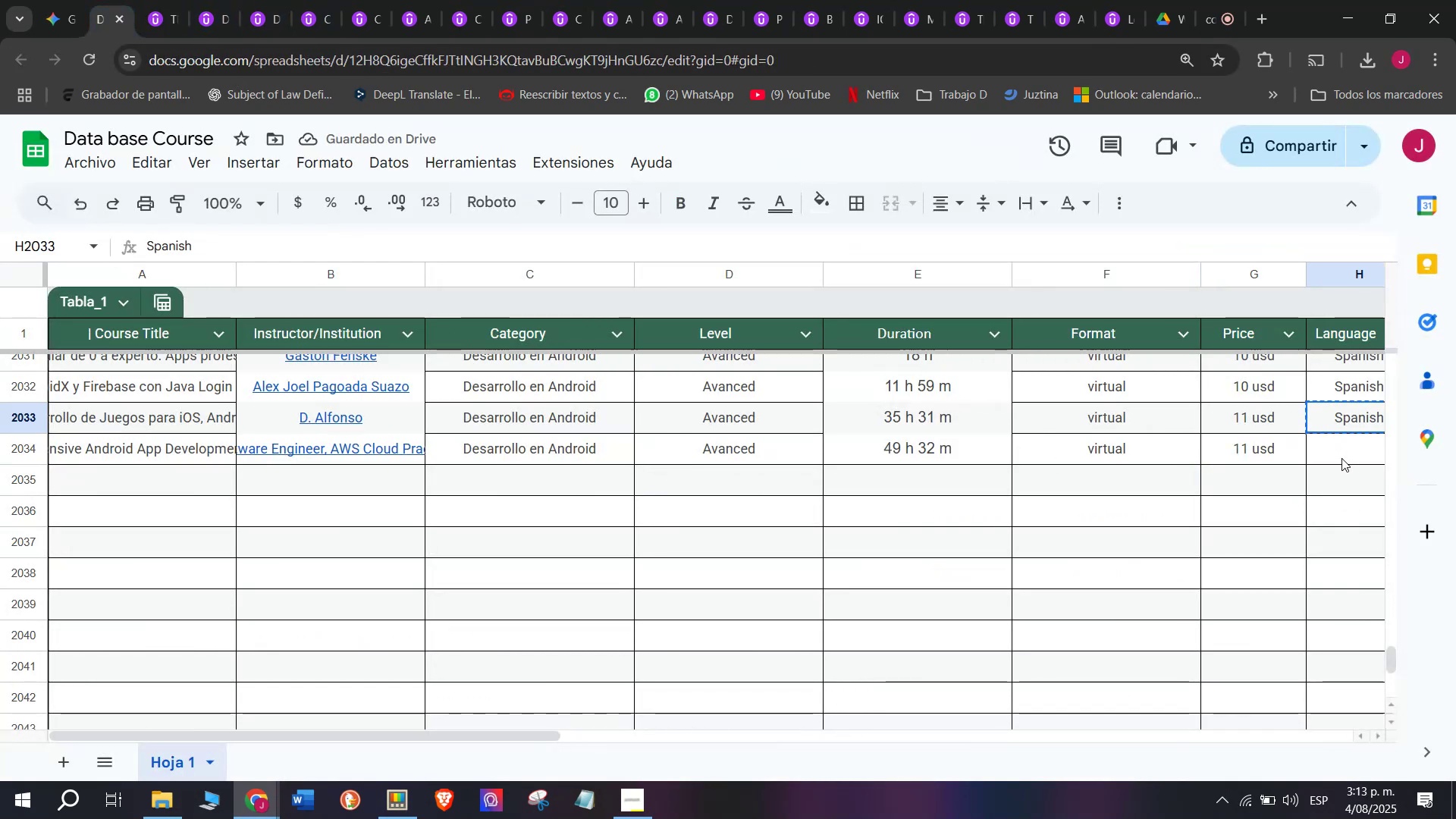 
key(Control+ControlLeft)
 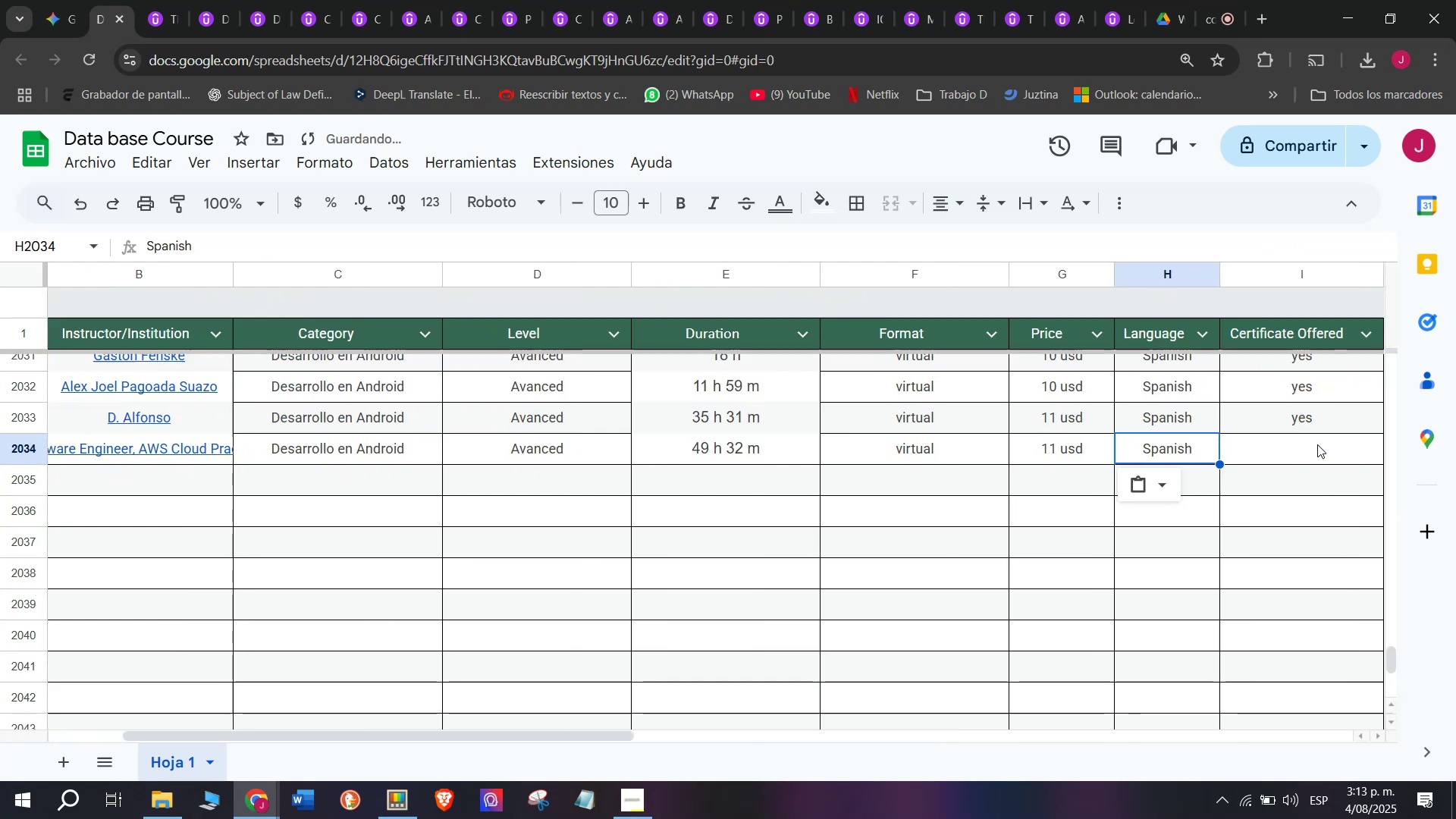 
key(Z)
 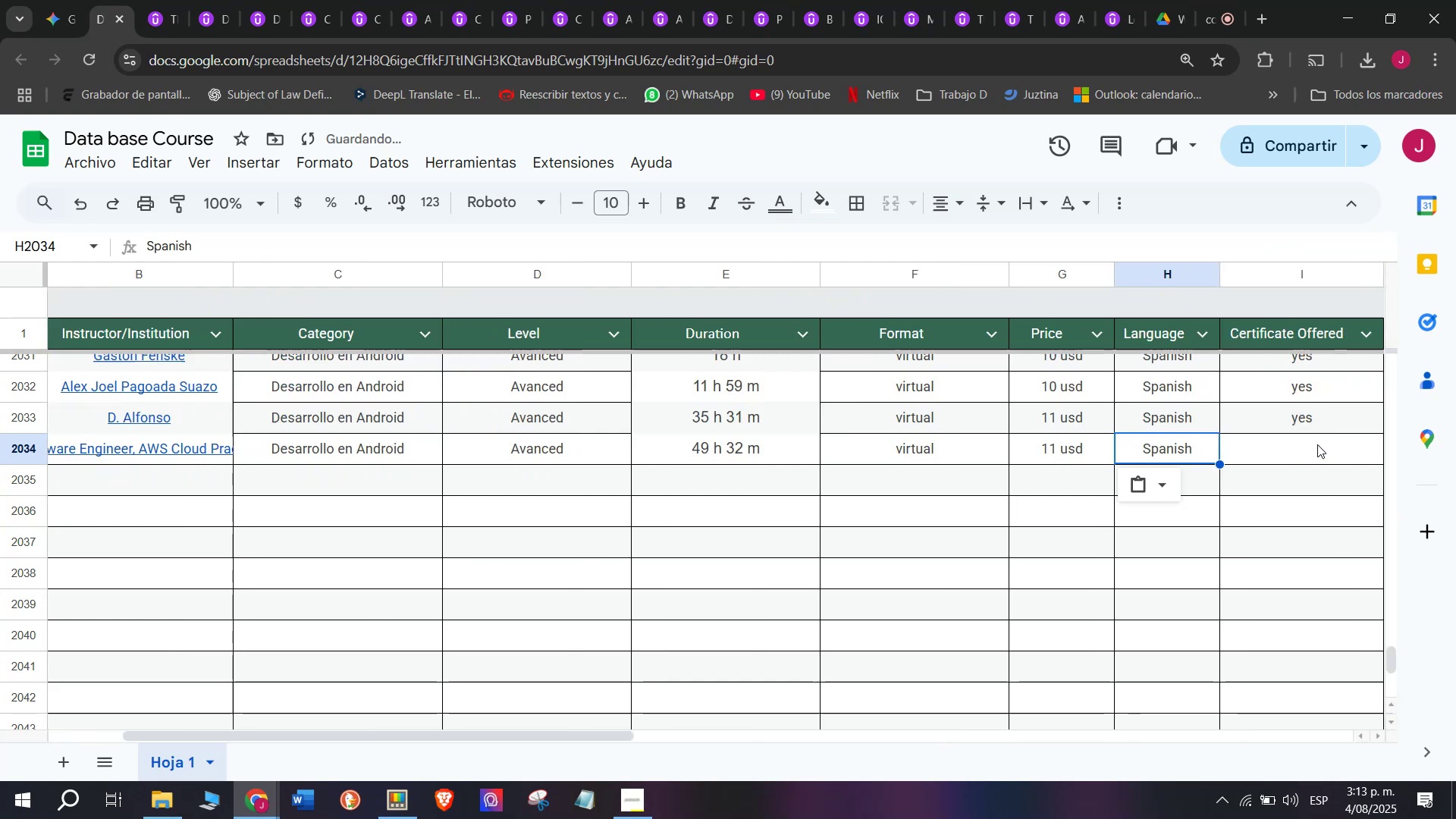 
key(Control+V)
 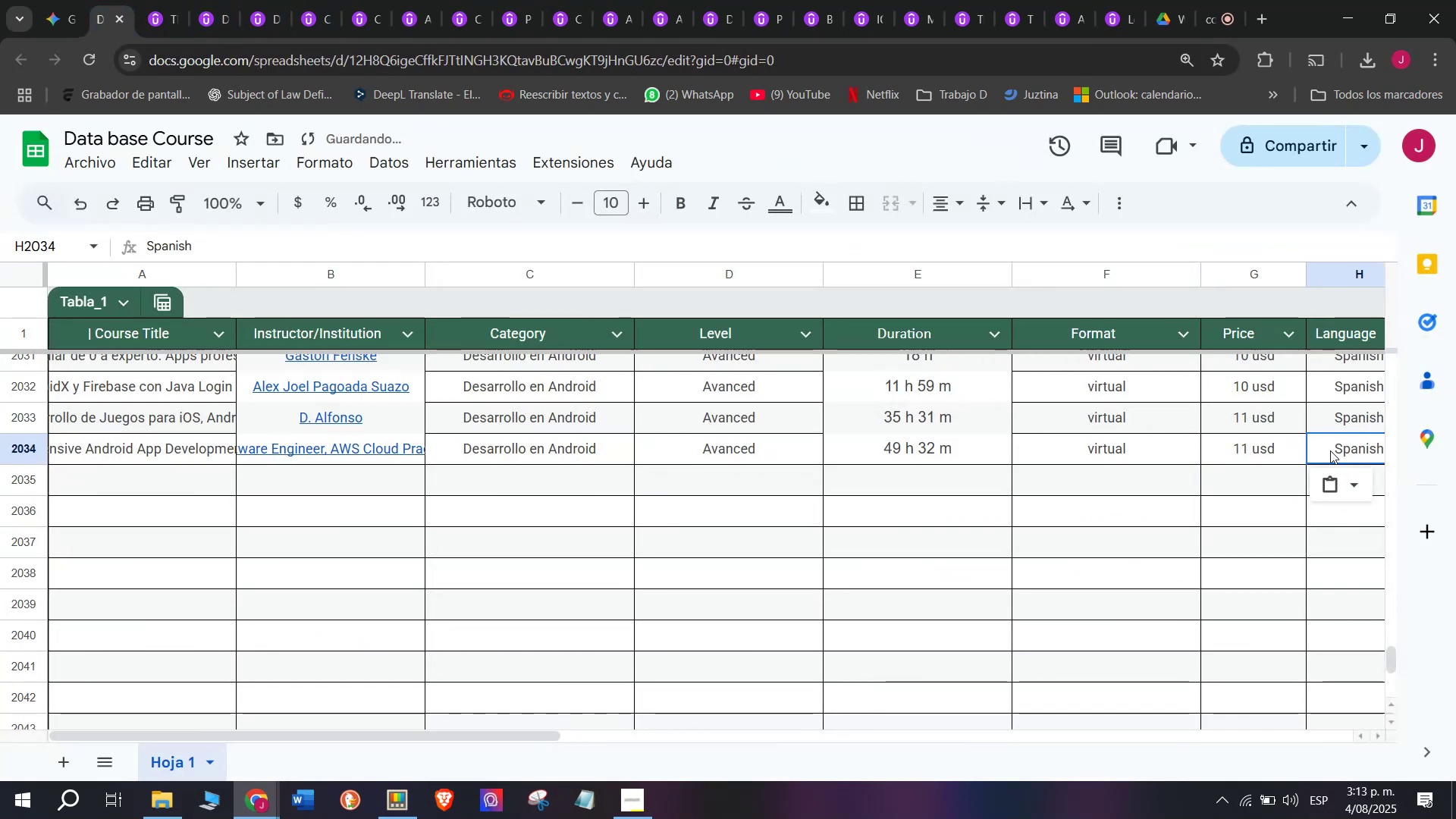 
scroll: coordinate [392, 471], scroll_direction: down, amount: 3.0
 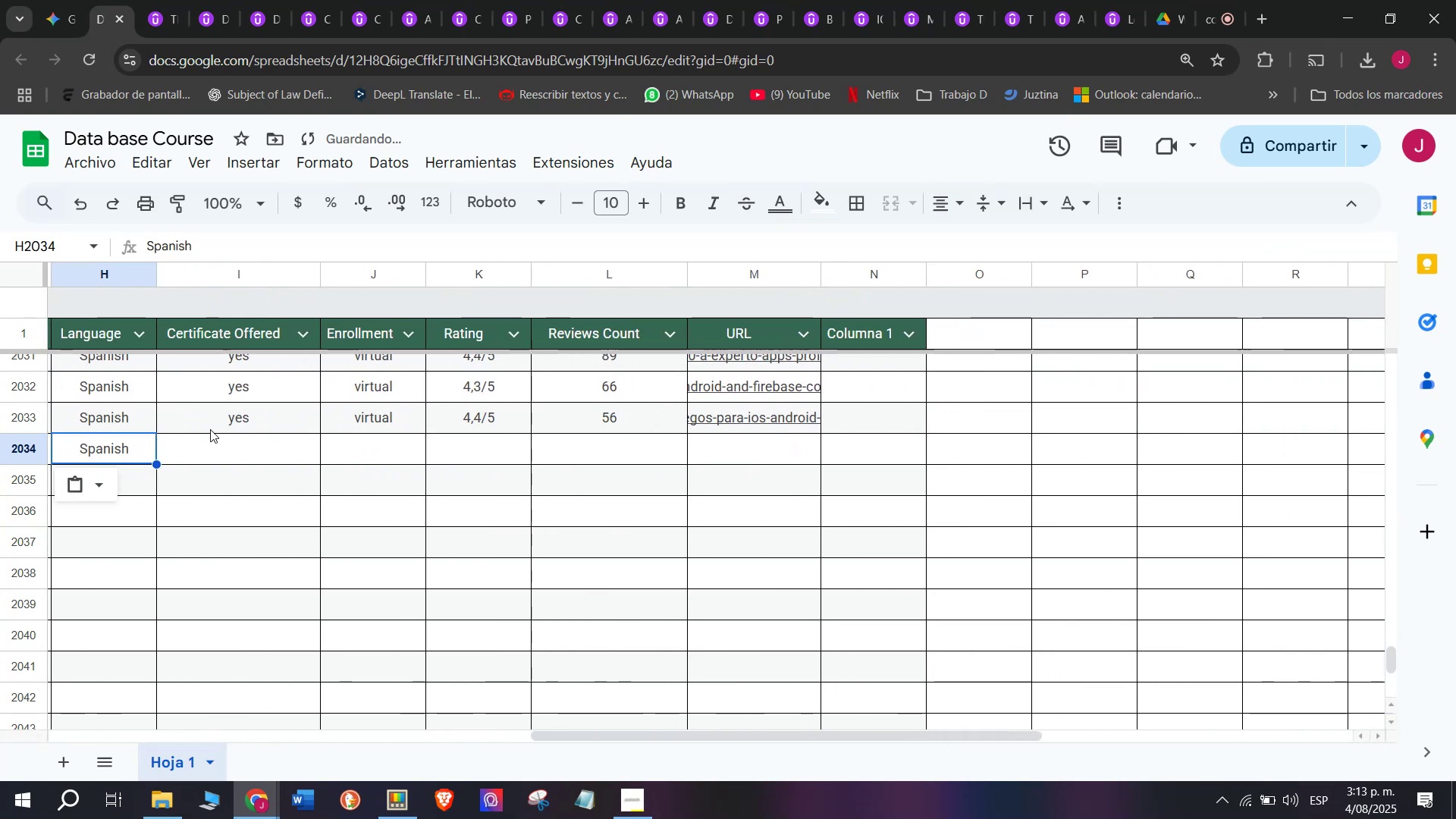 
left_click([212, 416])
 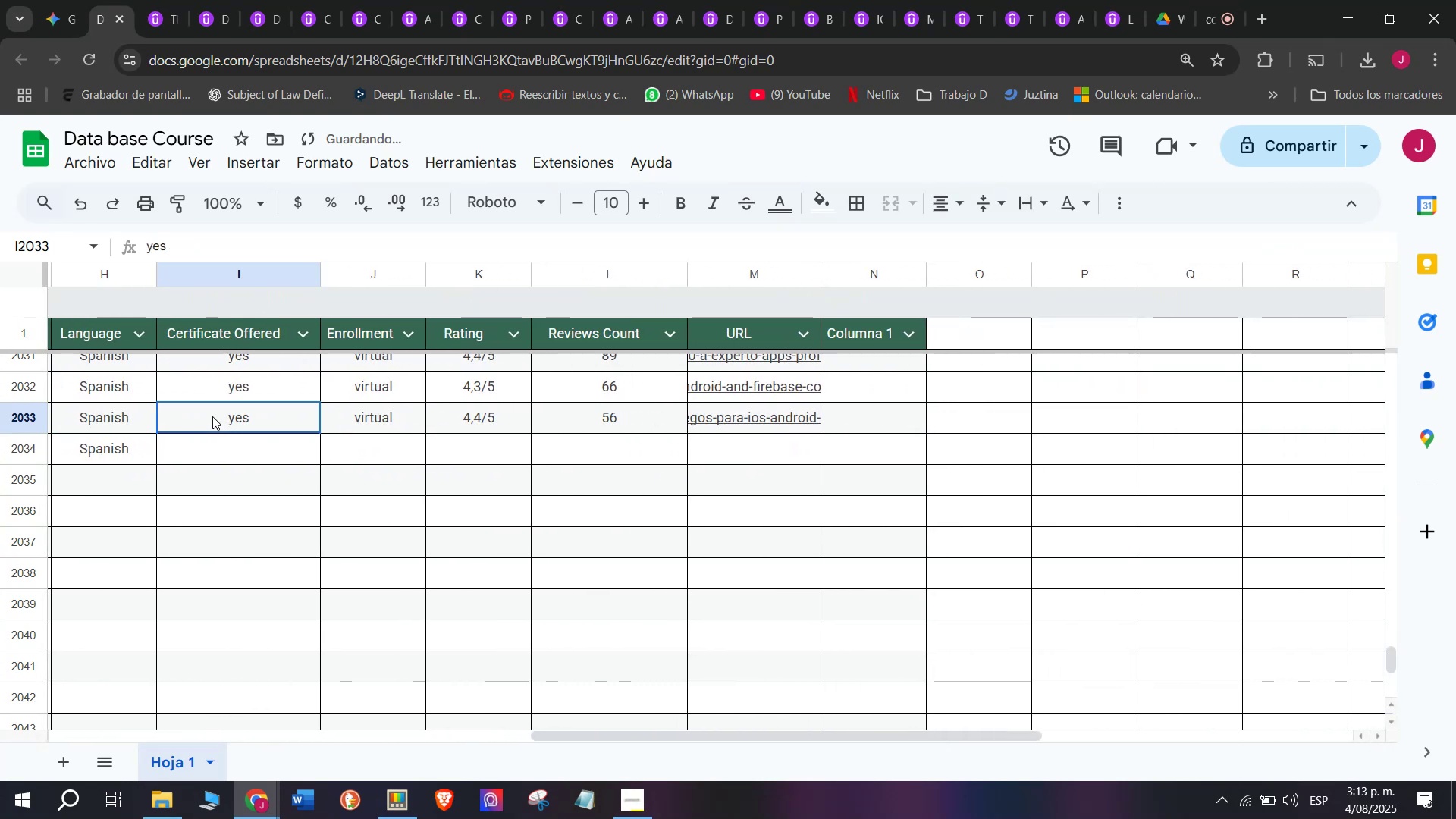 
key(Break)
 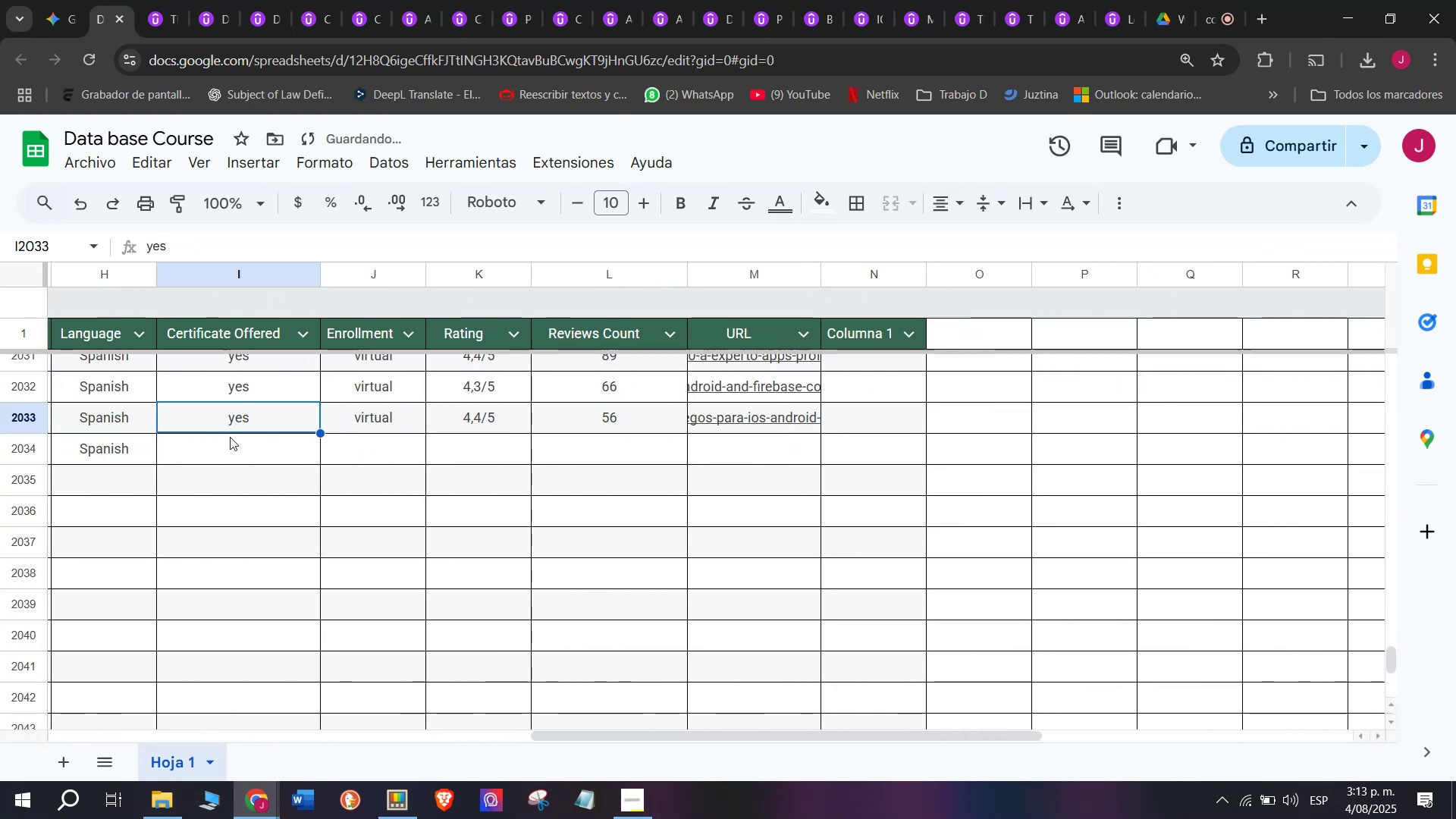 
key(Control+C)
 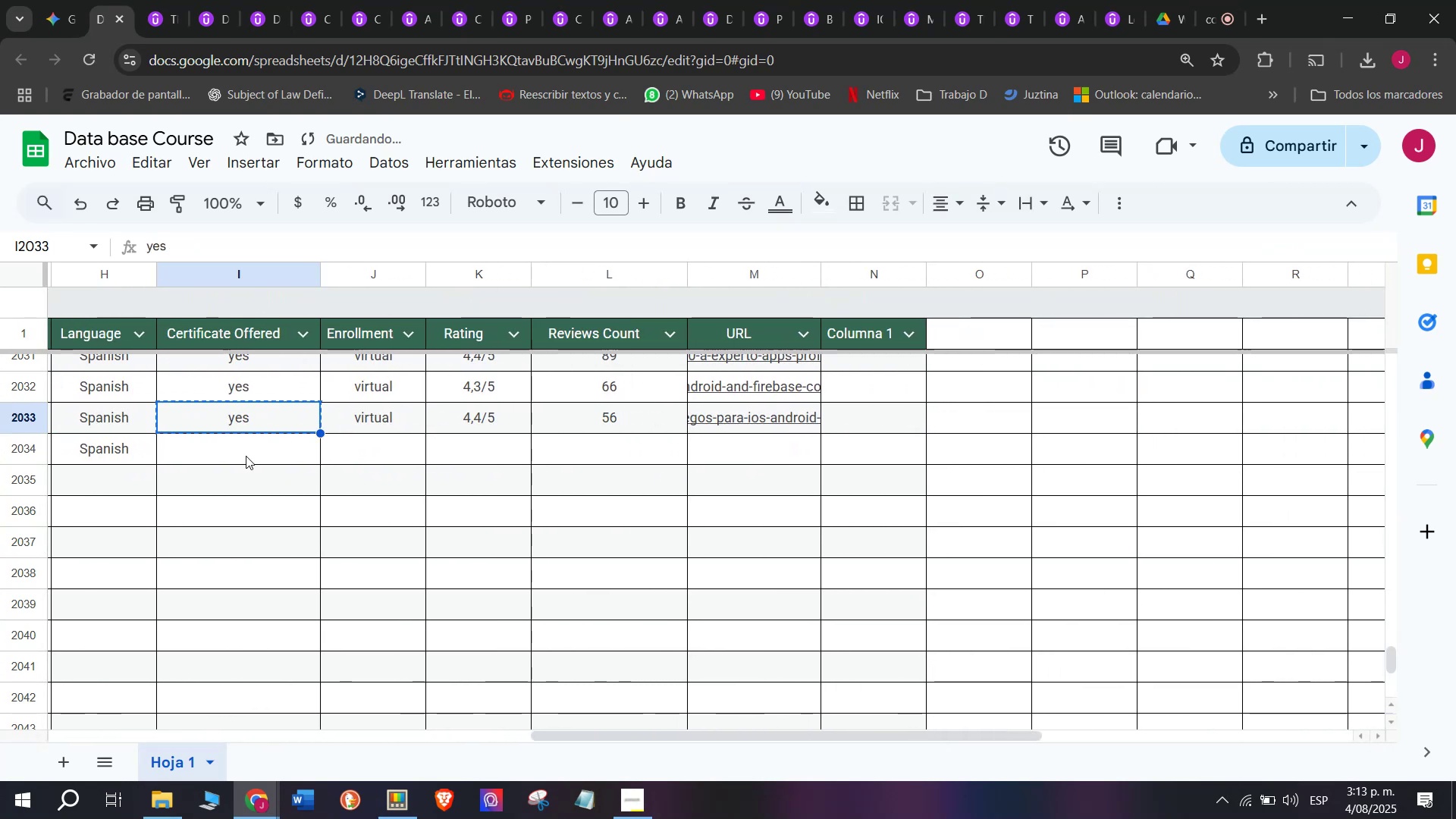 
key(Control+ControlLeft)
 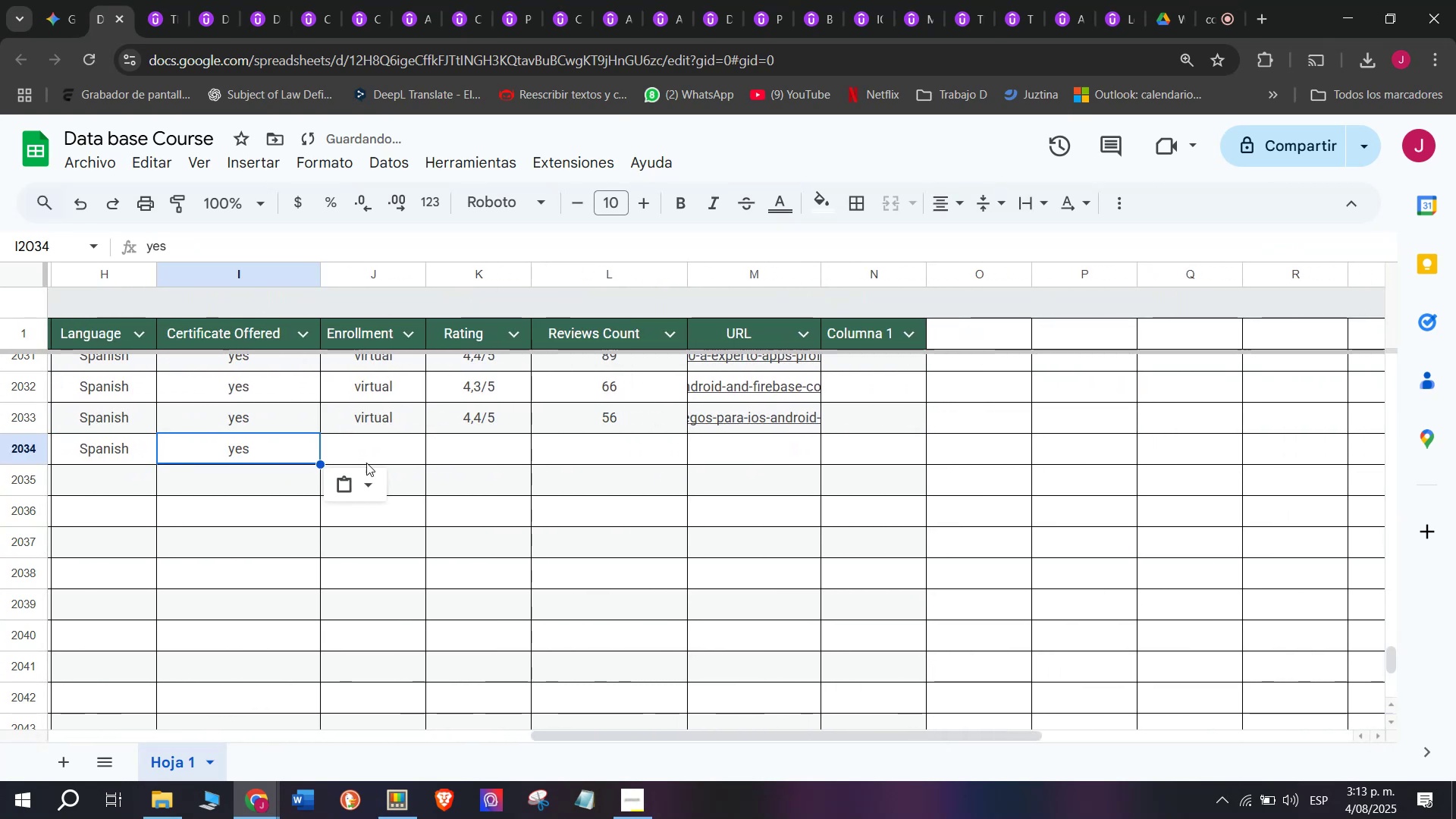 
key(Z)
 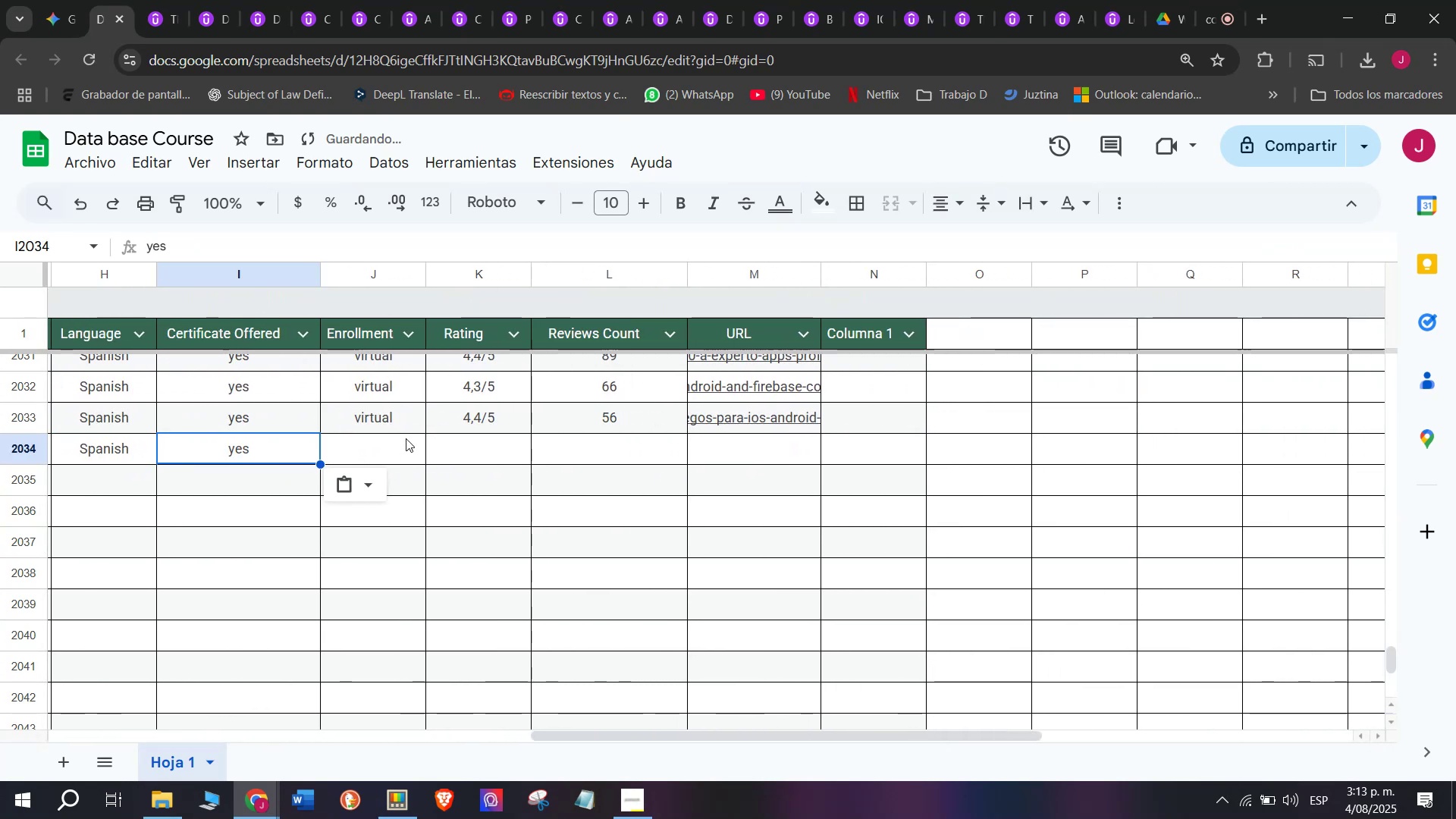 
key(Control+ControlLeft)
 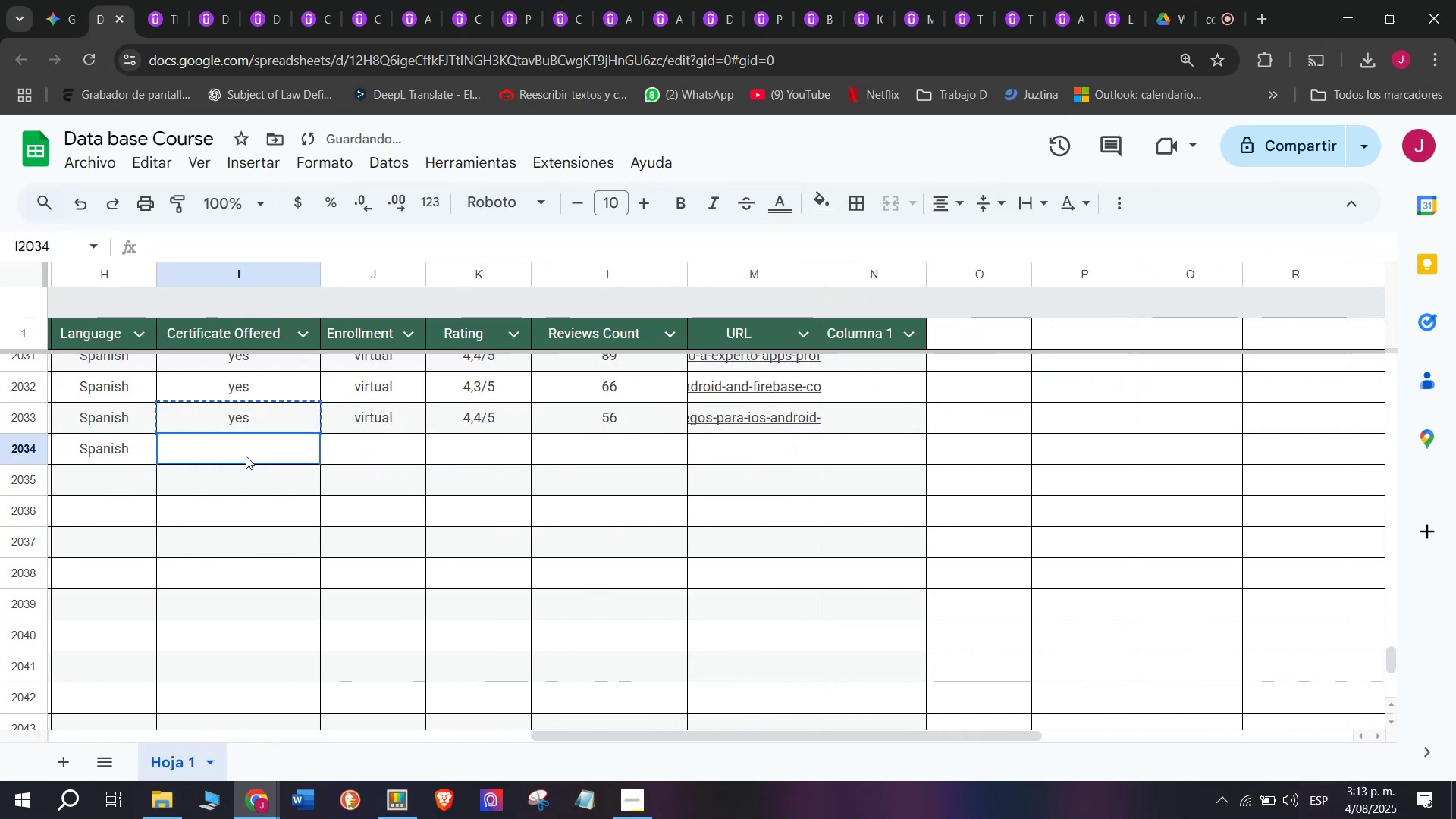 
key(Control+V)
 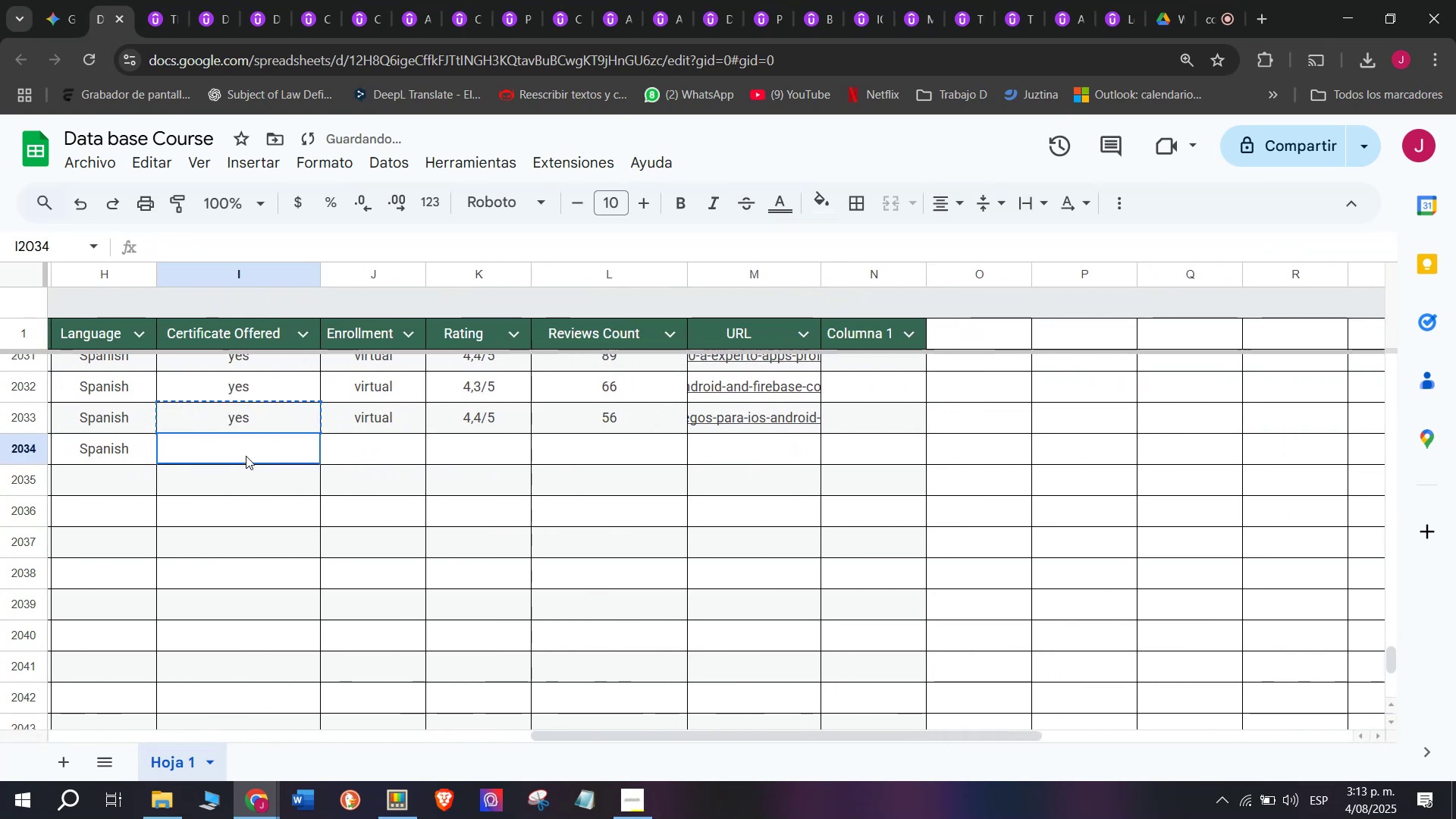 
double_click([246, 456])
 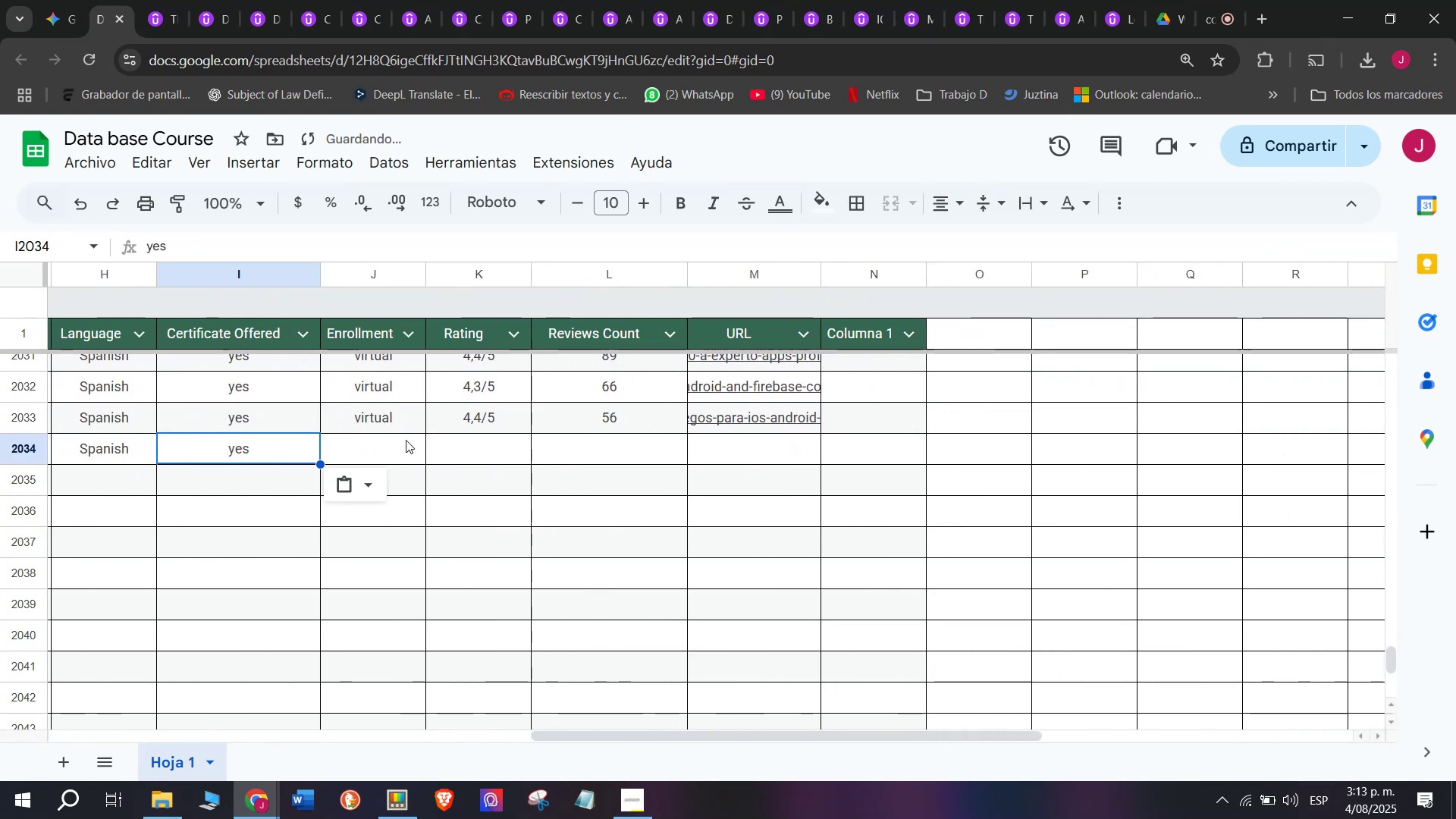 
left_click([406, 438])
 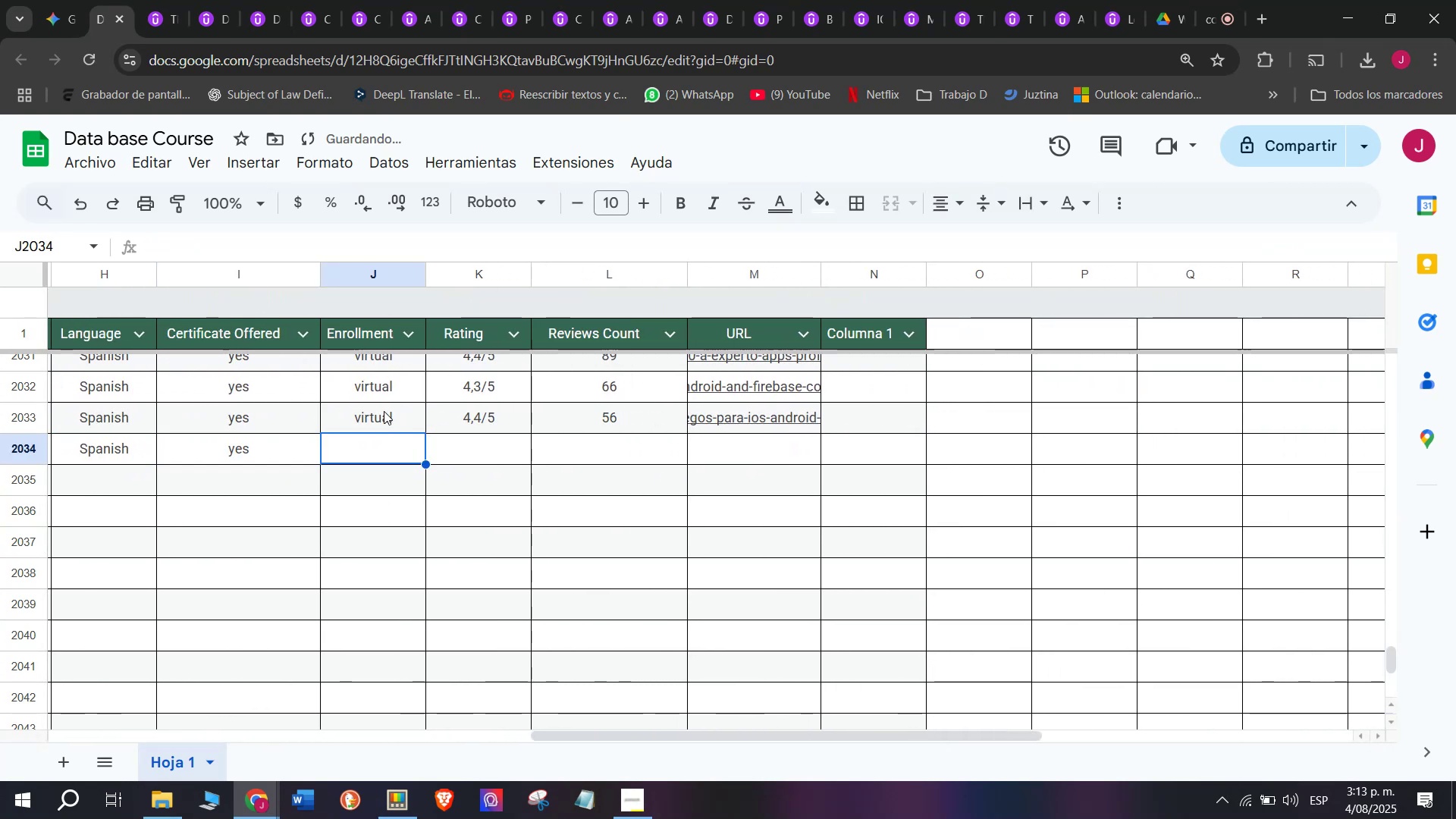 
key(Break)
 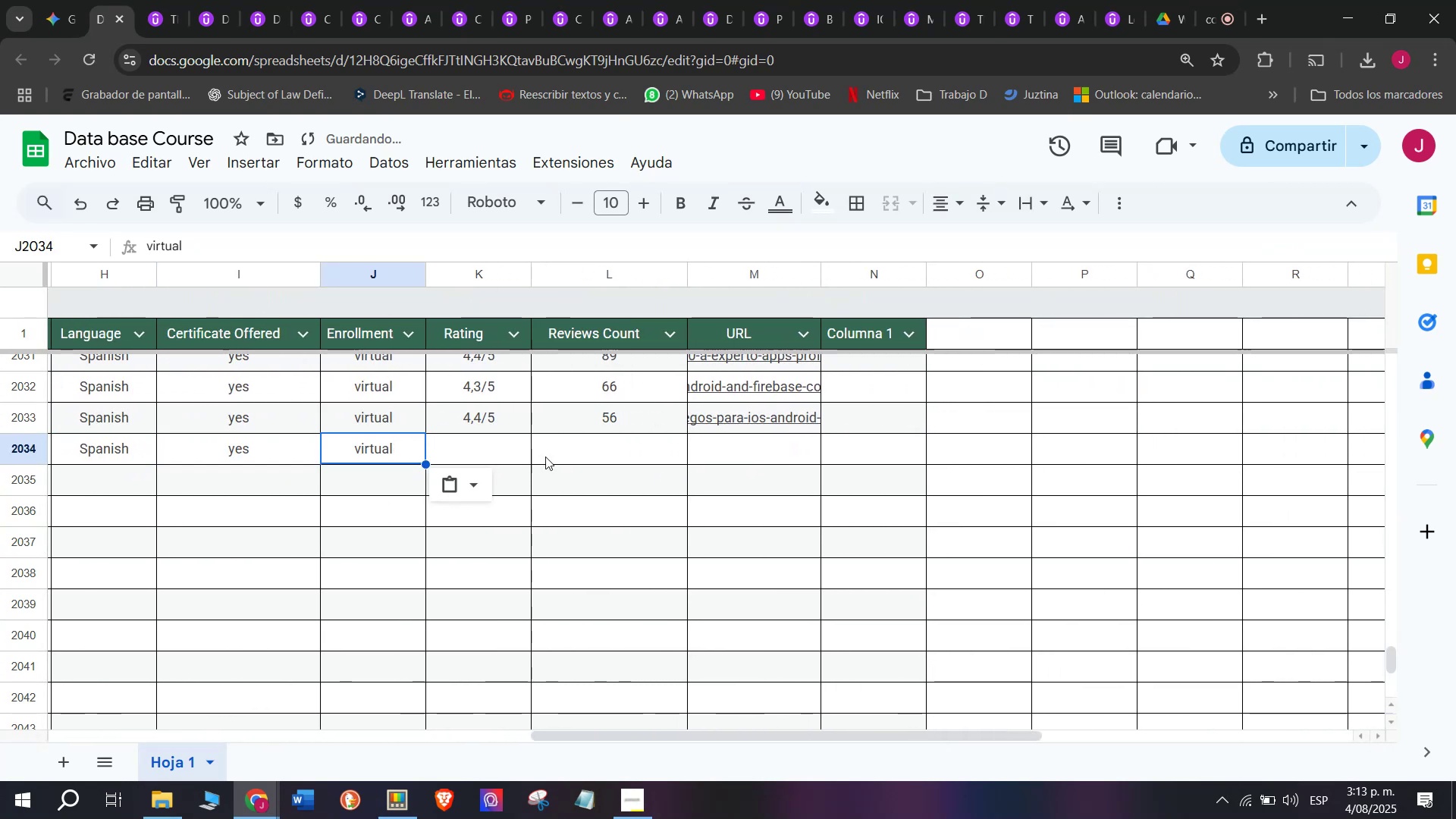 
key(Control+ControlLeft)
 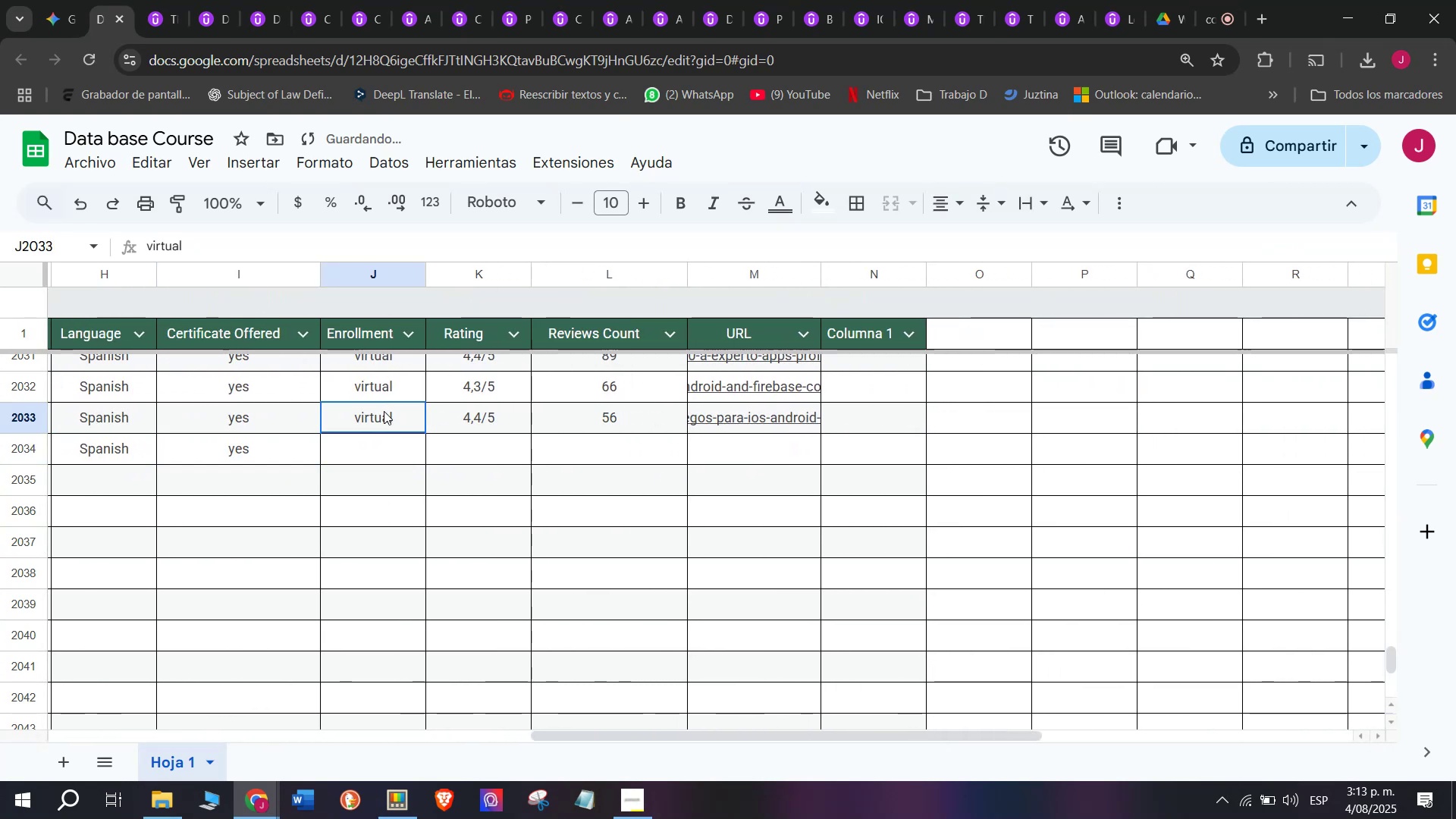 
key(Control+C)
 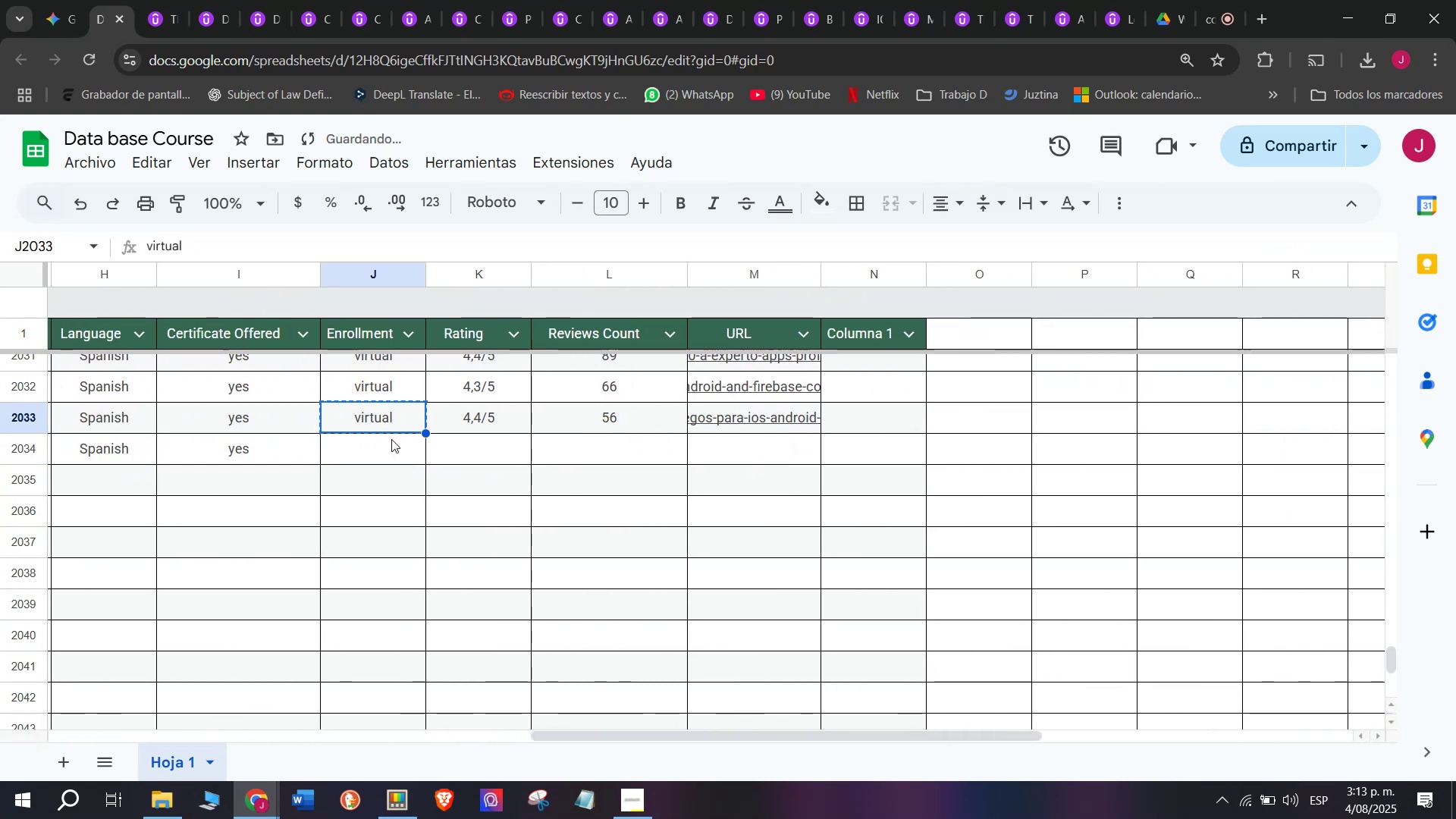 
triple_click([391, 439])
 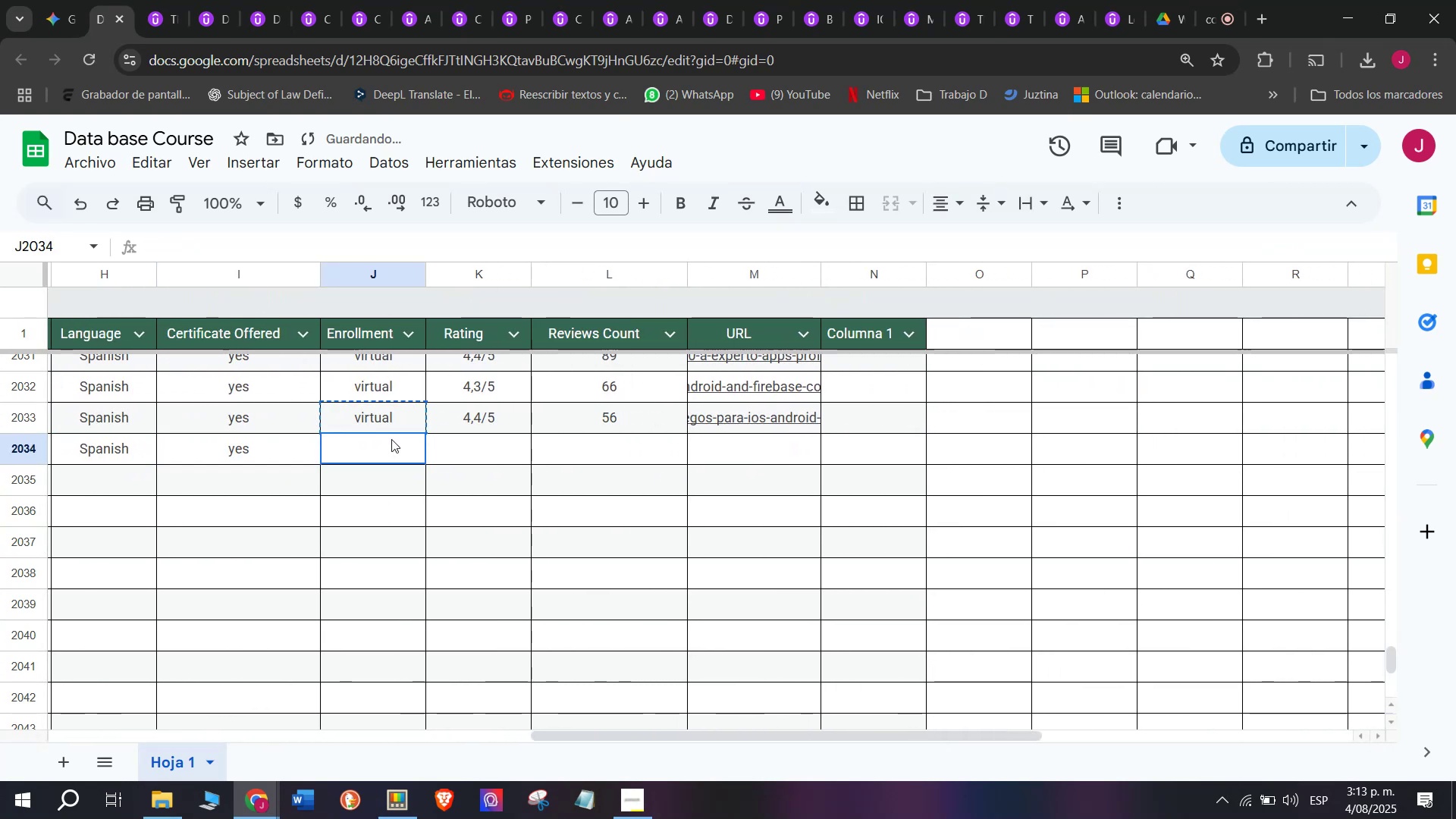 
key(Z)
 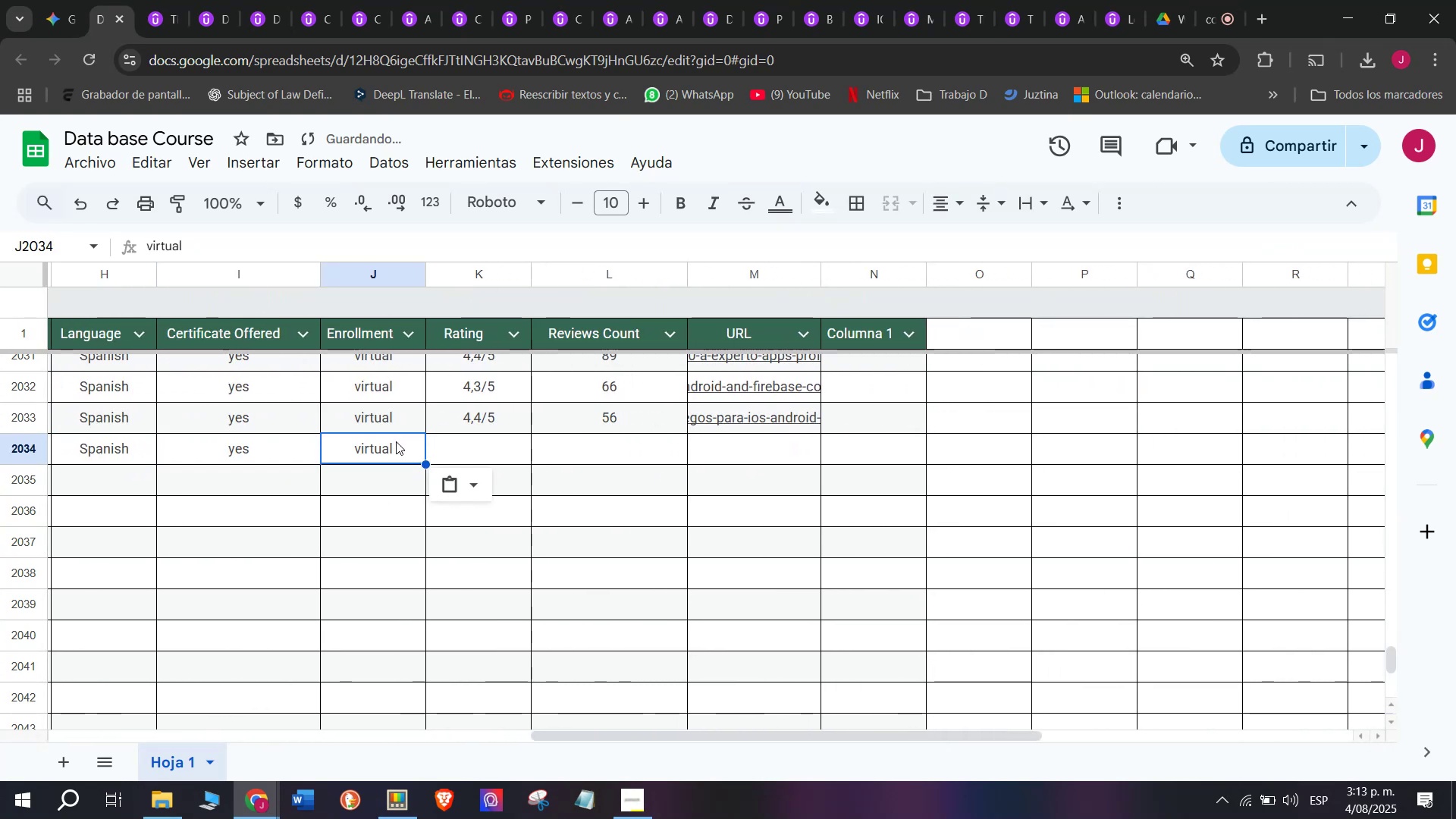 
key(Control+ControlLeft)
 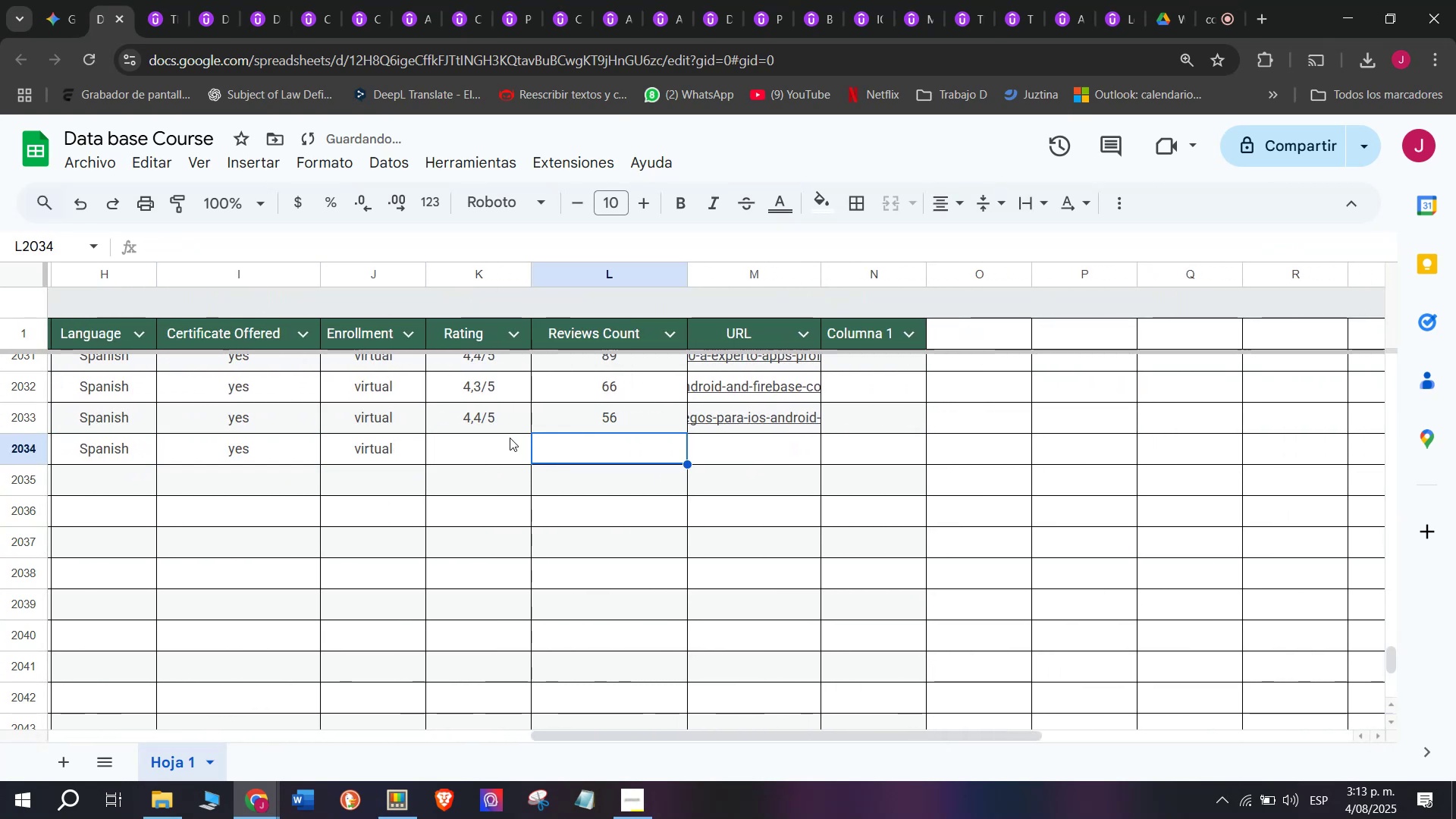 
key(Control+V)
 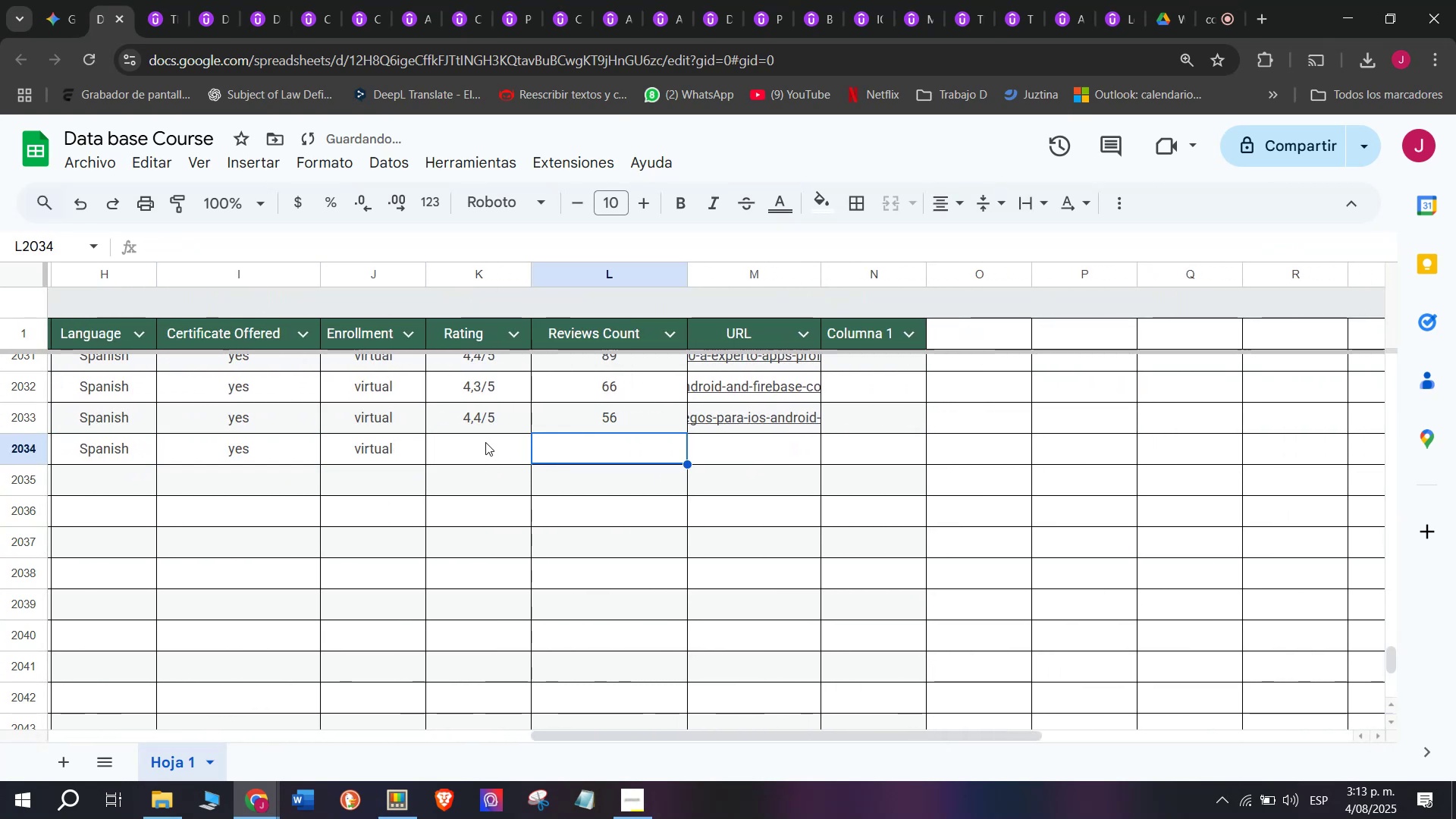 
triple_click([482, 452])
 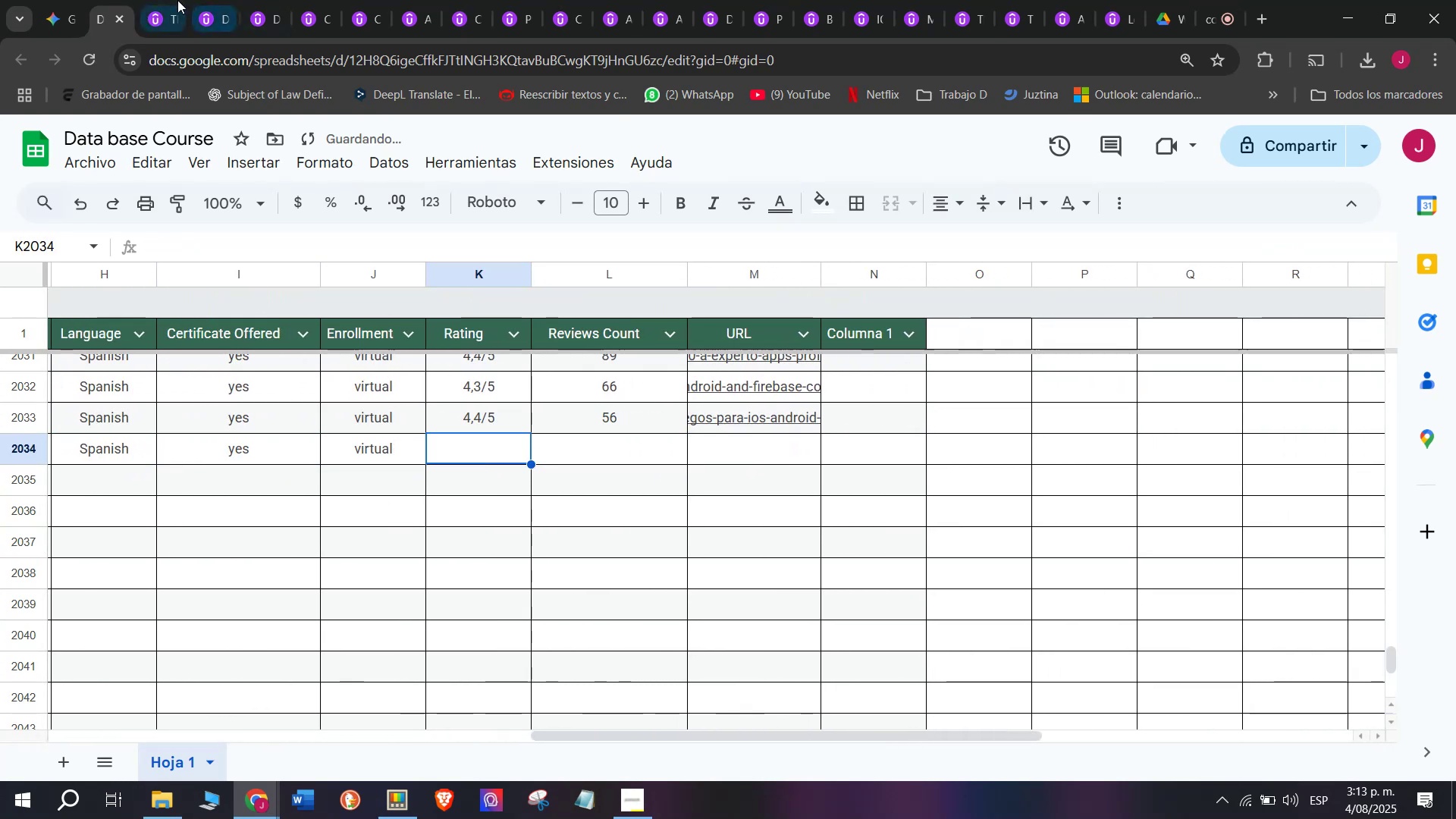 
left_click([168, 0])
 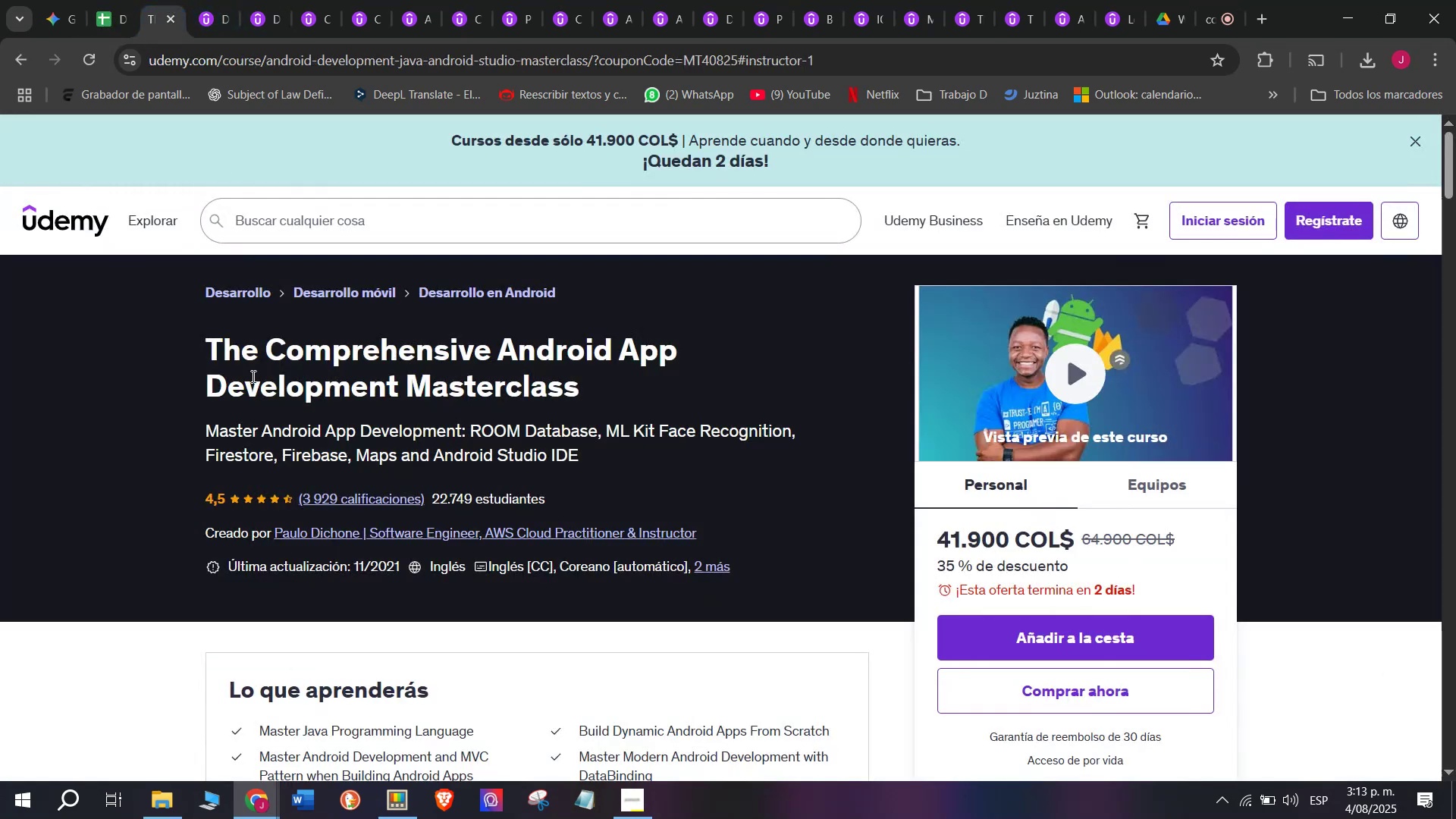 
scroll: coordinate [252, 376], scroll_direction: up, amount: 2.0
 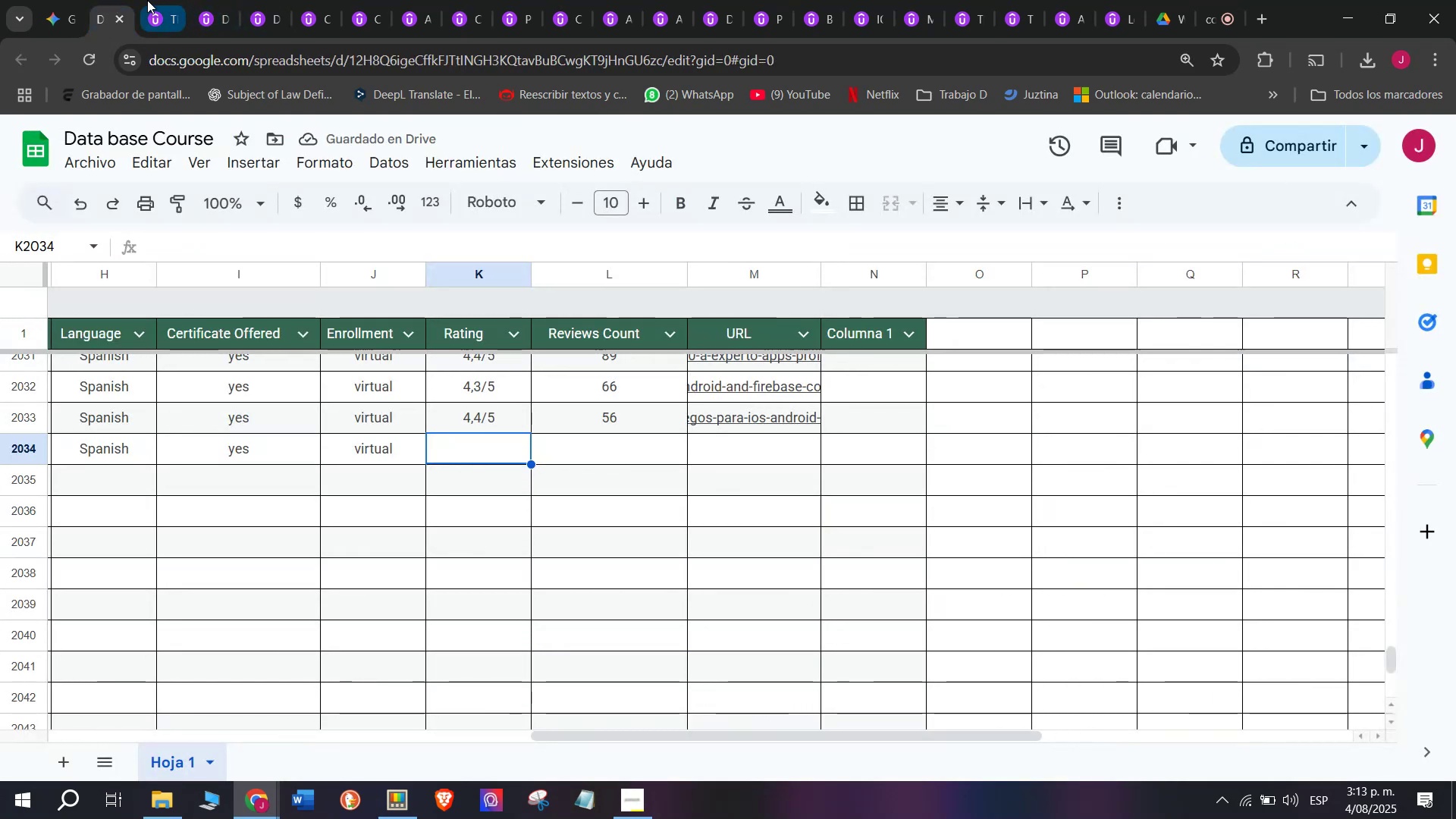 
left_click([147, 0])
 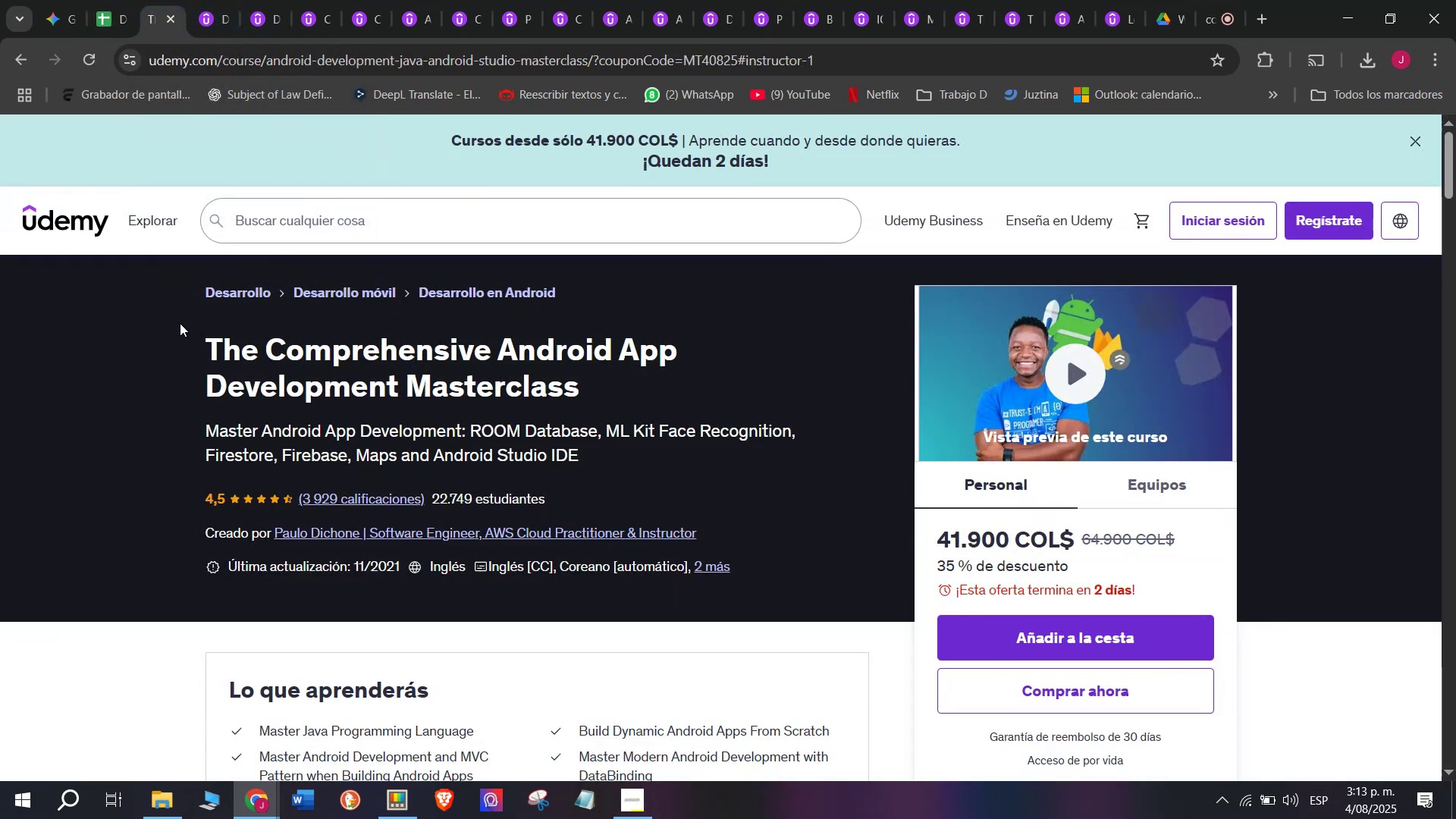 
left_click_drag(start_coordinate=[173, 338], to_coordinate=[653, 381])
 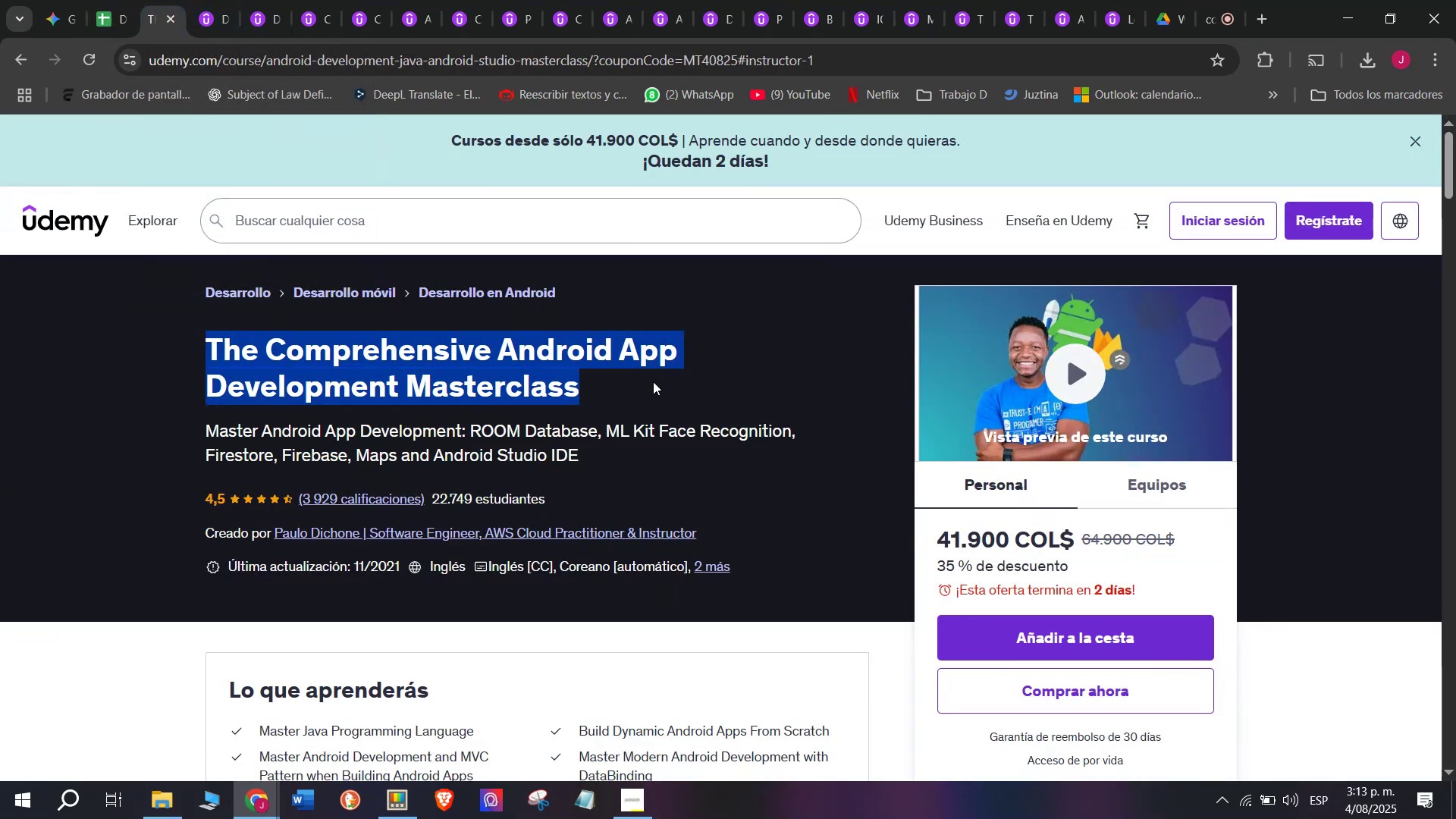 
key(Control+ControlLeft)
 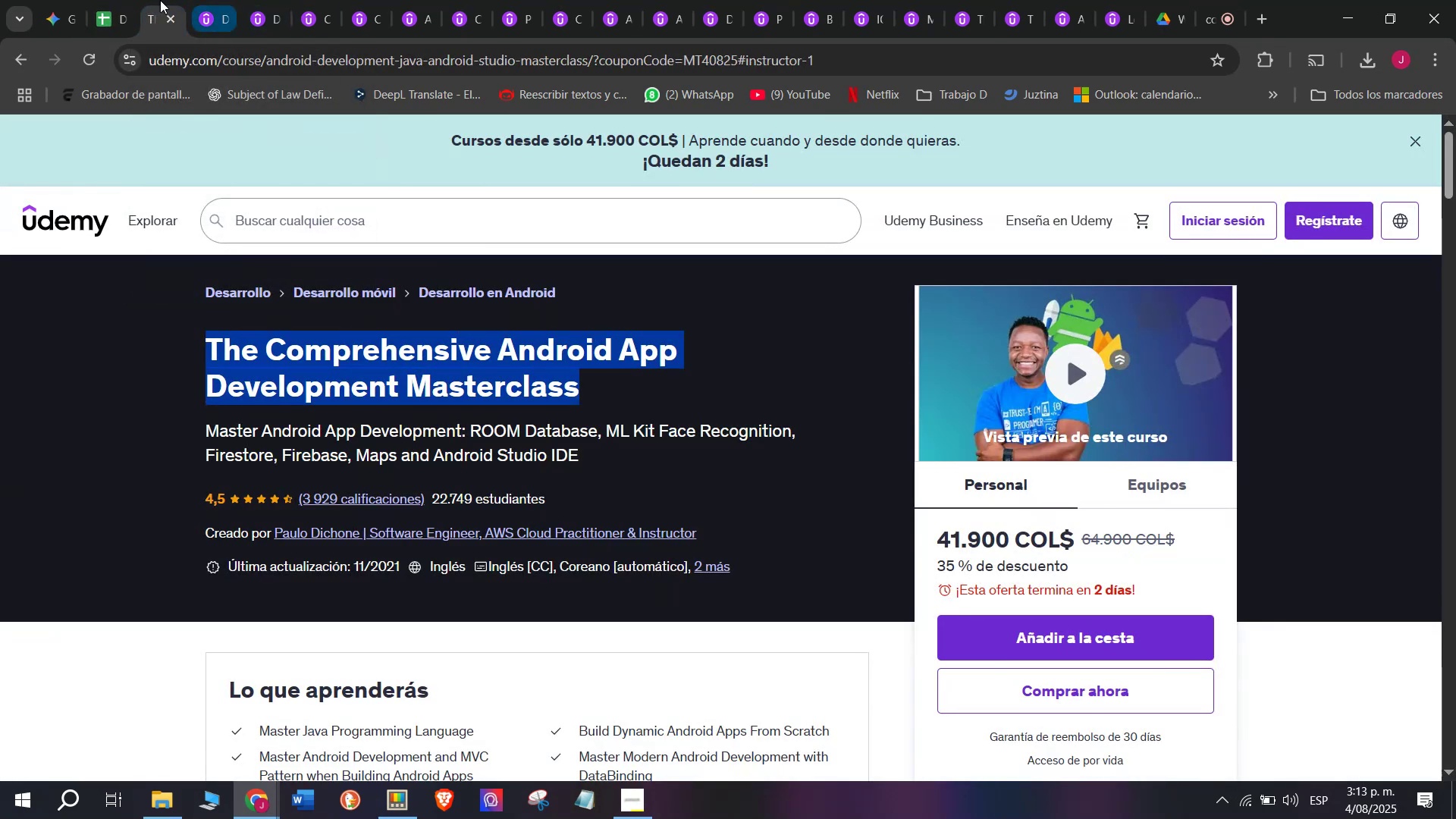 
key(Break)
 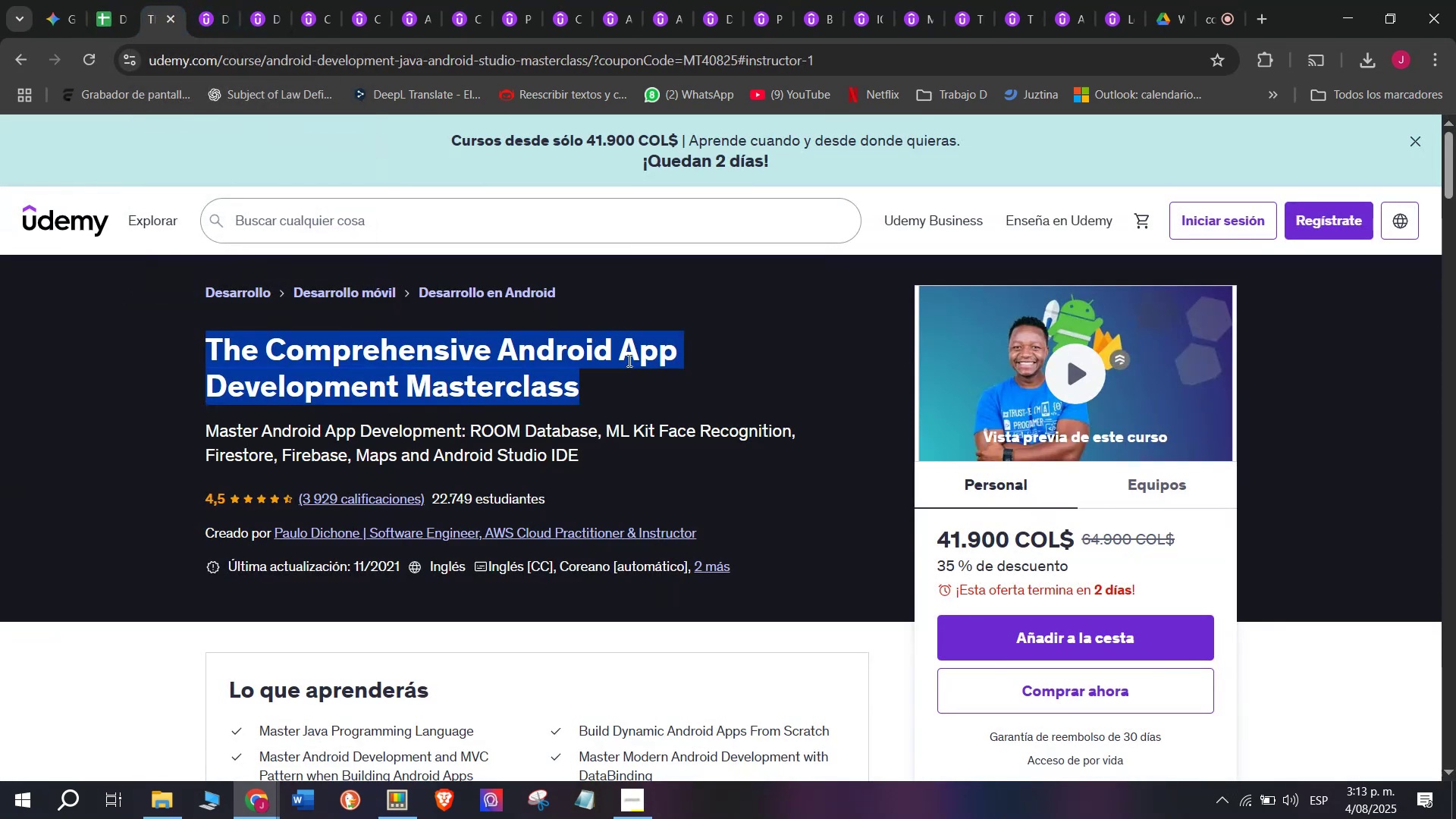 
key(Control+C)
 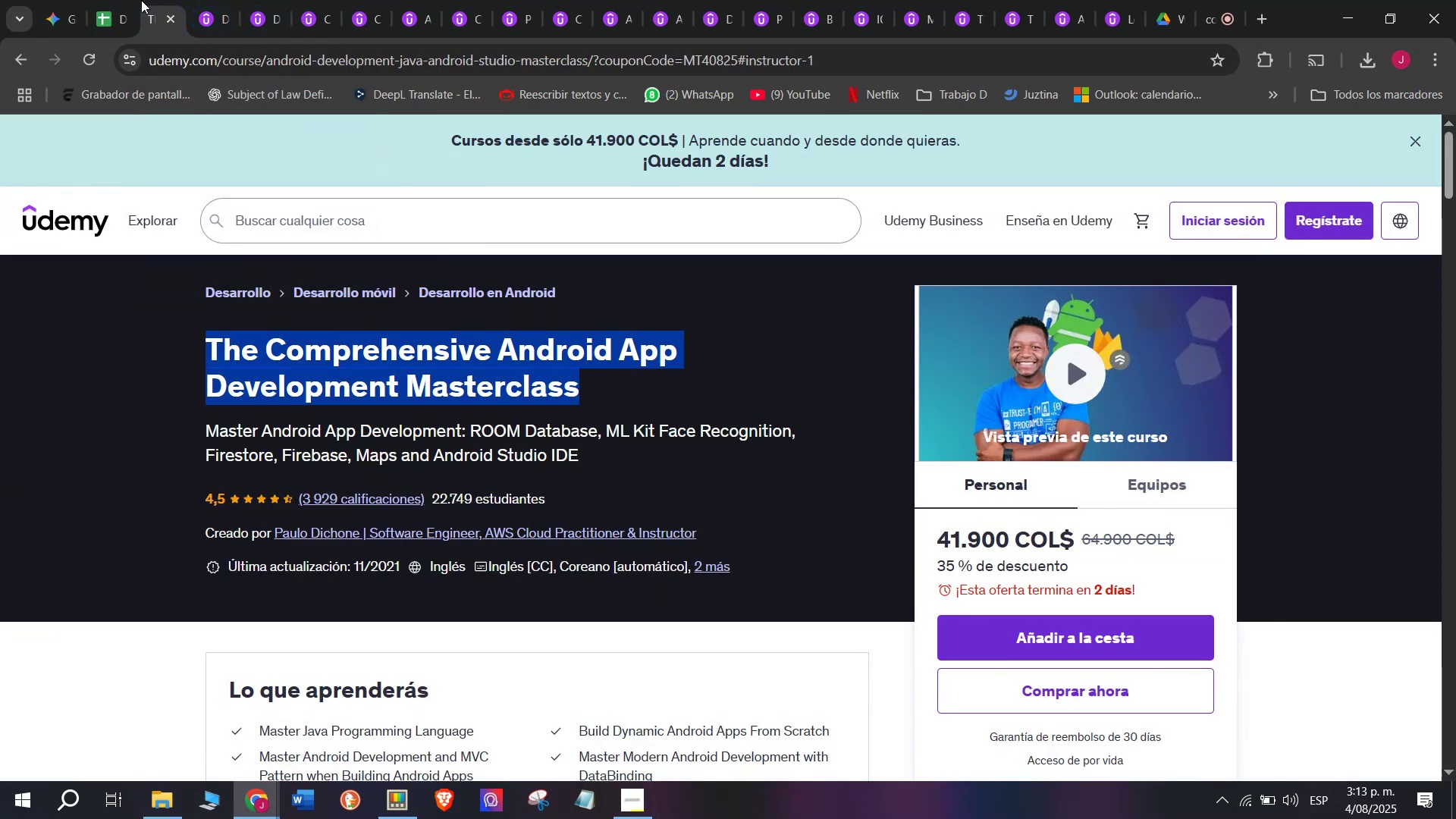 
left_click([123, 0])
 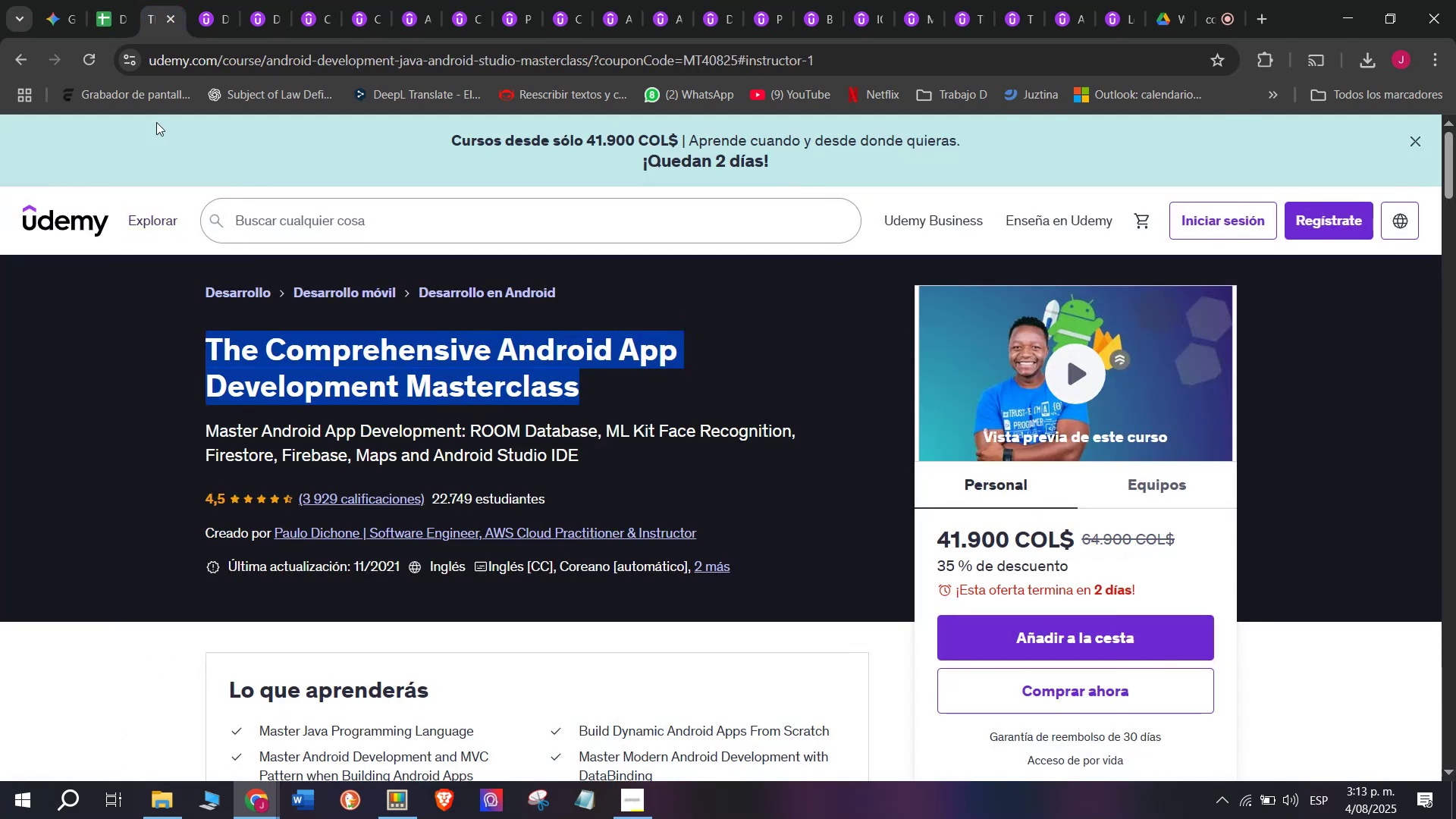 
left_click([121, 0])
 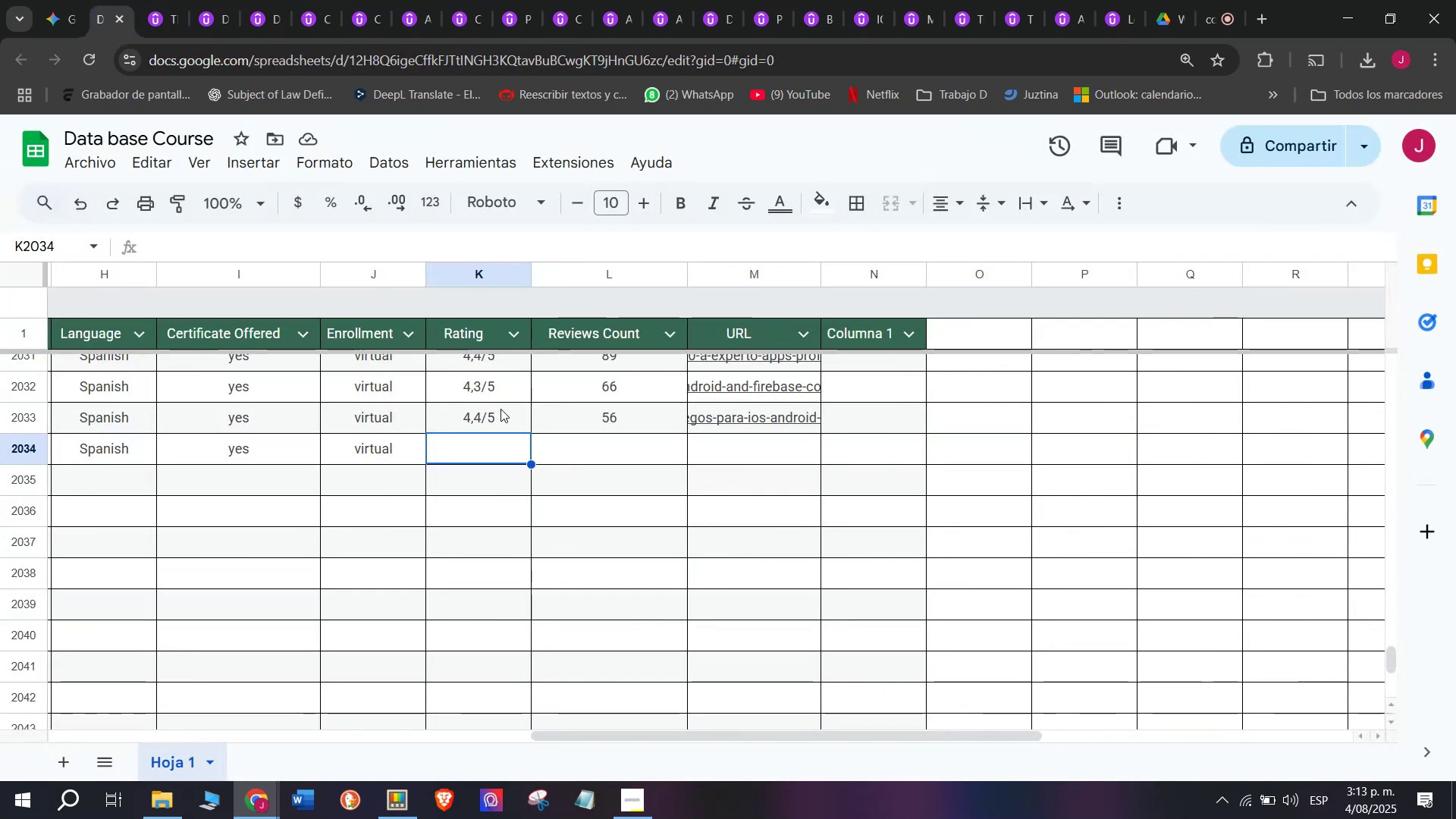 
left_click([497, 410])
 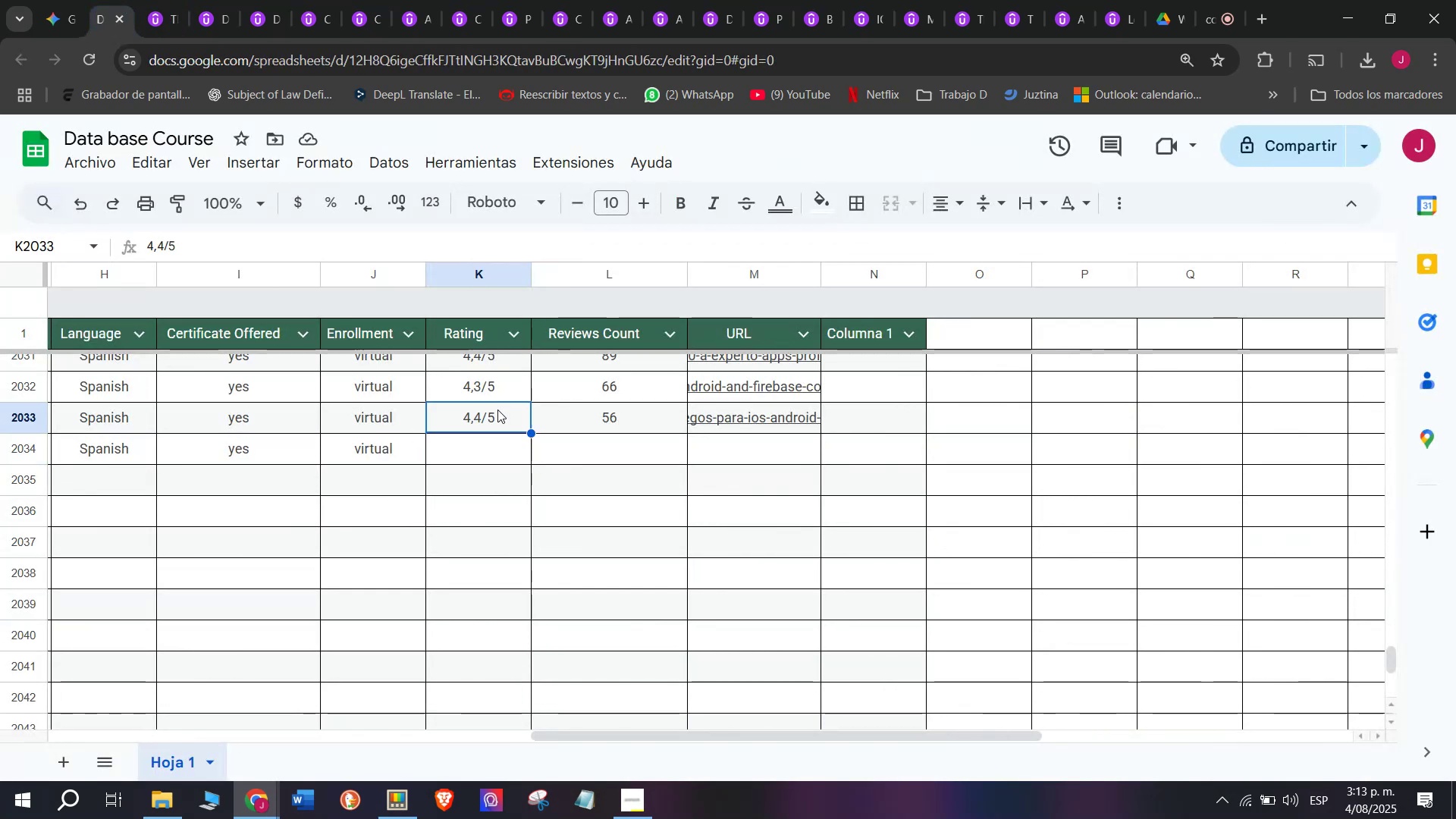 
key(Control+ControlLeft)
 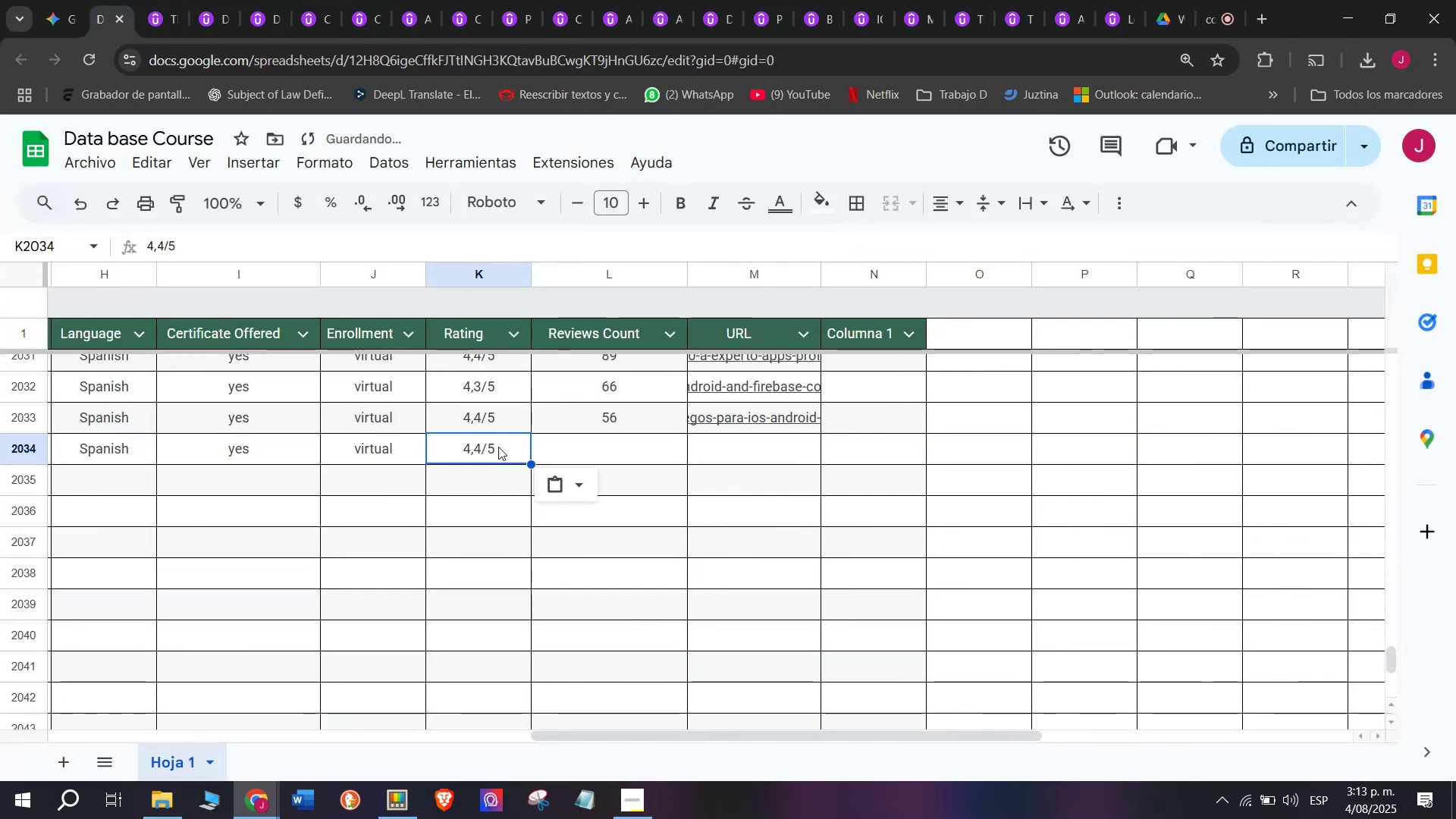 
key(Break)
 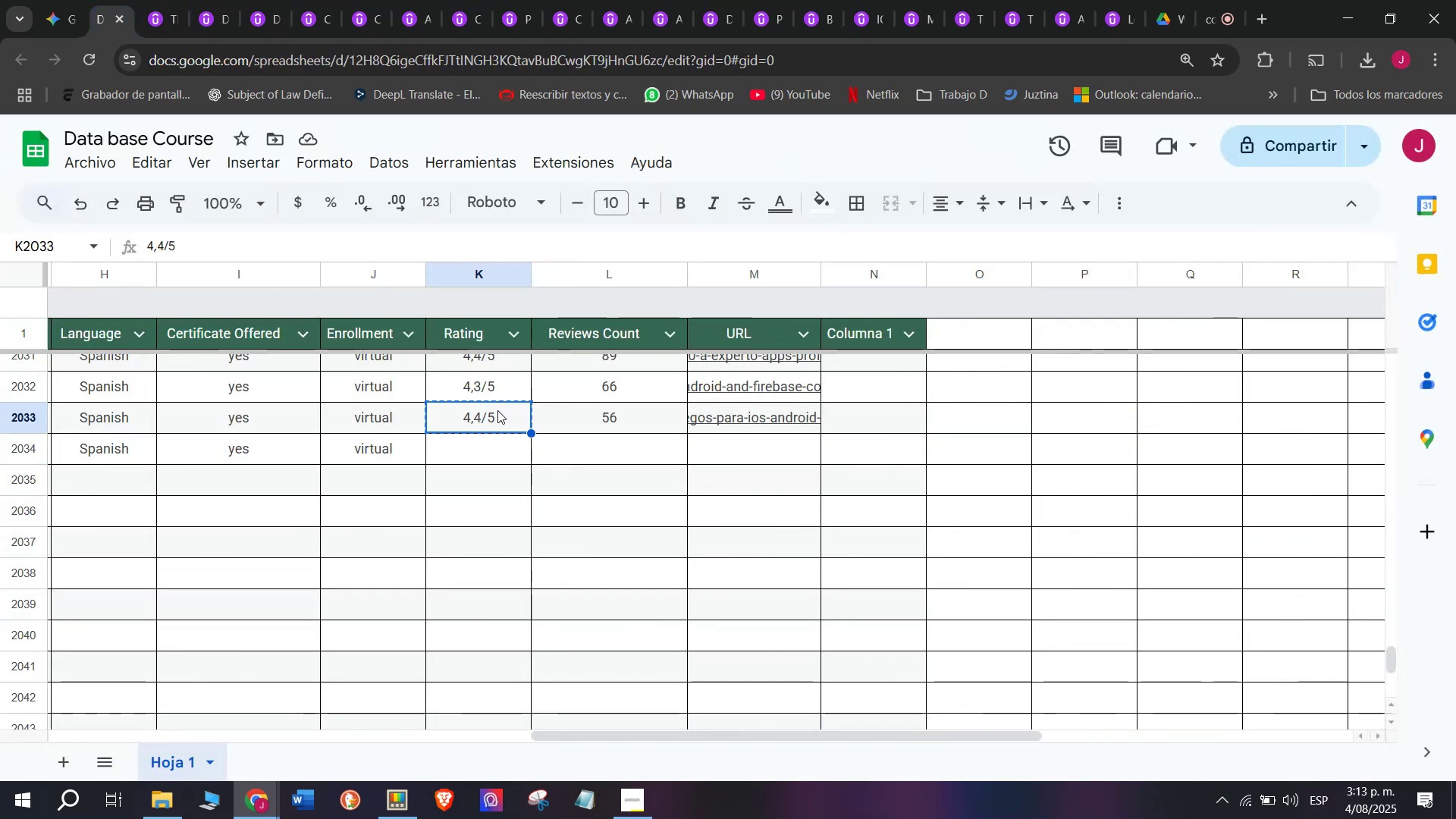 
key(Control+C)
 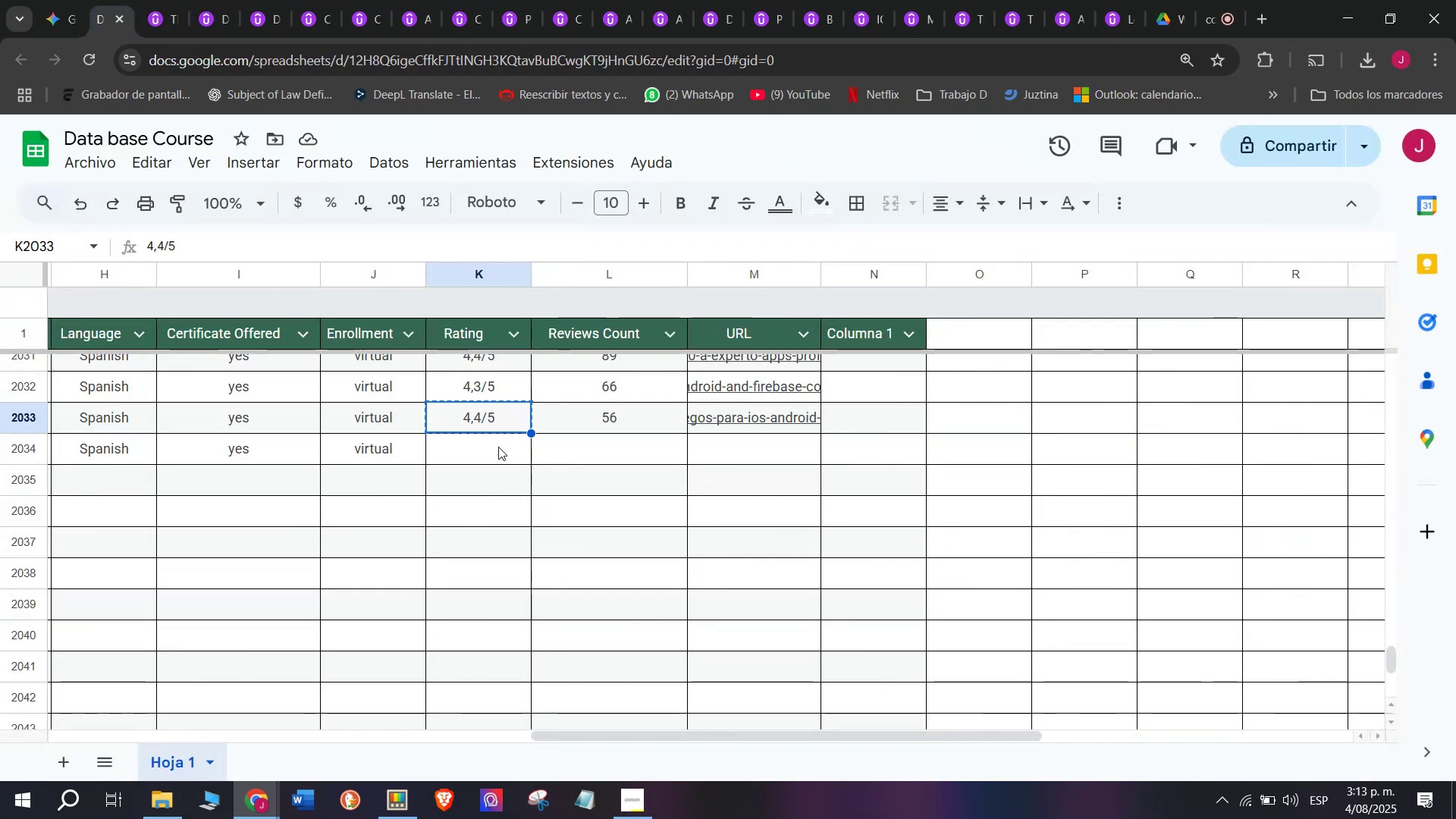 
double_click([498, 447])
 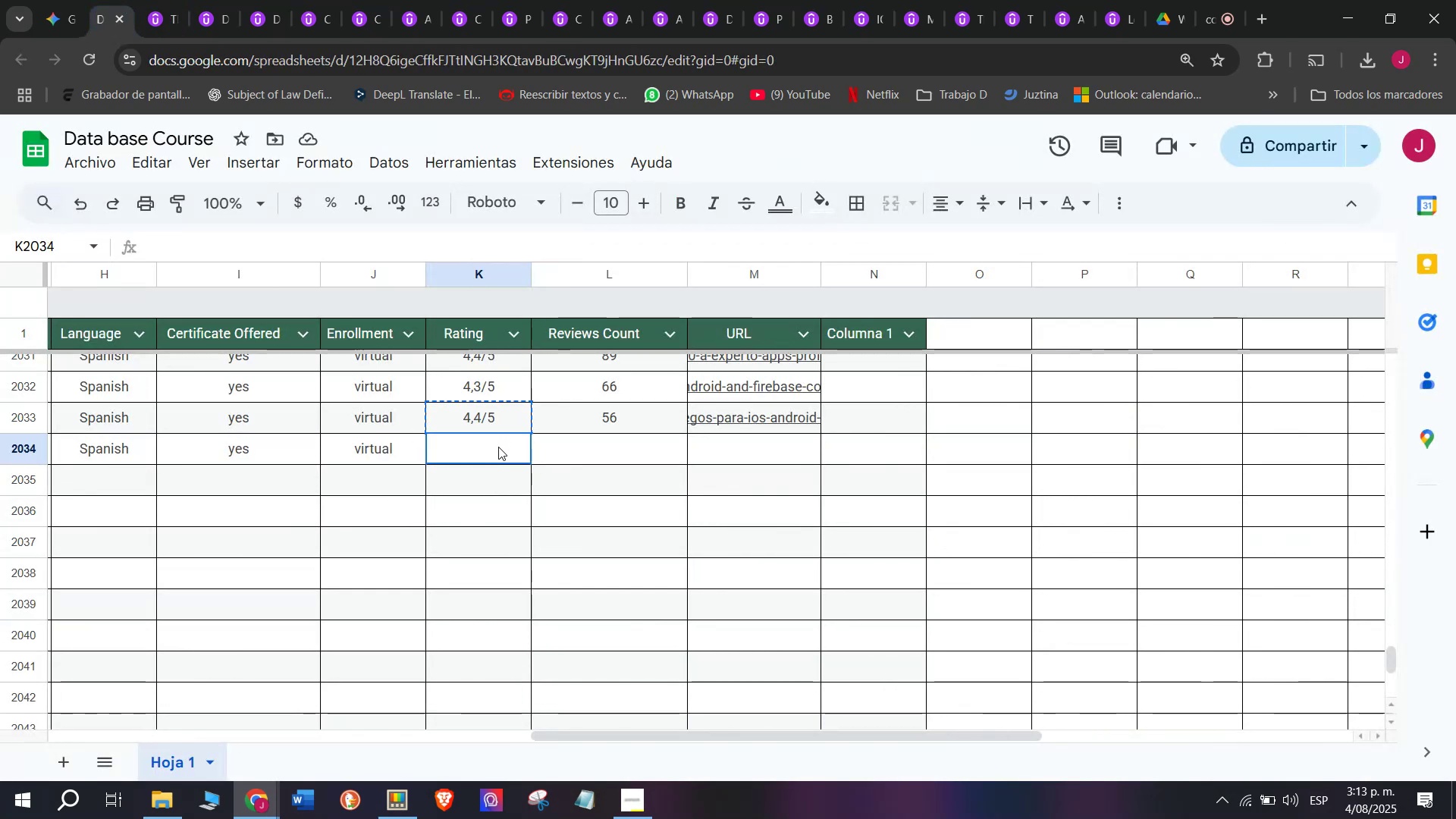 
key(Control+ControlLeft)
 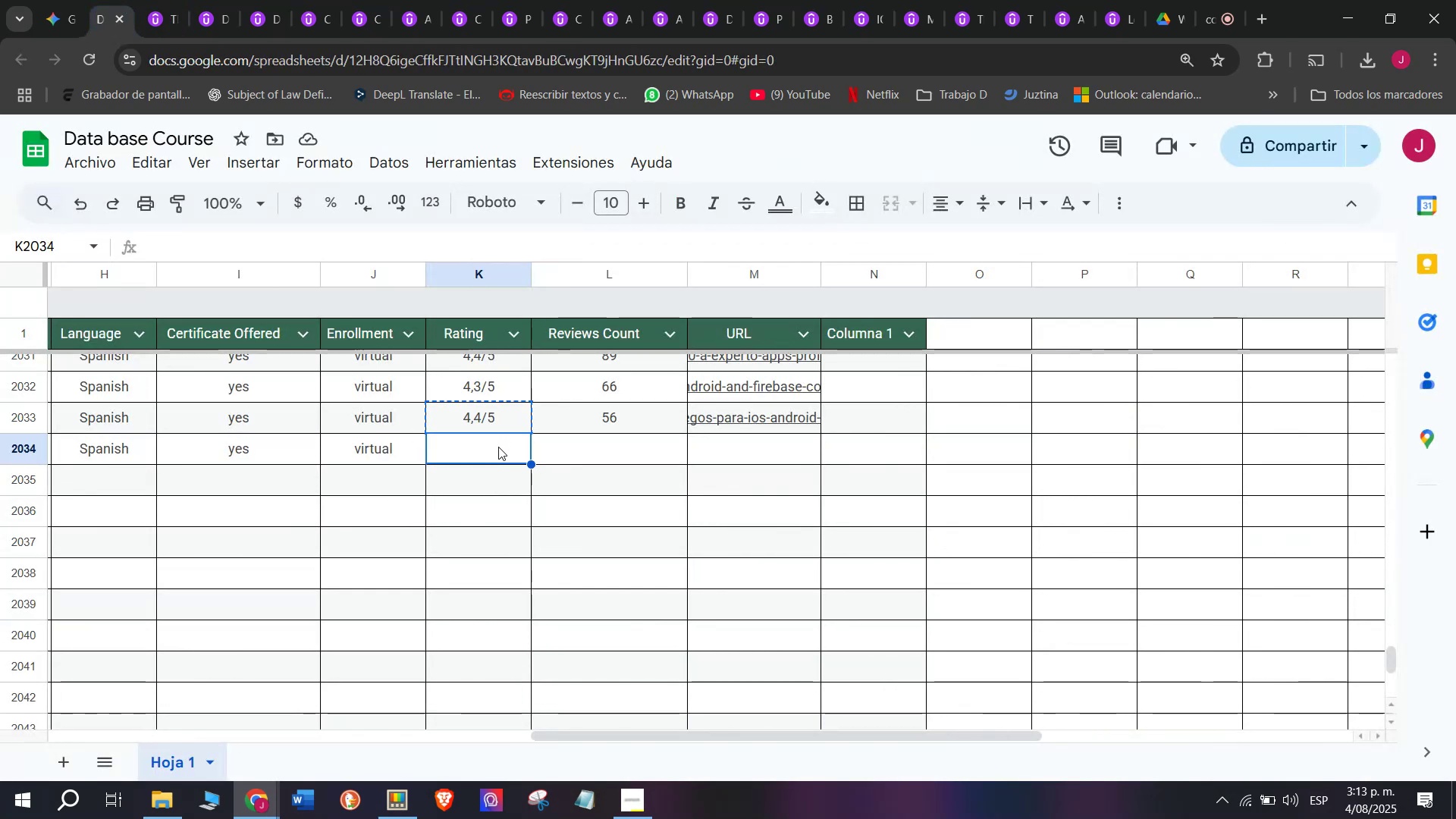 
key(Z)
 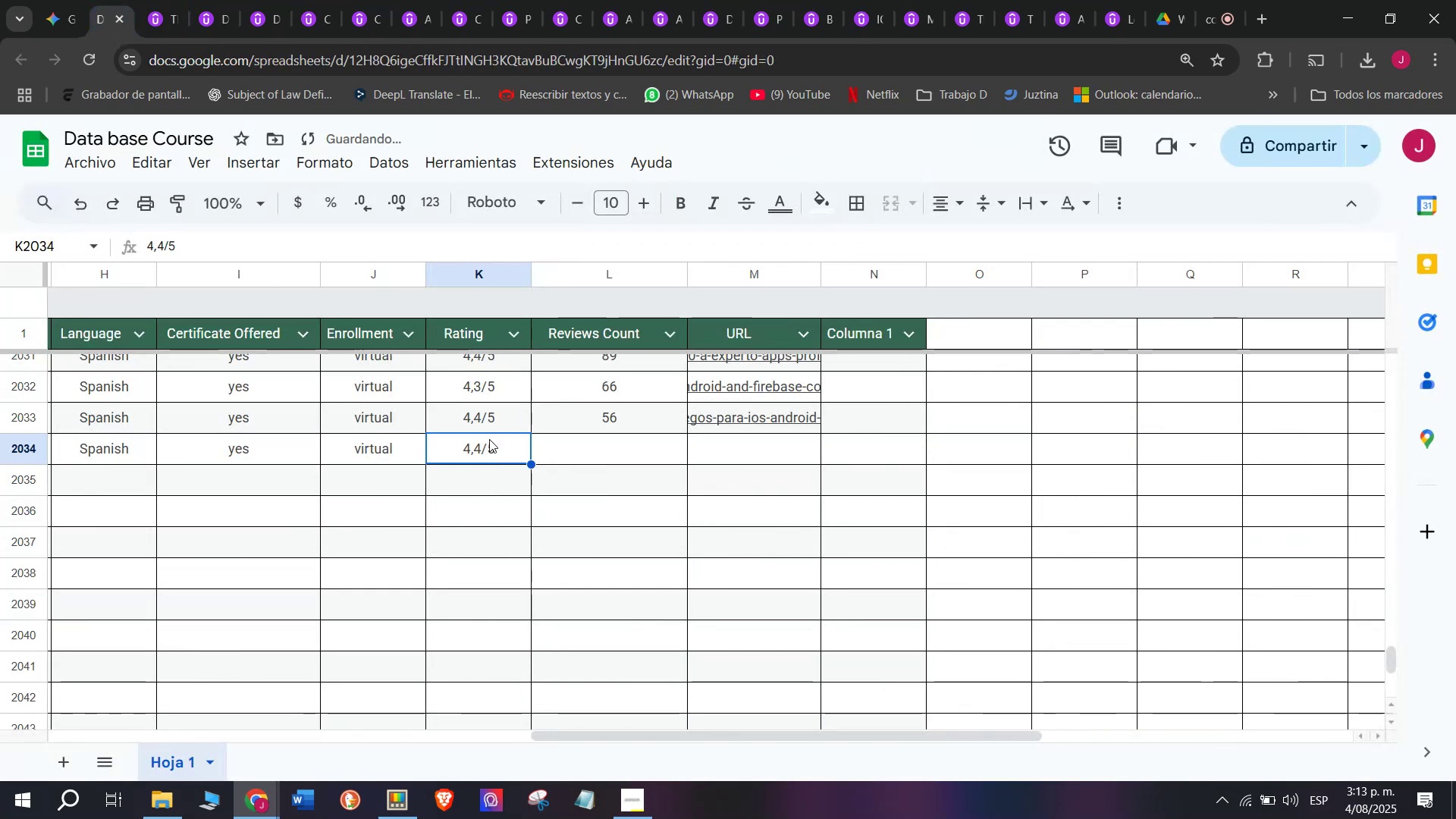 
key(Control+V)
 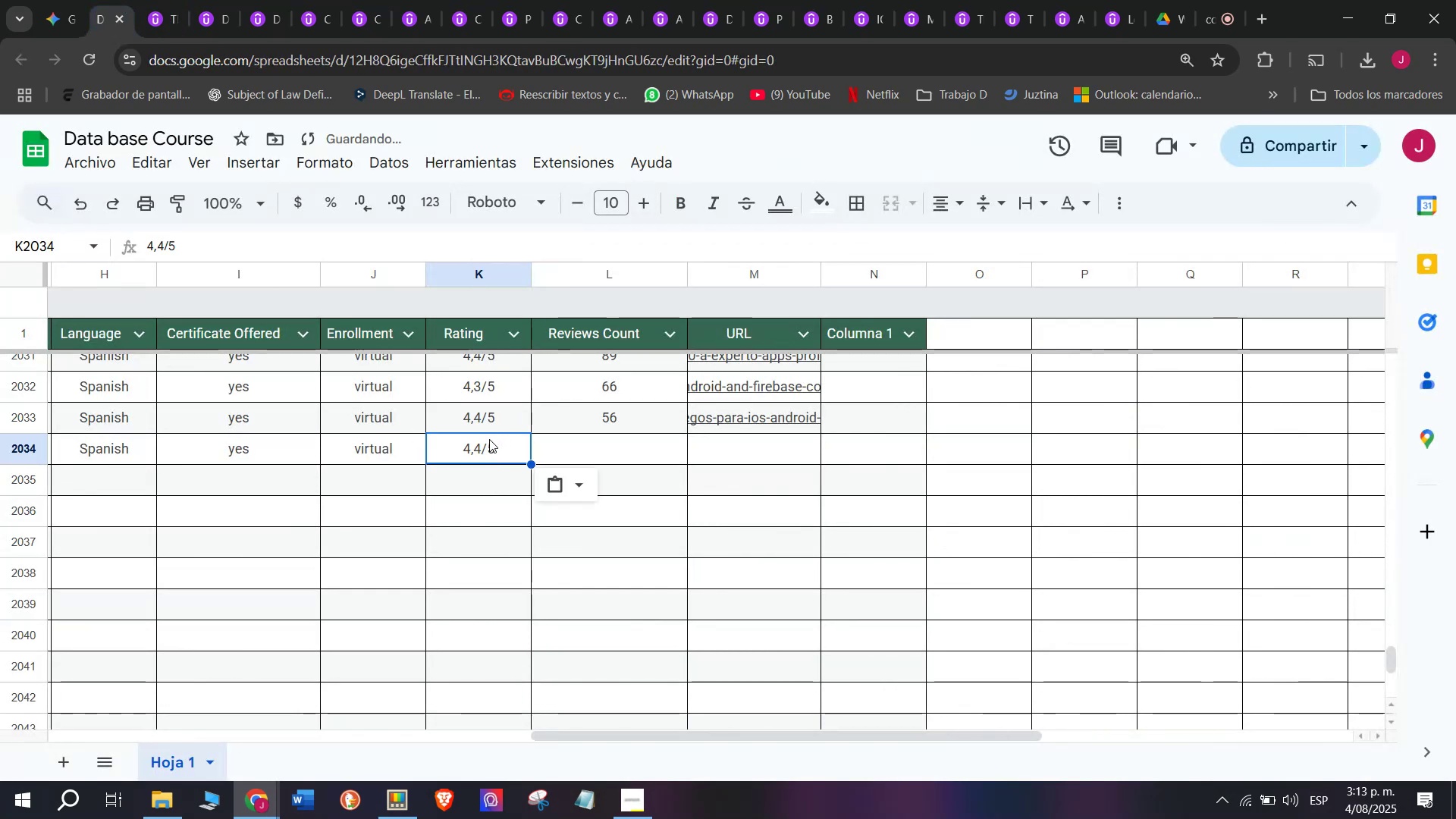 
triple_click([489, 439])
 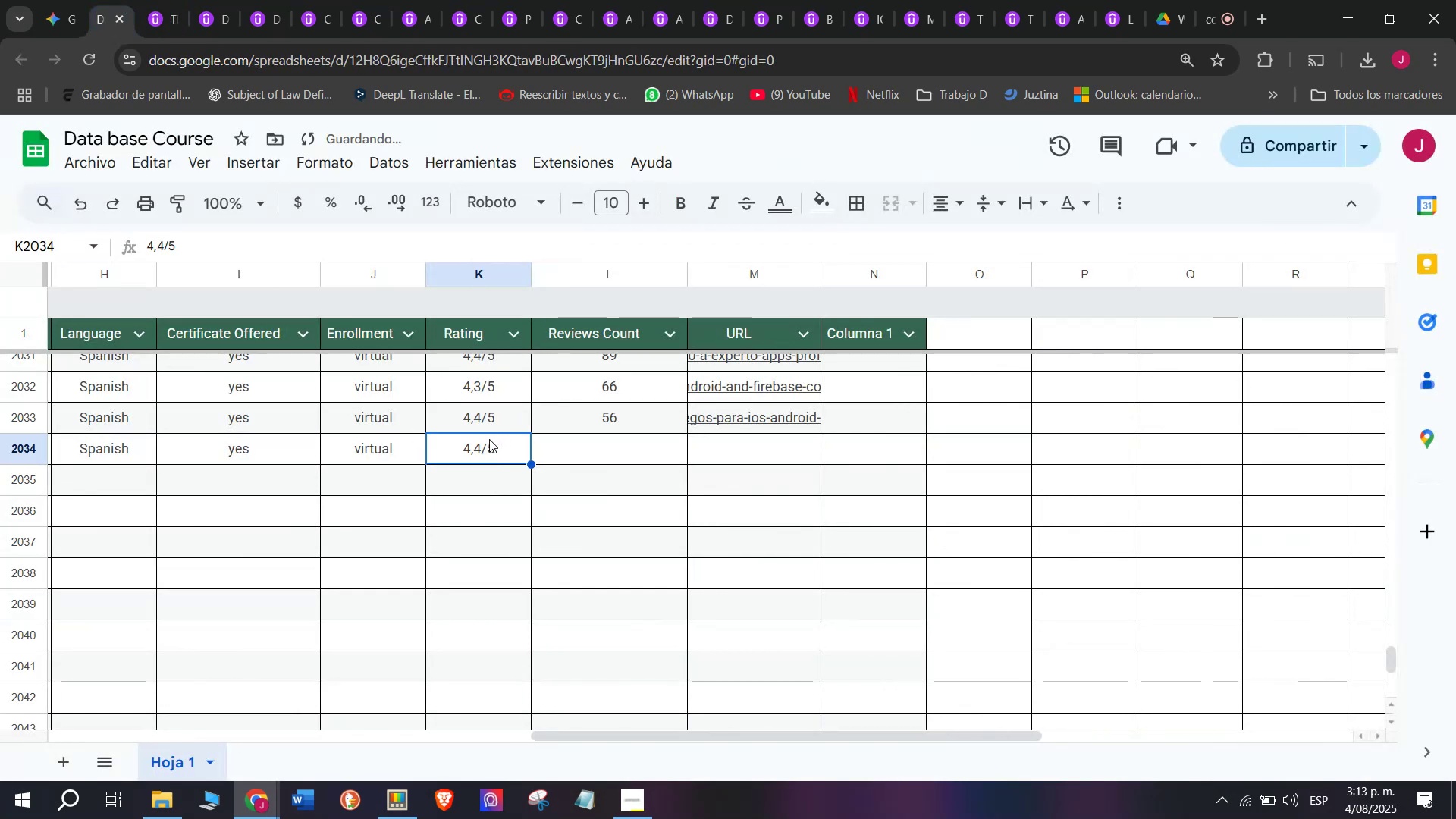 
triple_click([489, 439])
 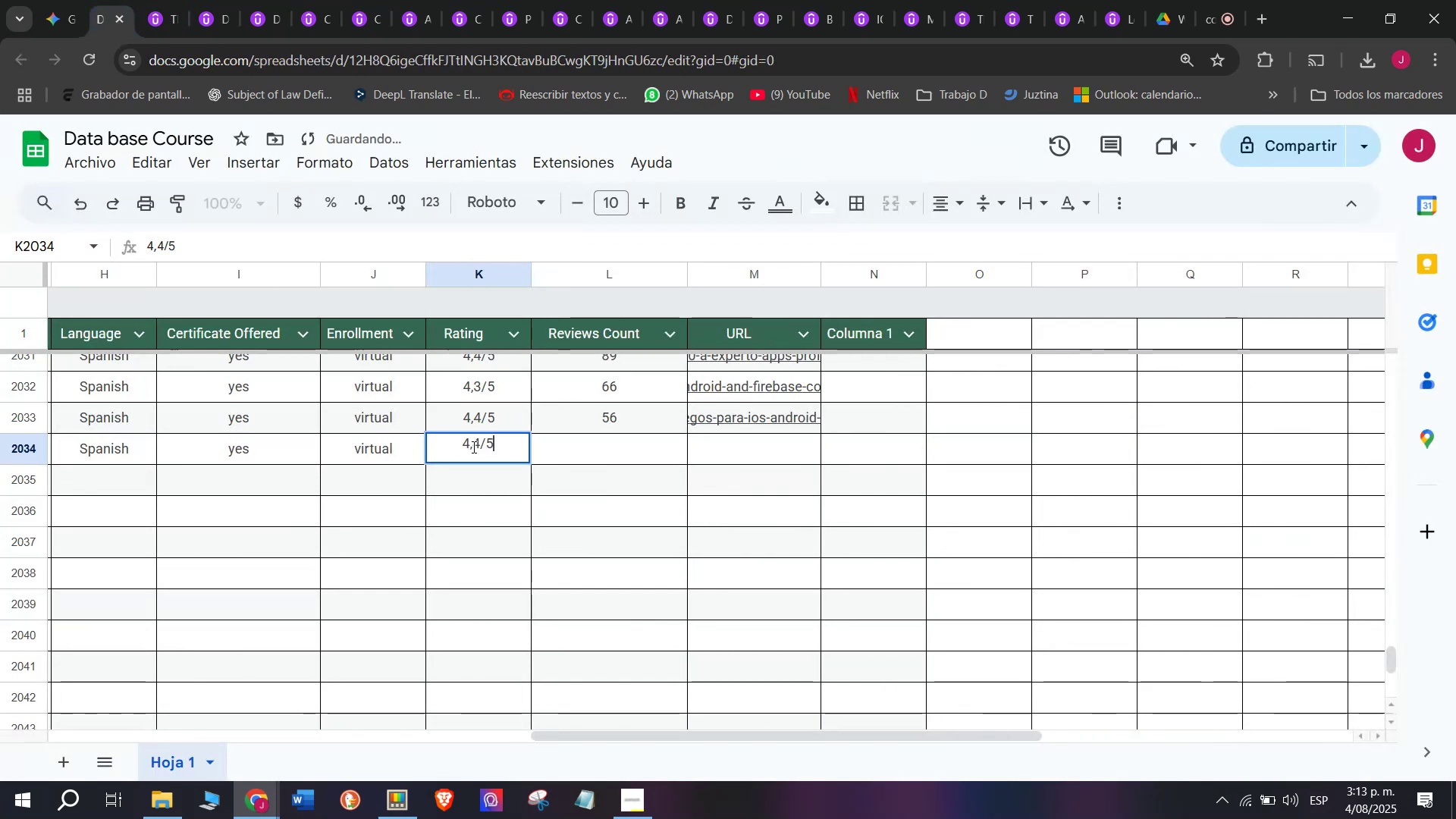 
left_click([472, 447])
 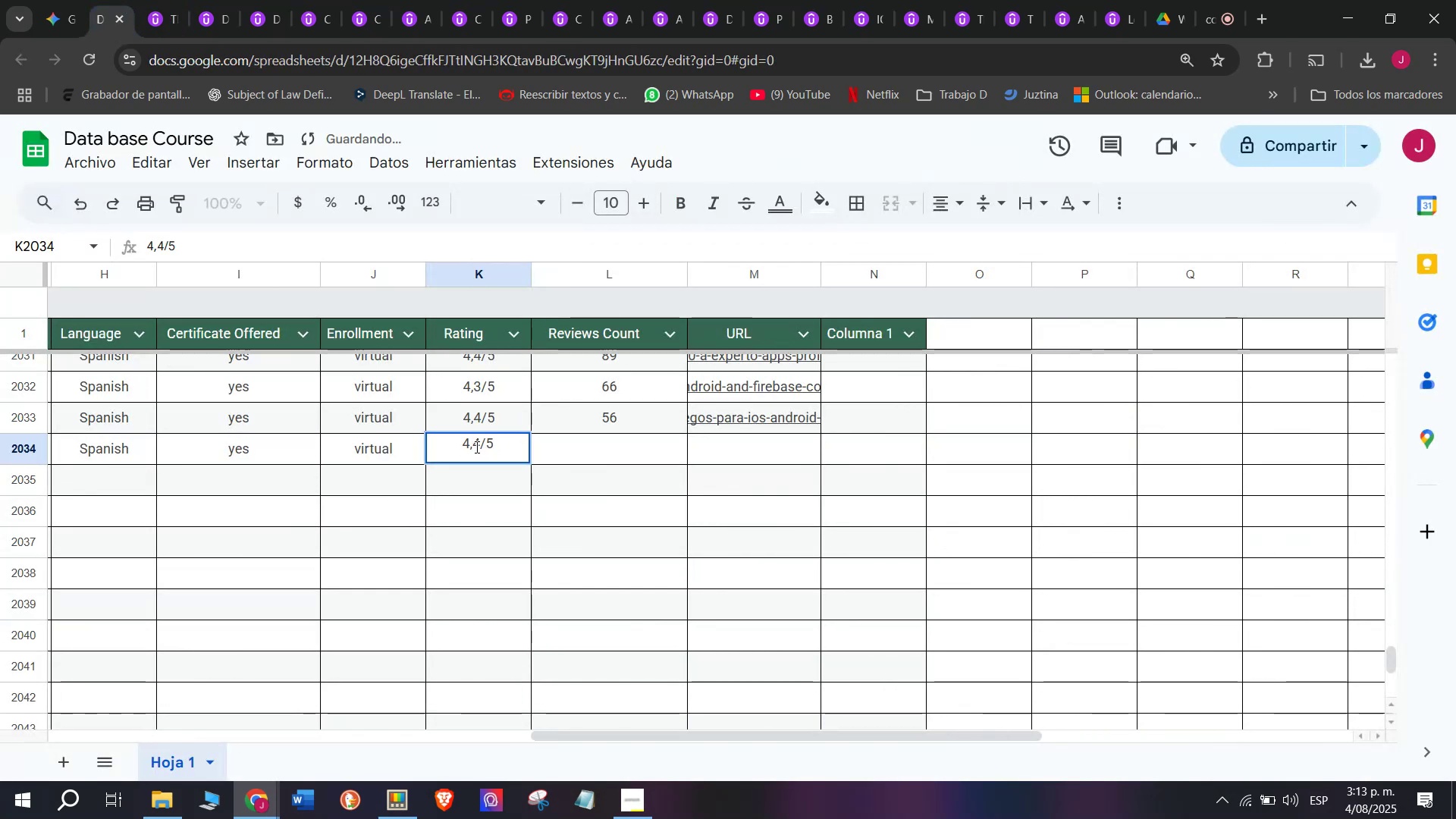 
left_click([479, 447])
 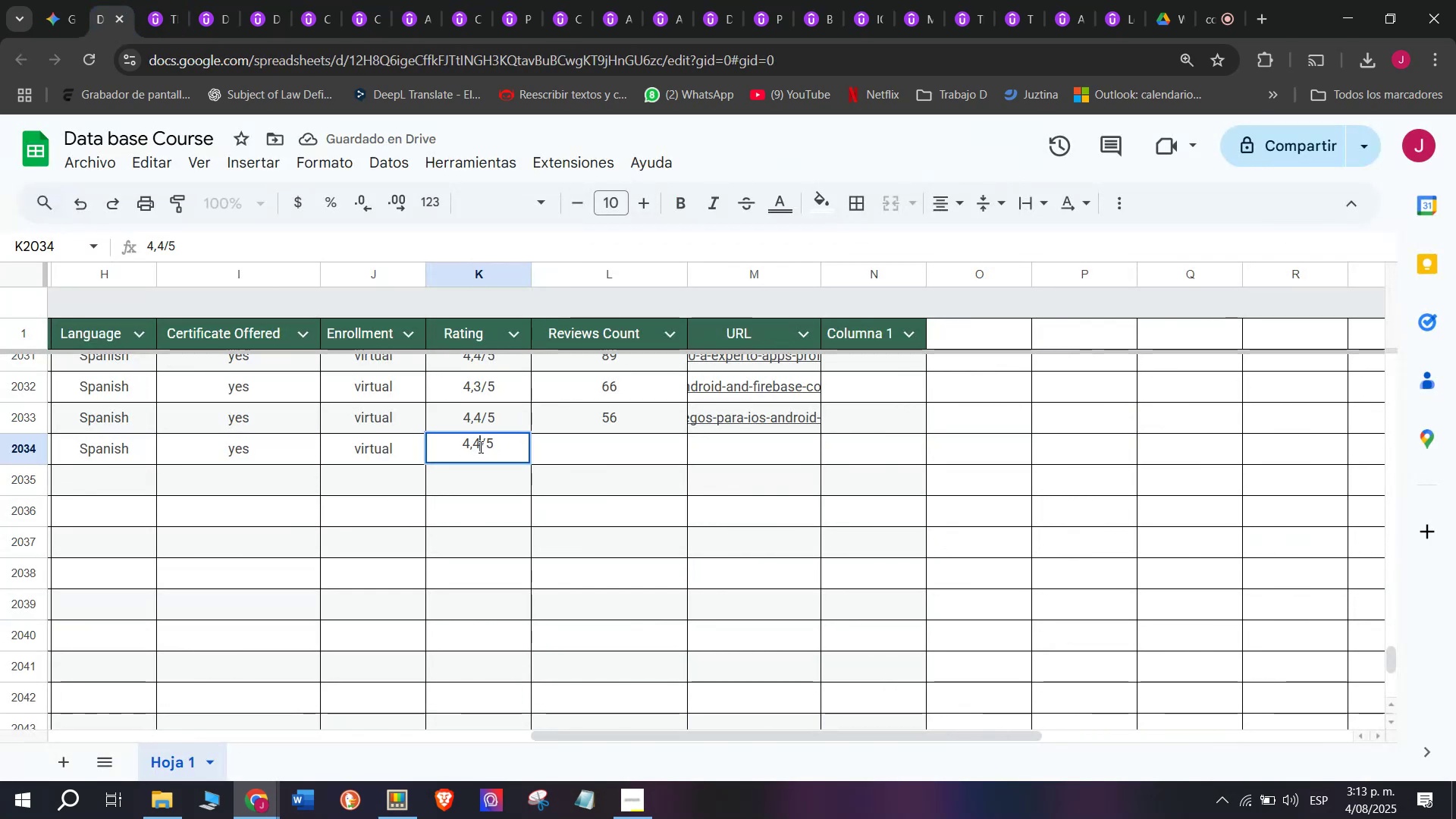 
key(Backspace)
type(q5)
 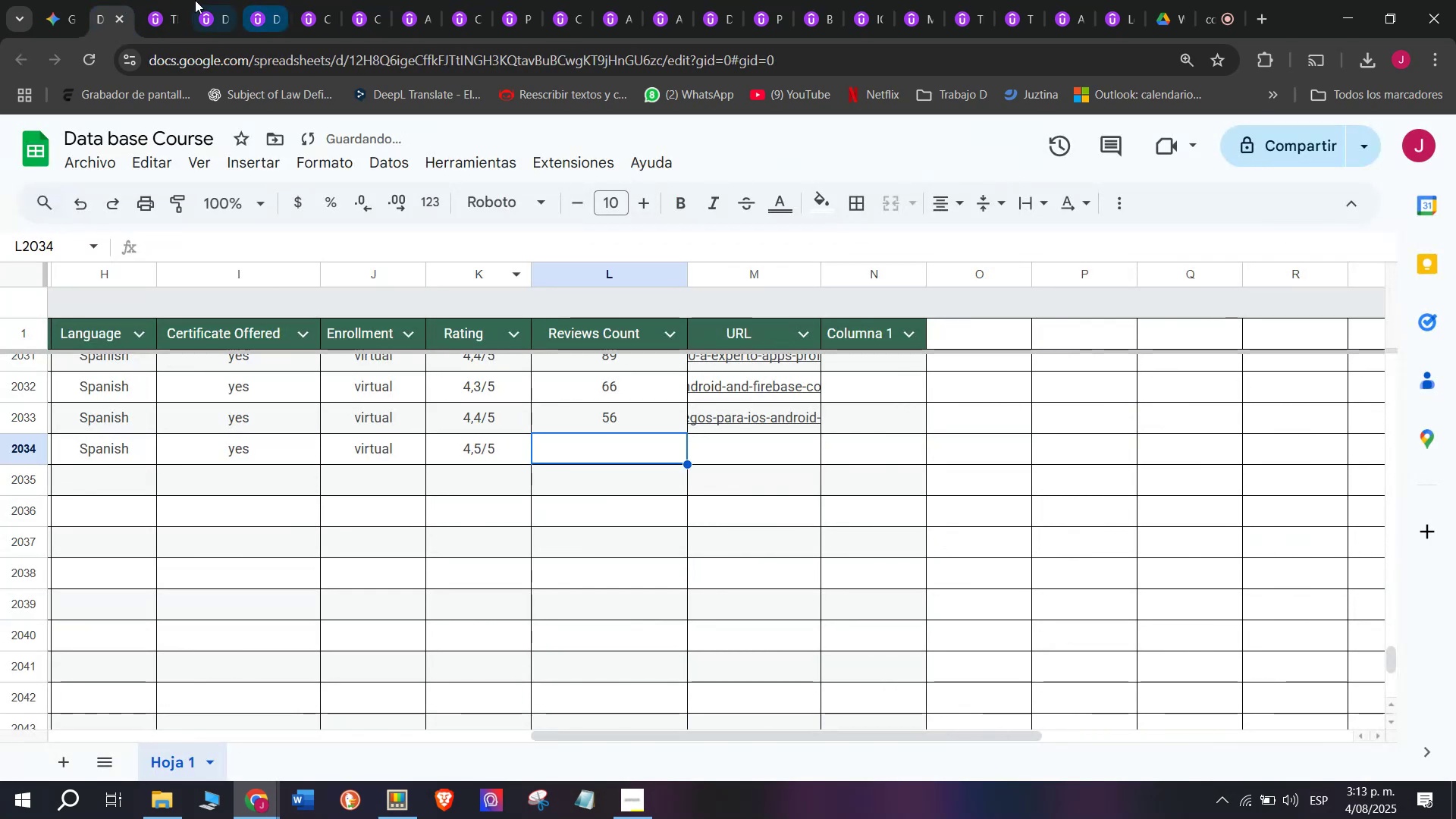 
left_click([165, 0])
 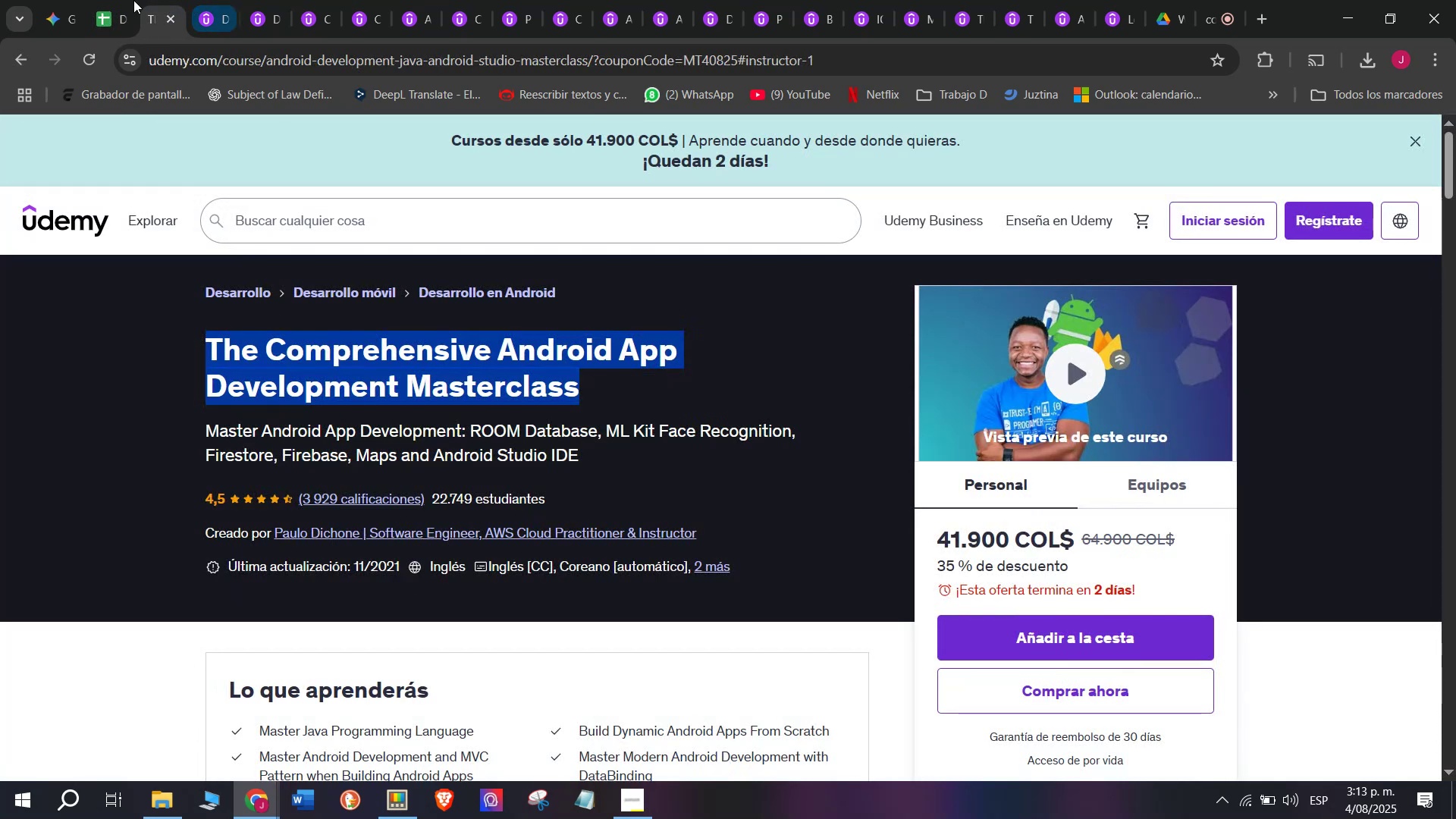 
left_click([105, 0])
 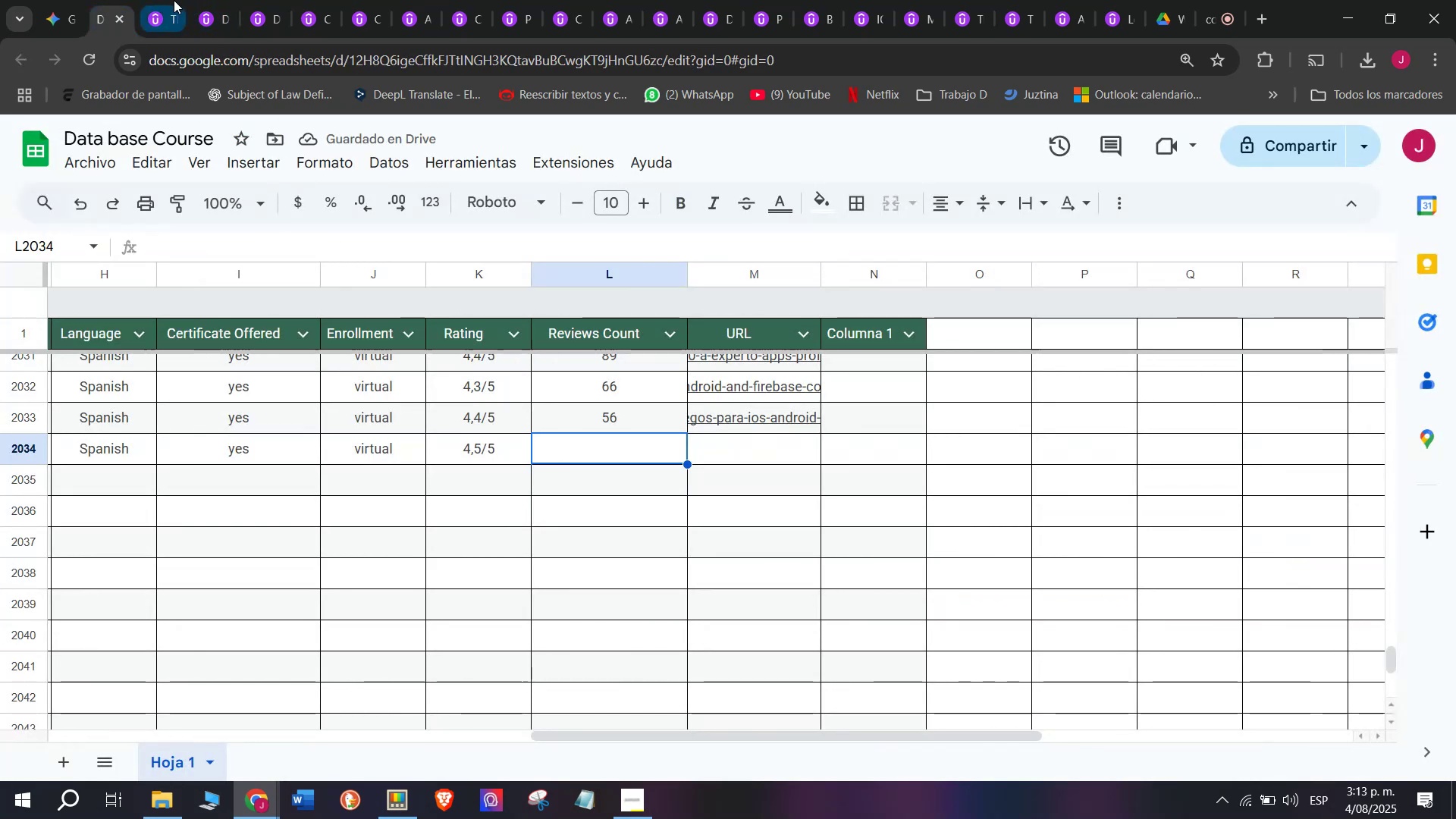 
left_click([173, 0])
 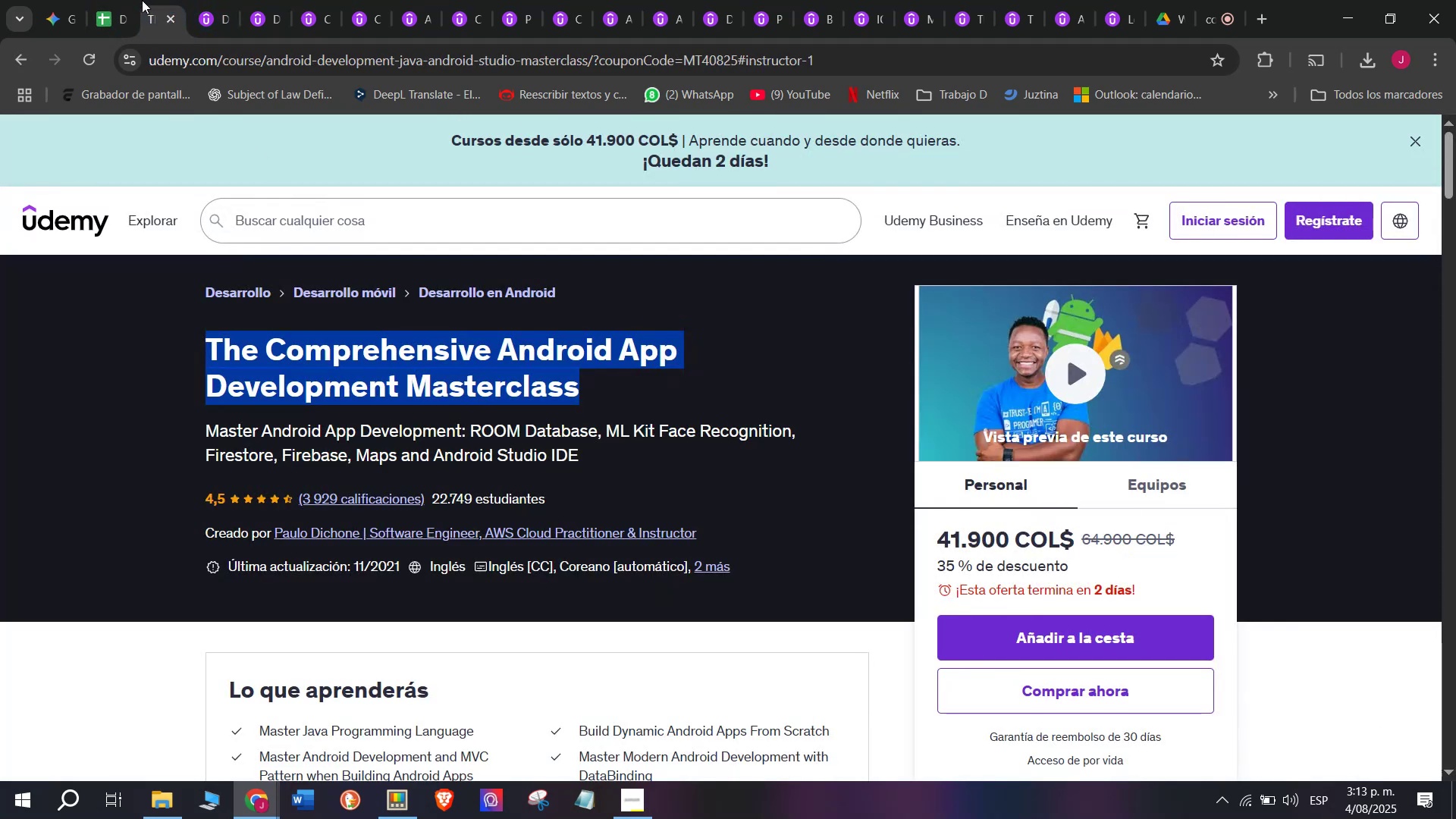 
left_click([127, 0])
 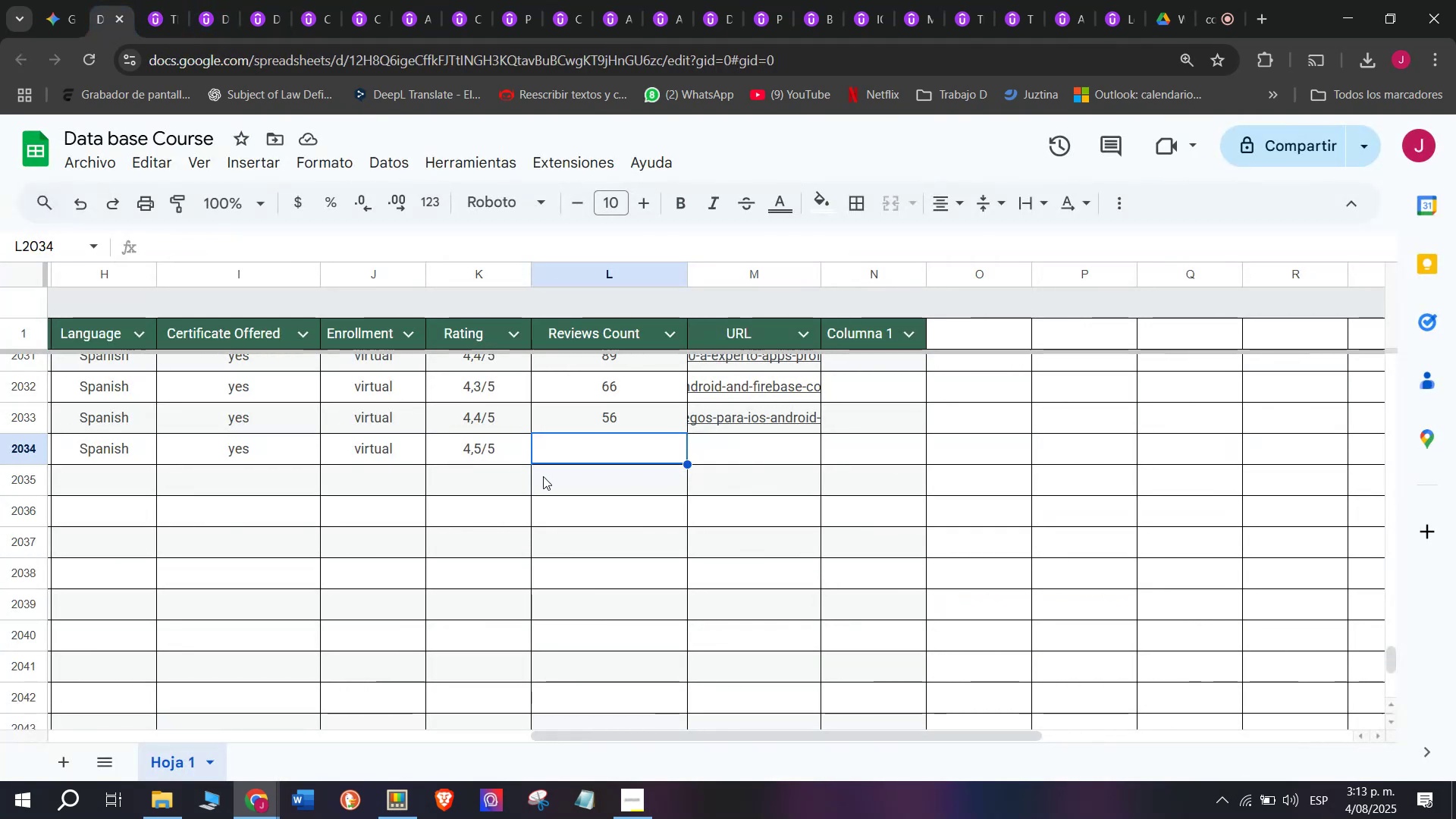 
type(38)
key(Backspace)
type(29)
 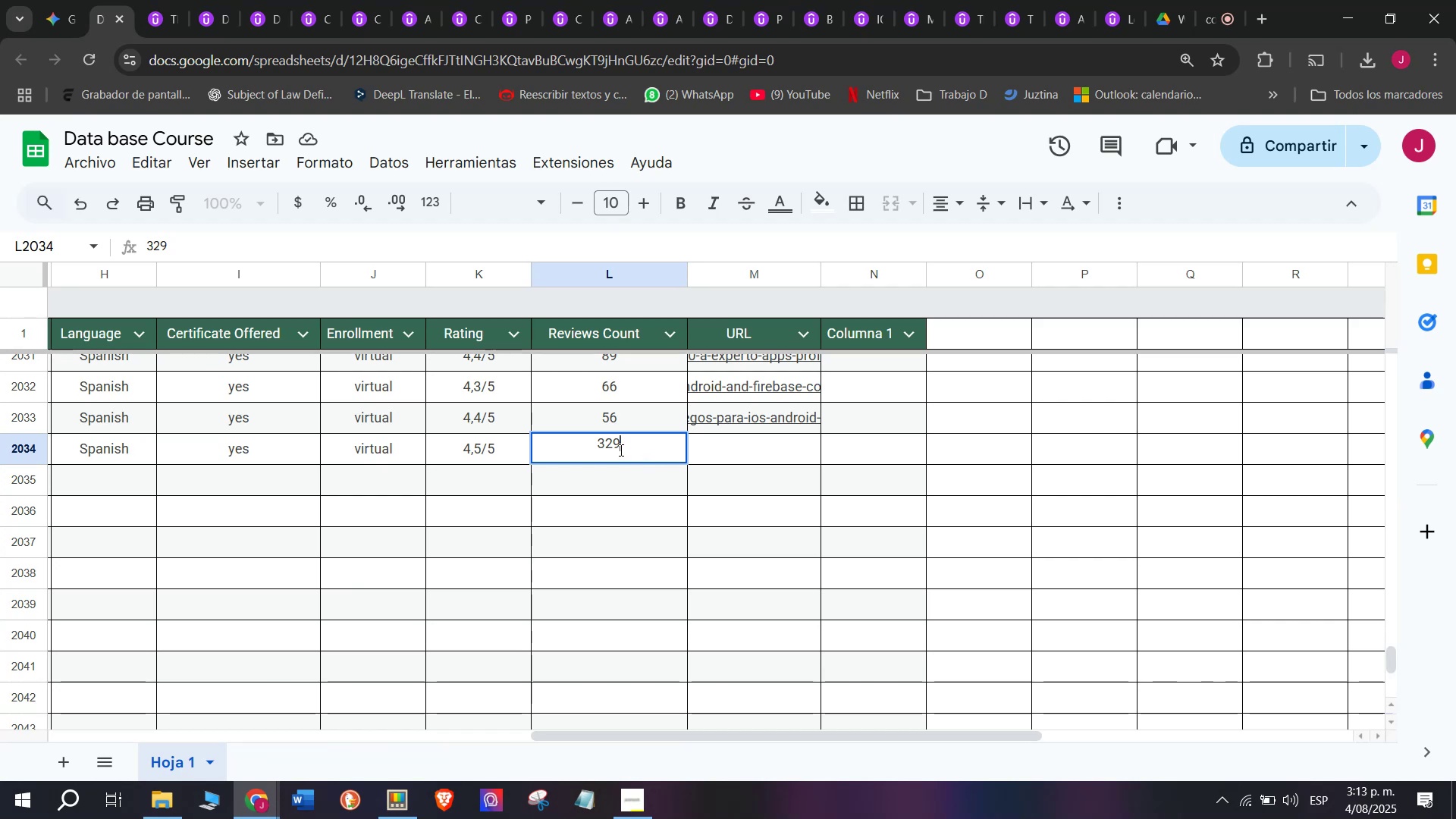 
left_click([610, 440])
 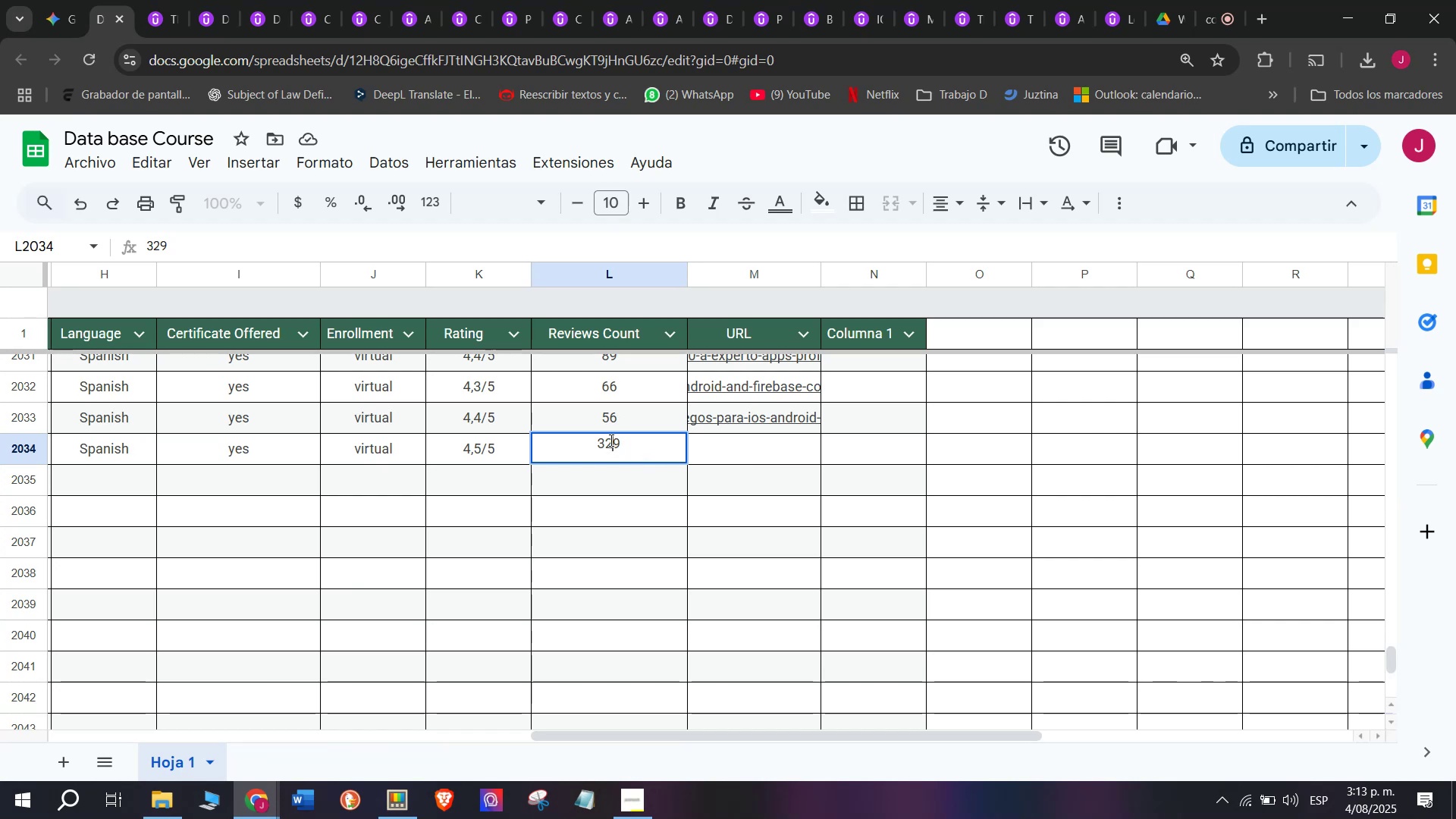 
left_click([607, 441])
 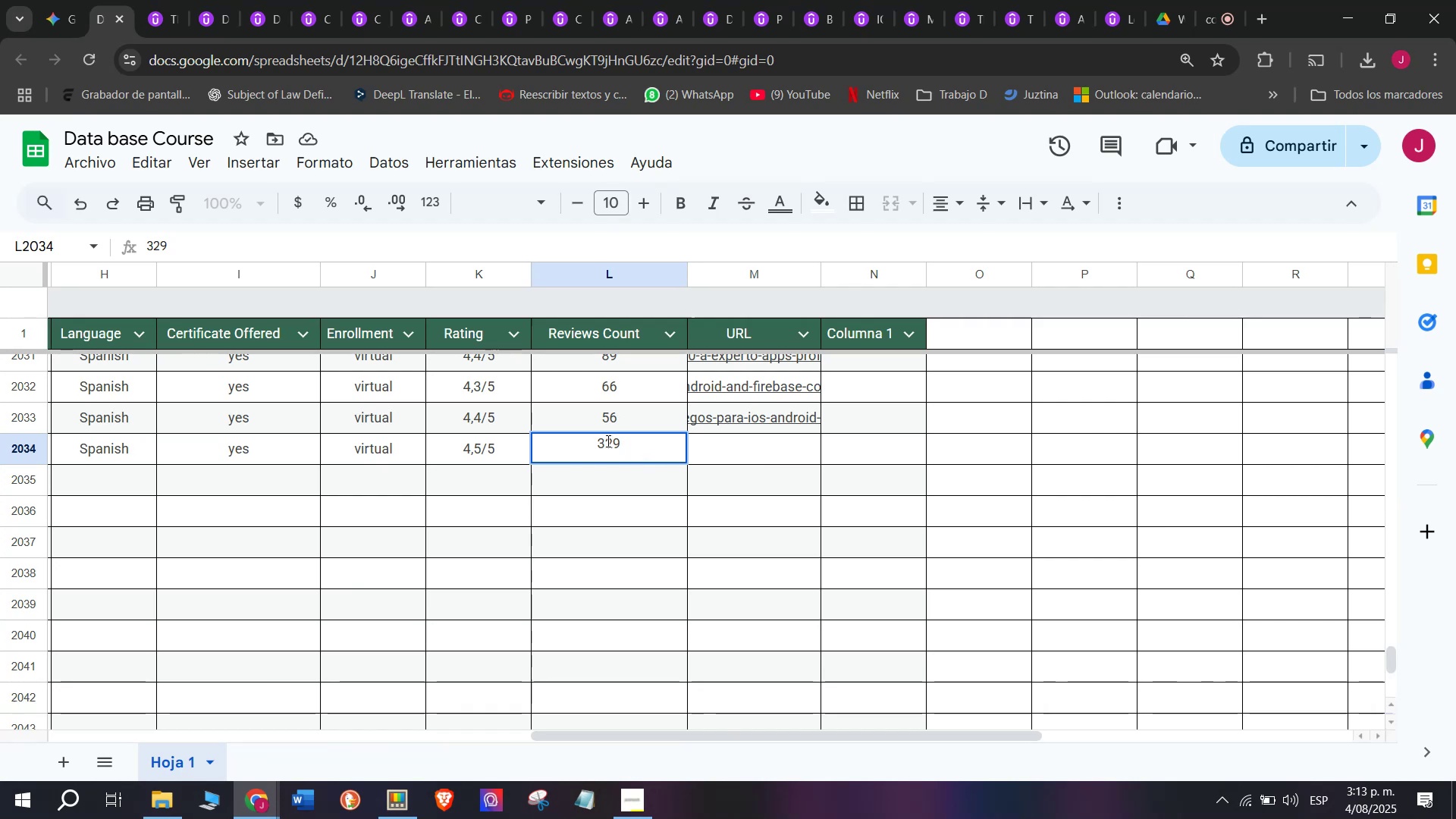 
key(9)
 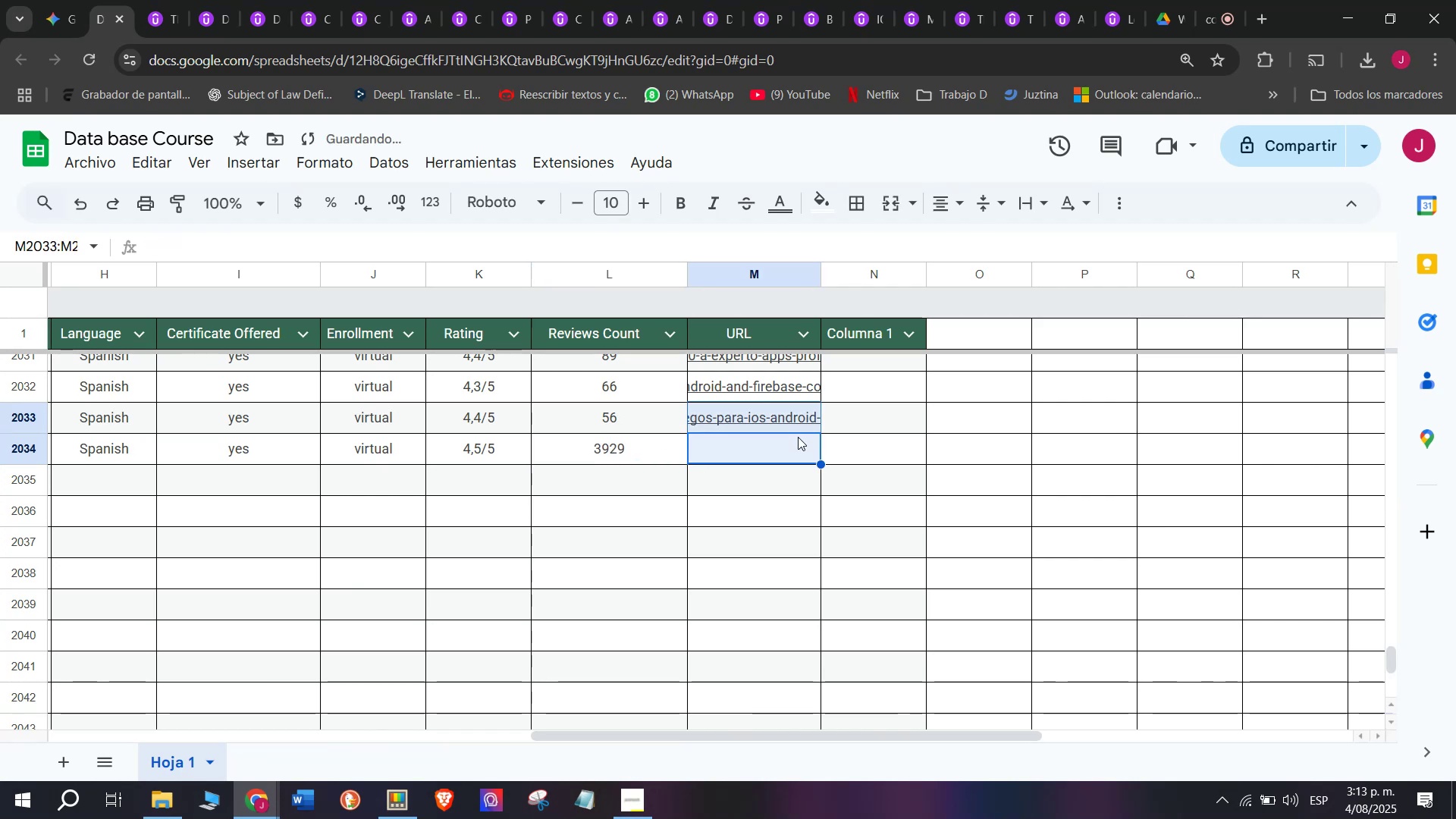 
left_click([799, 462])
 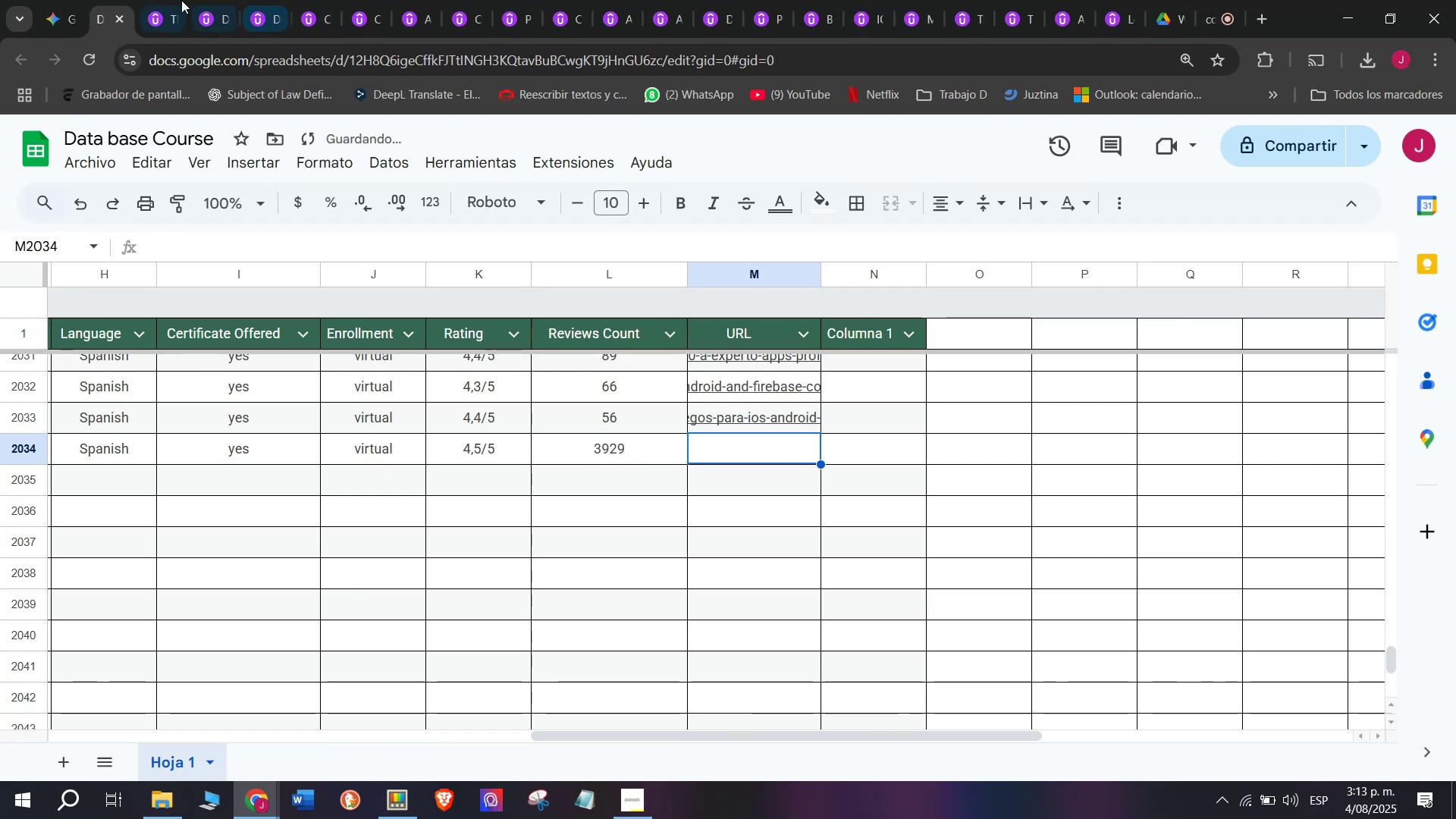 
left_click([177, 0])
 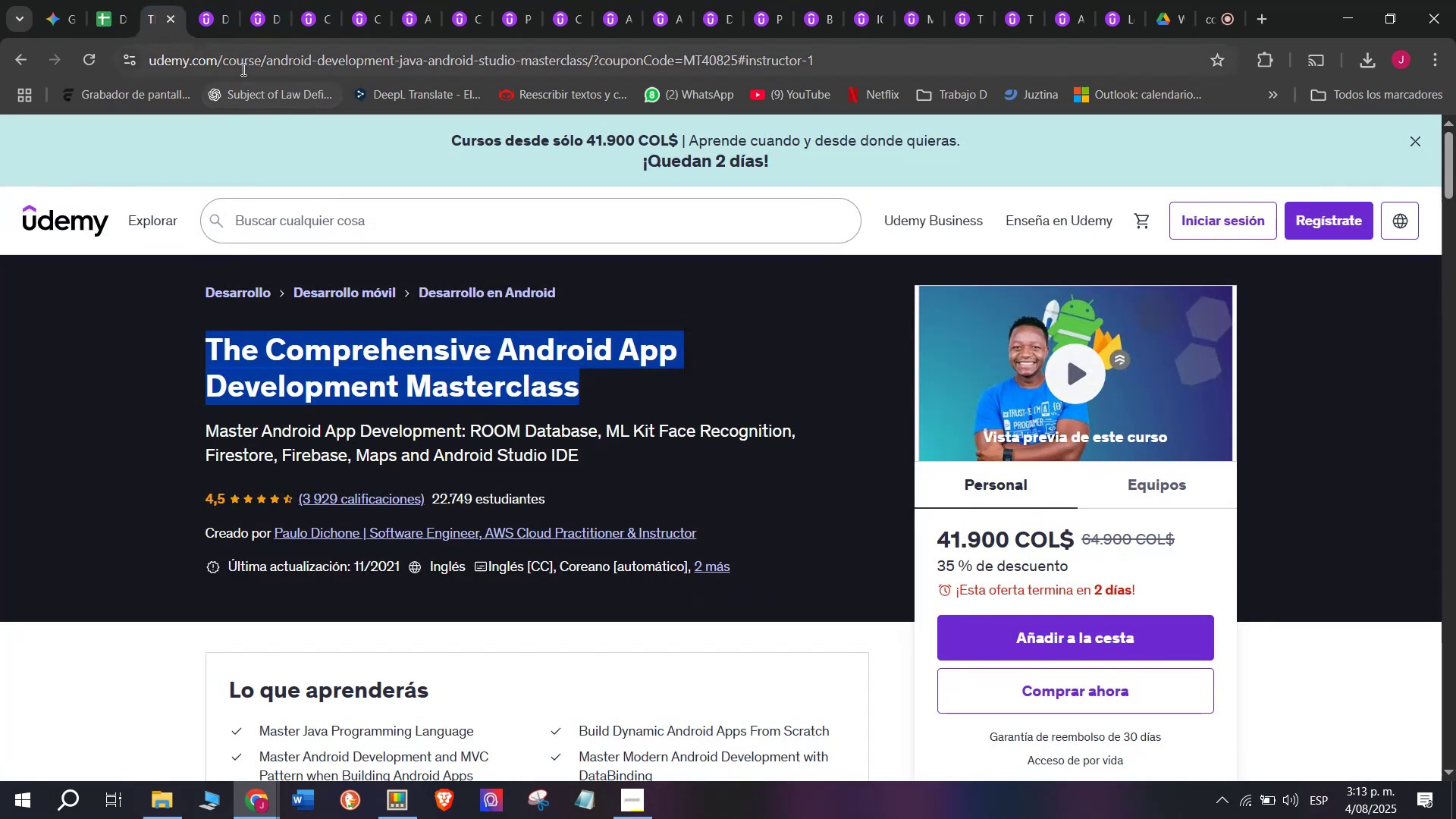 
double_click([242, 67])
 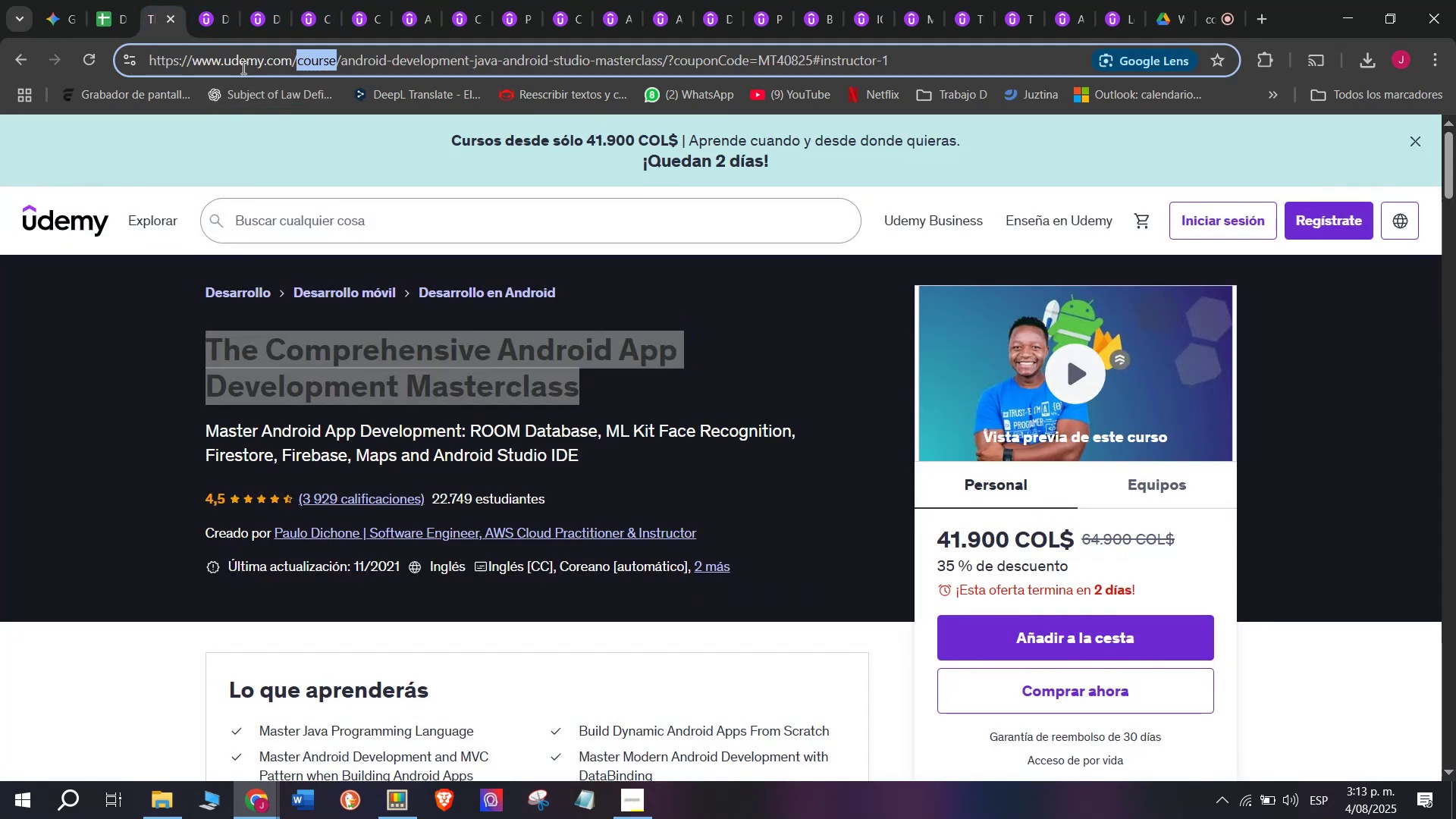 
triple_click([242, 67])
 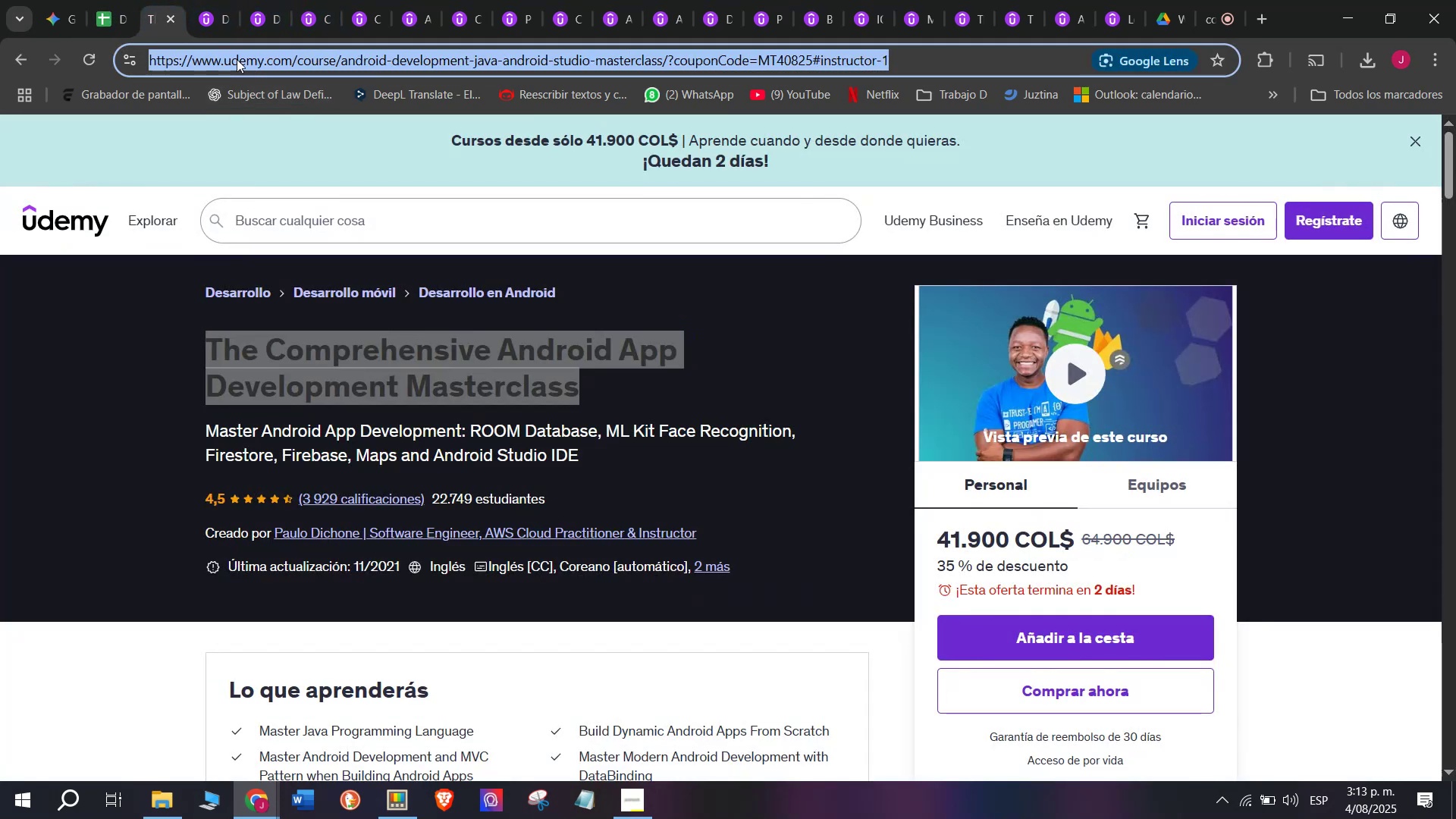 
key(Break)
 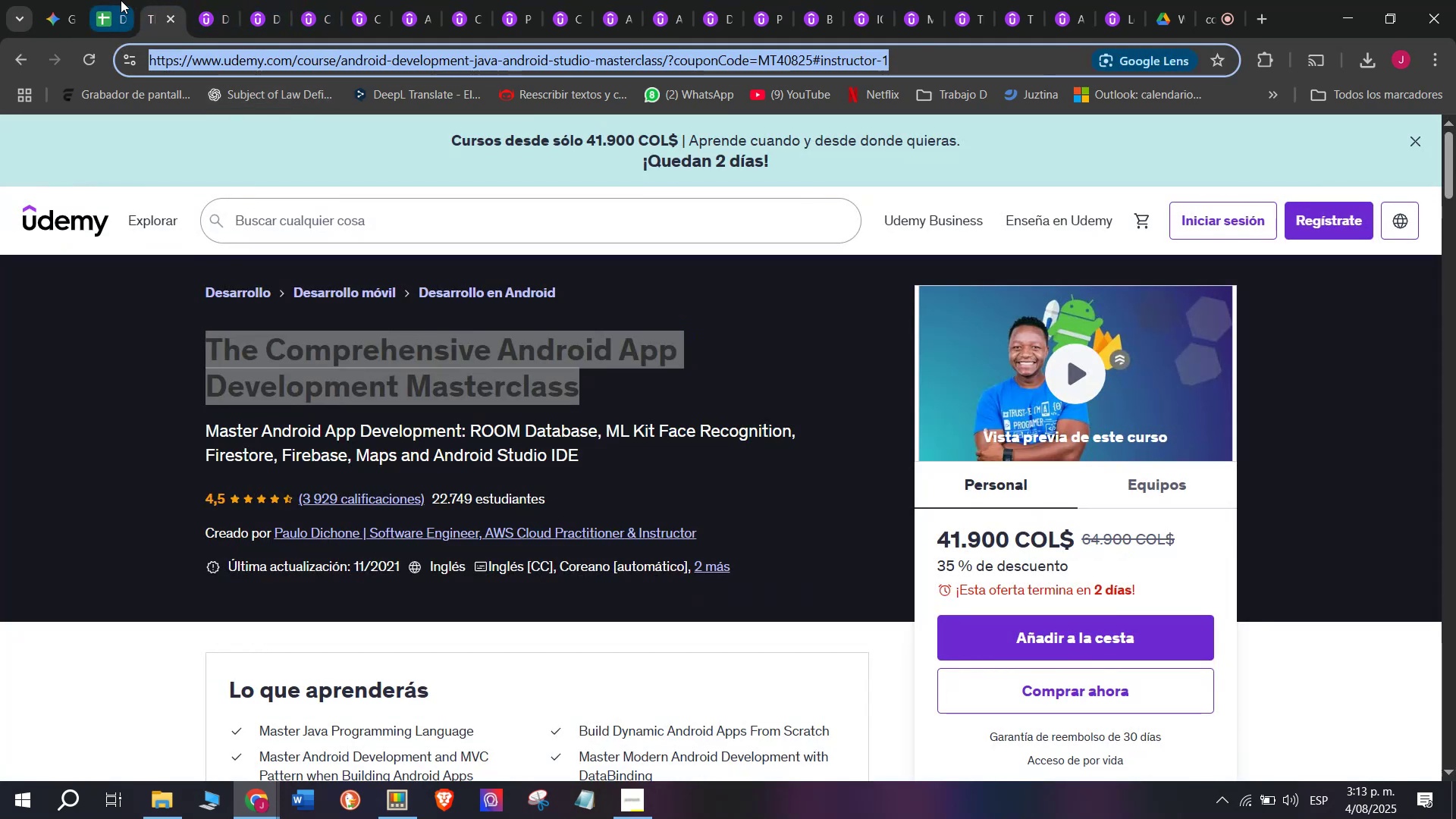 
key(Control+ControlLeft)
 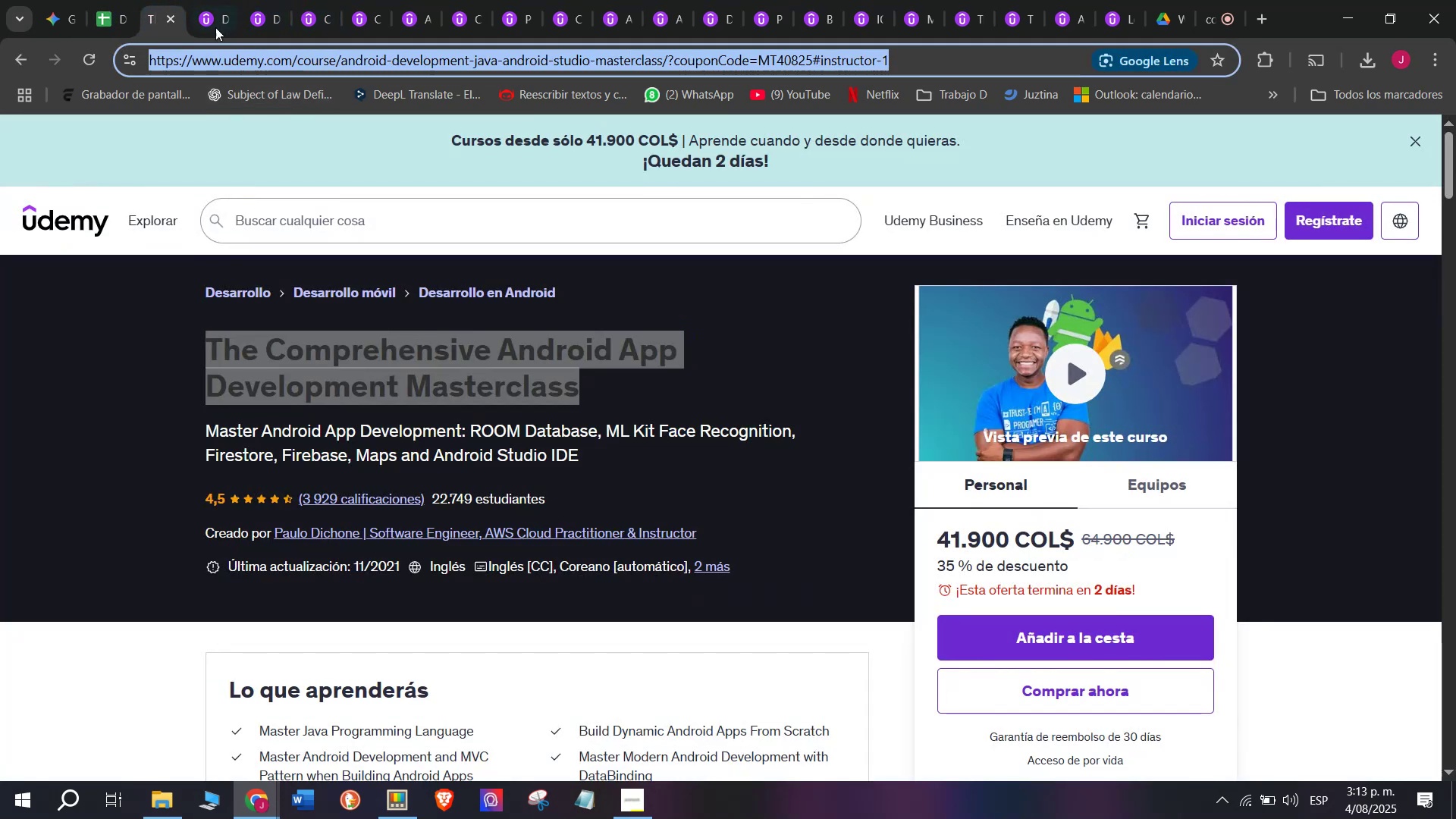 
key(Control+C)
 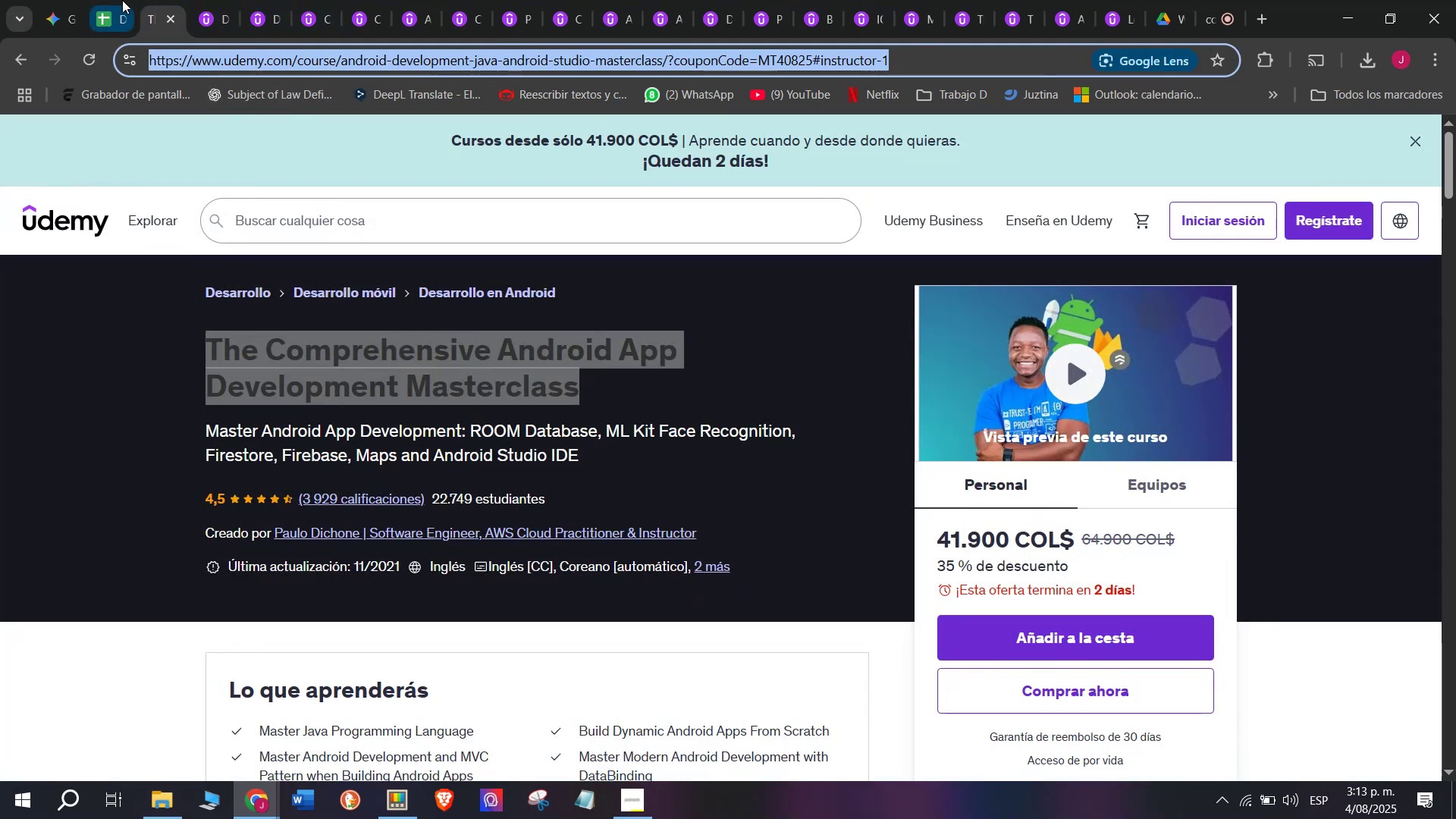 
left_click([121, 0])
 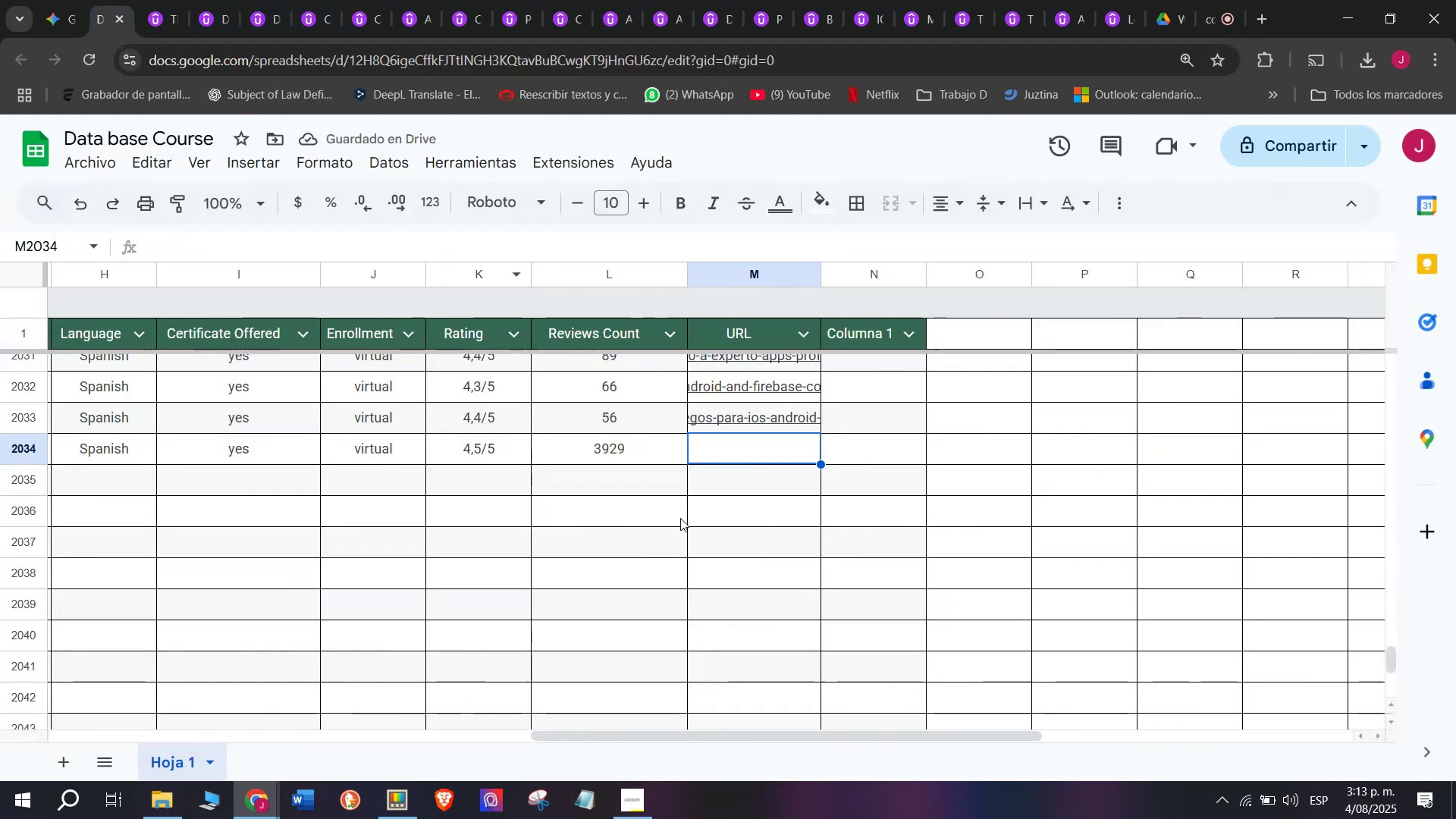 
key(Z)
 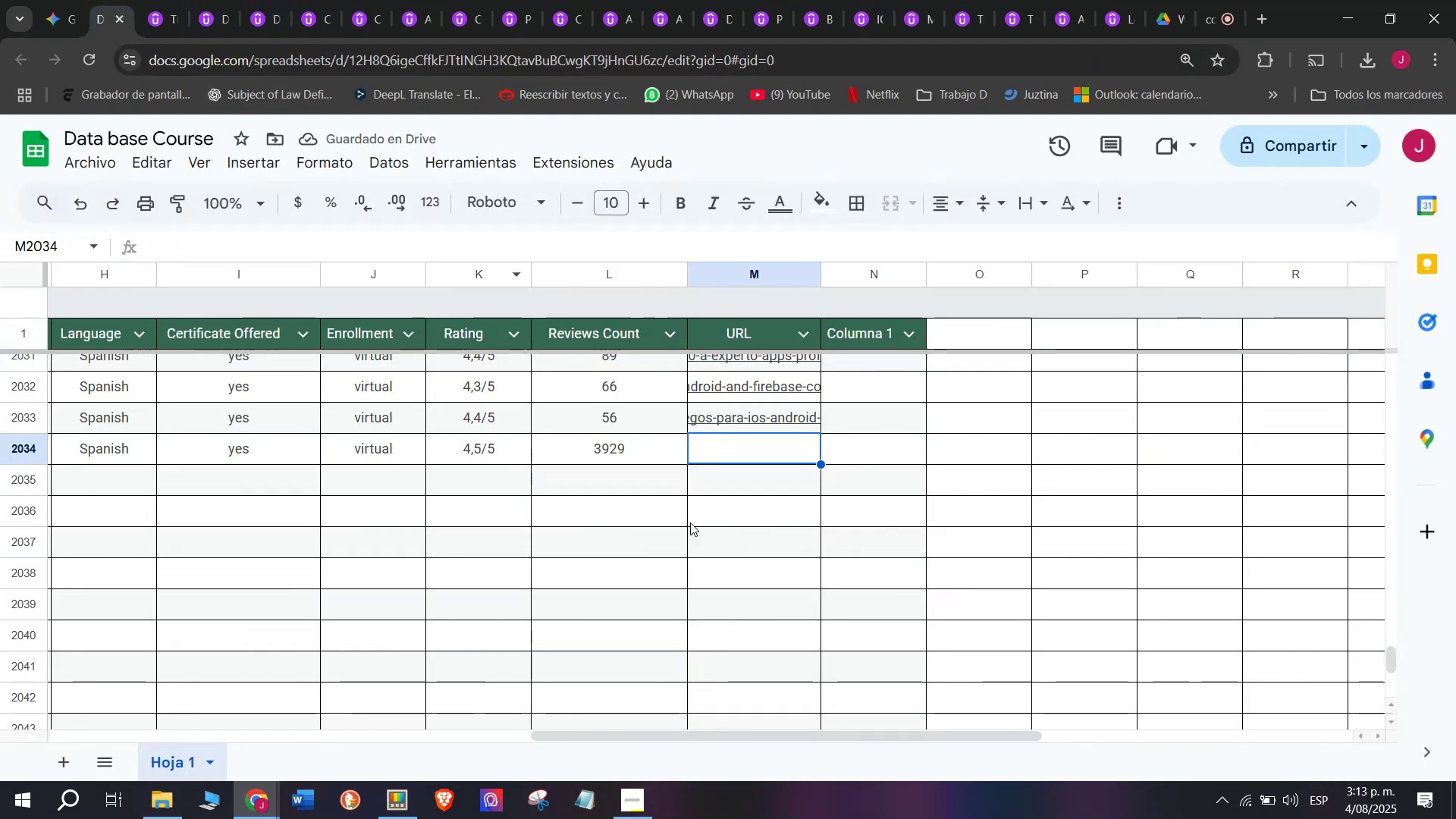 
key(Control+ControlLeft)
 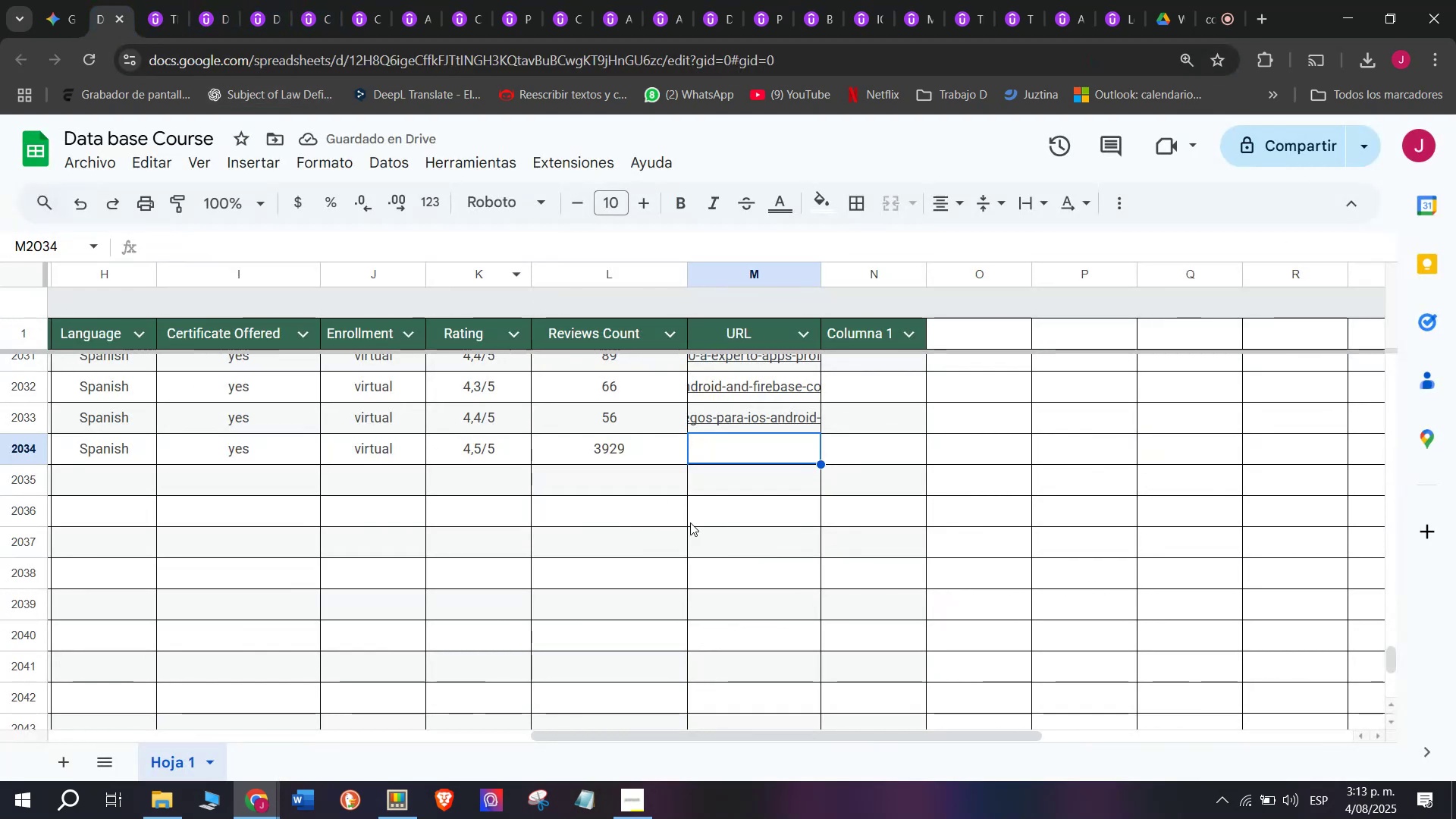 
key(Control+V)
 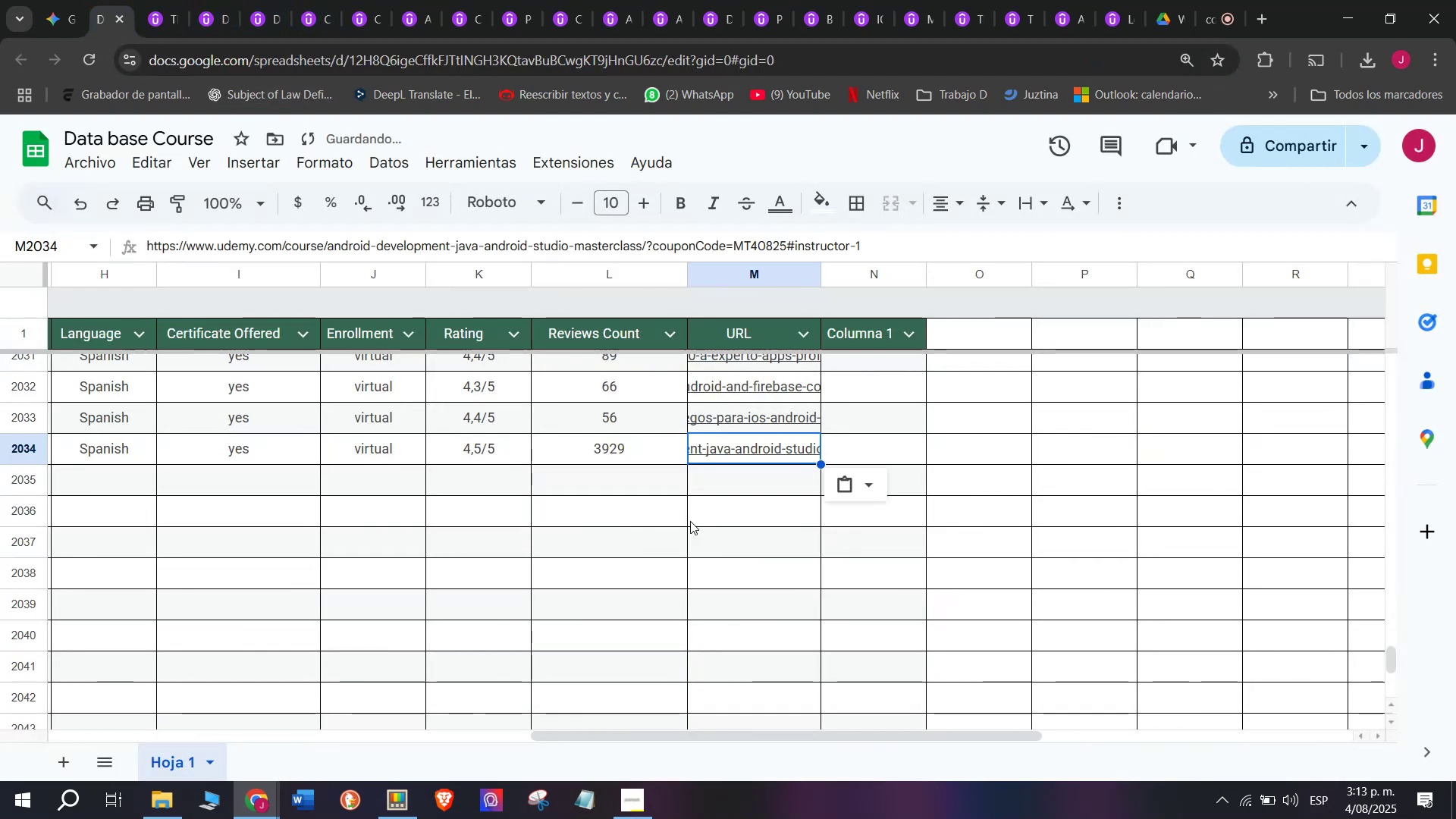 
scroll: coordinate [154, 436], scroll_direction: up, amount: 3.0
 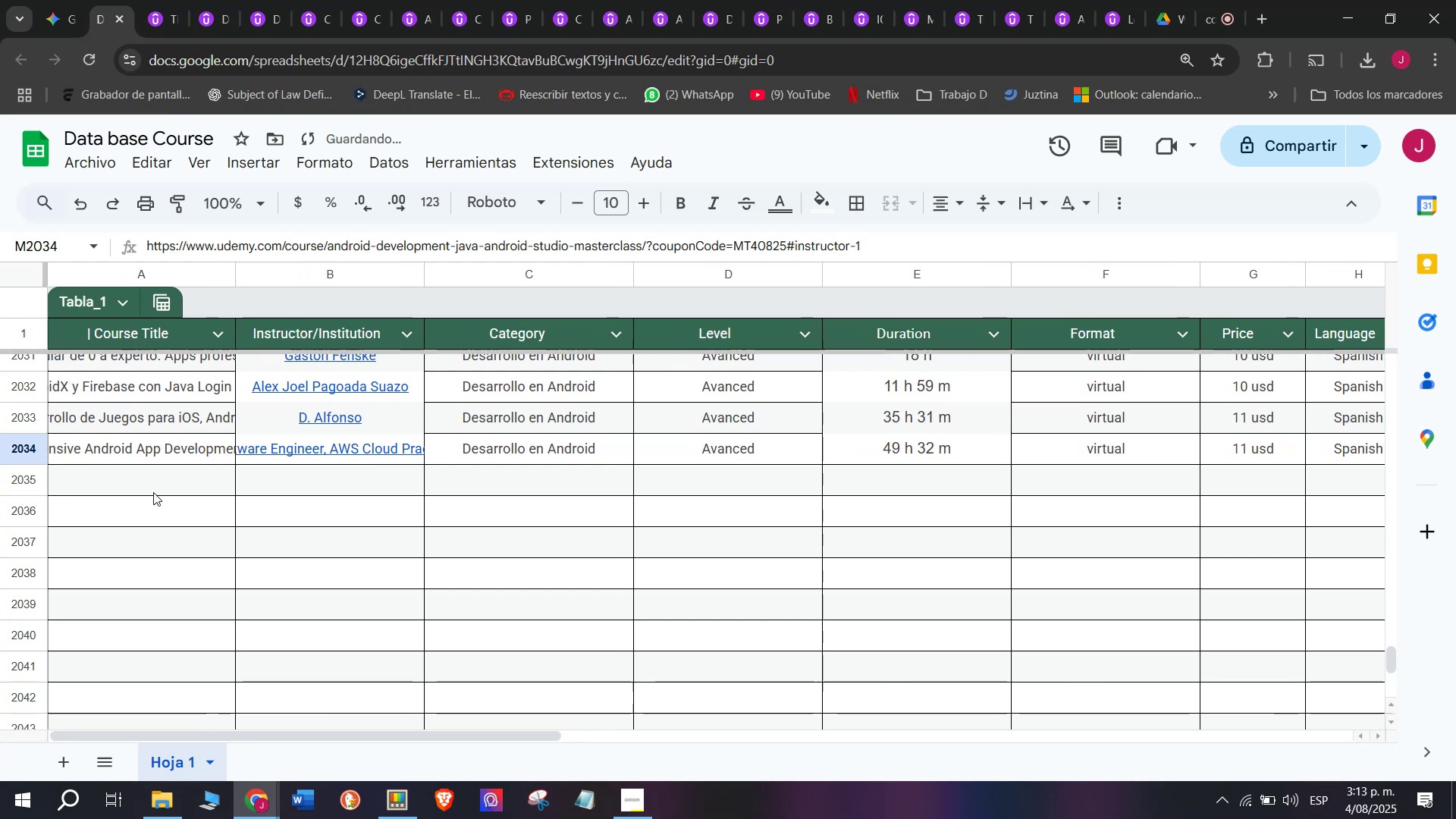 
left_click([153, 492])
 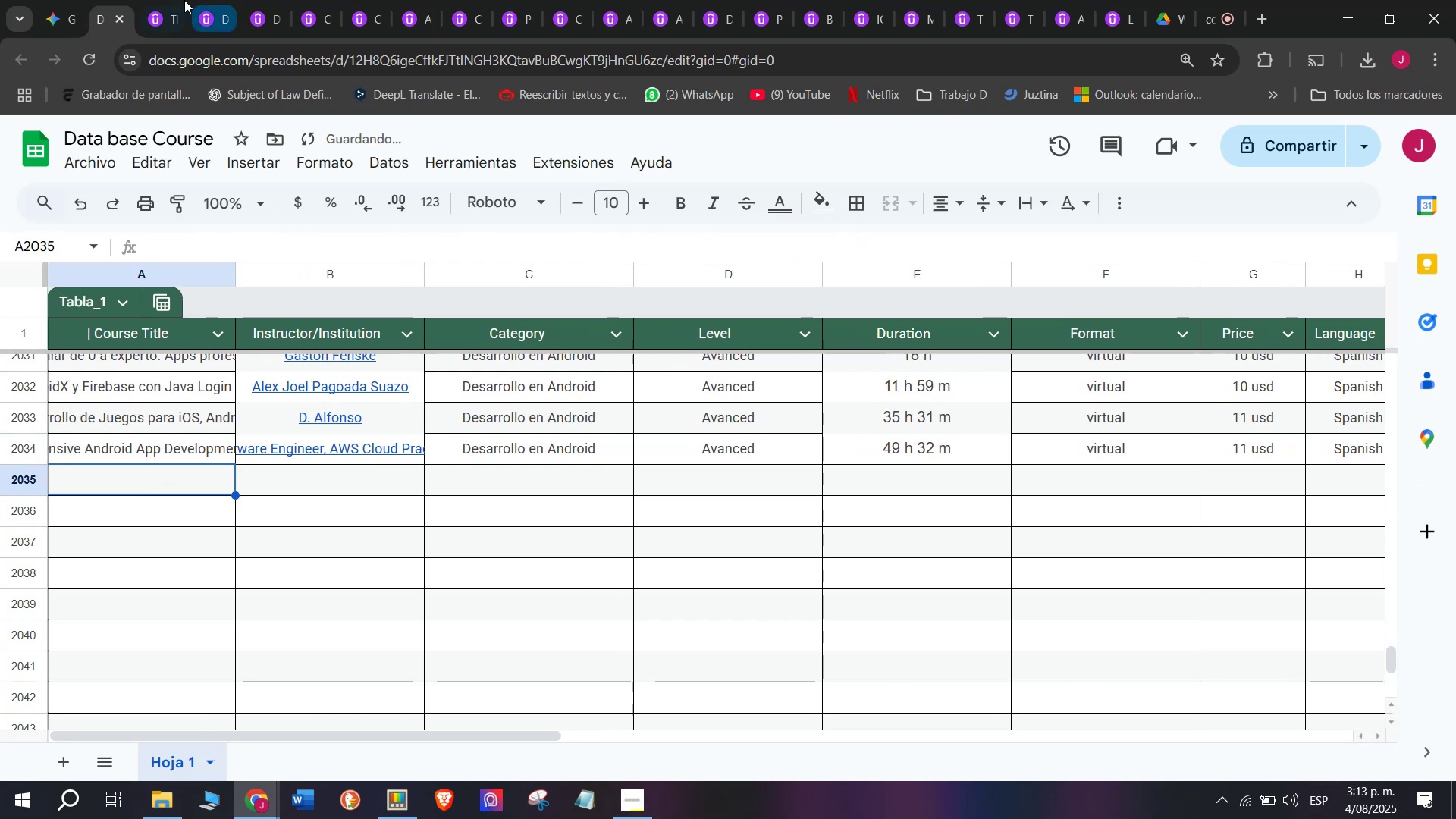 
left_click([165, 0])
 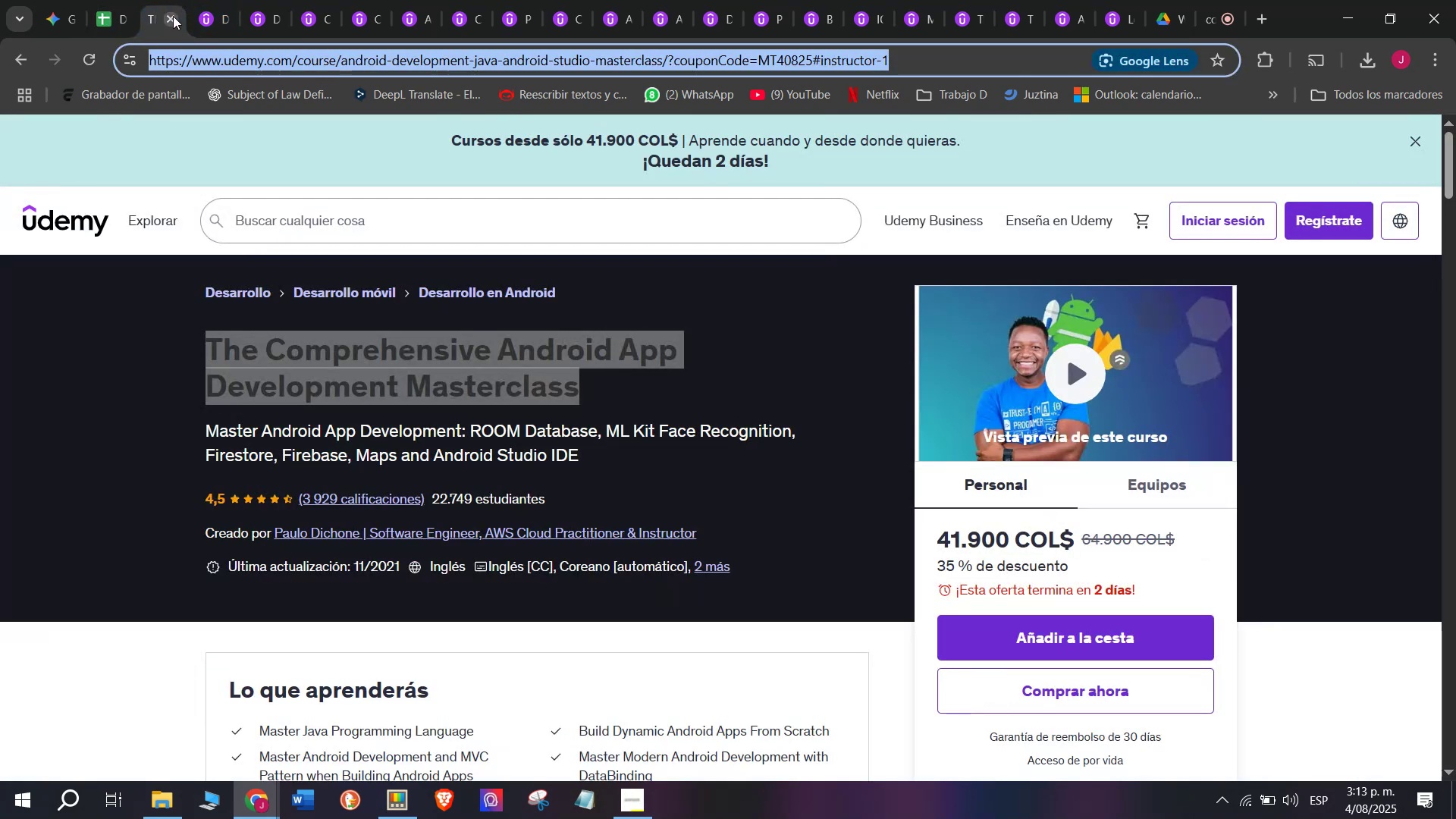 
left_click([169, 18])
 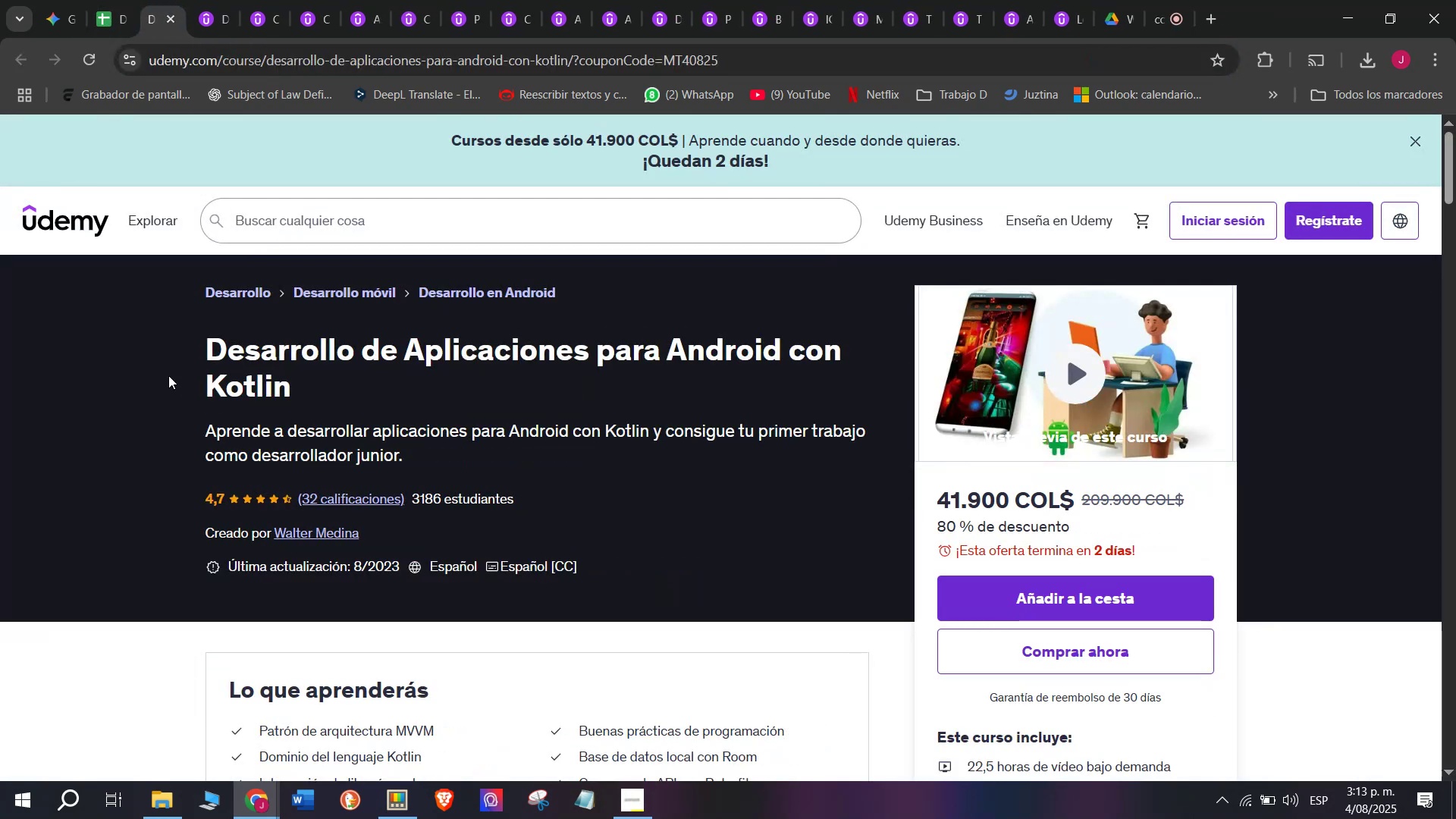 
left_click_drag(start_coordinate=[176, 327], to_coordinate=[400, 371])
 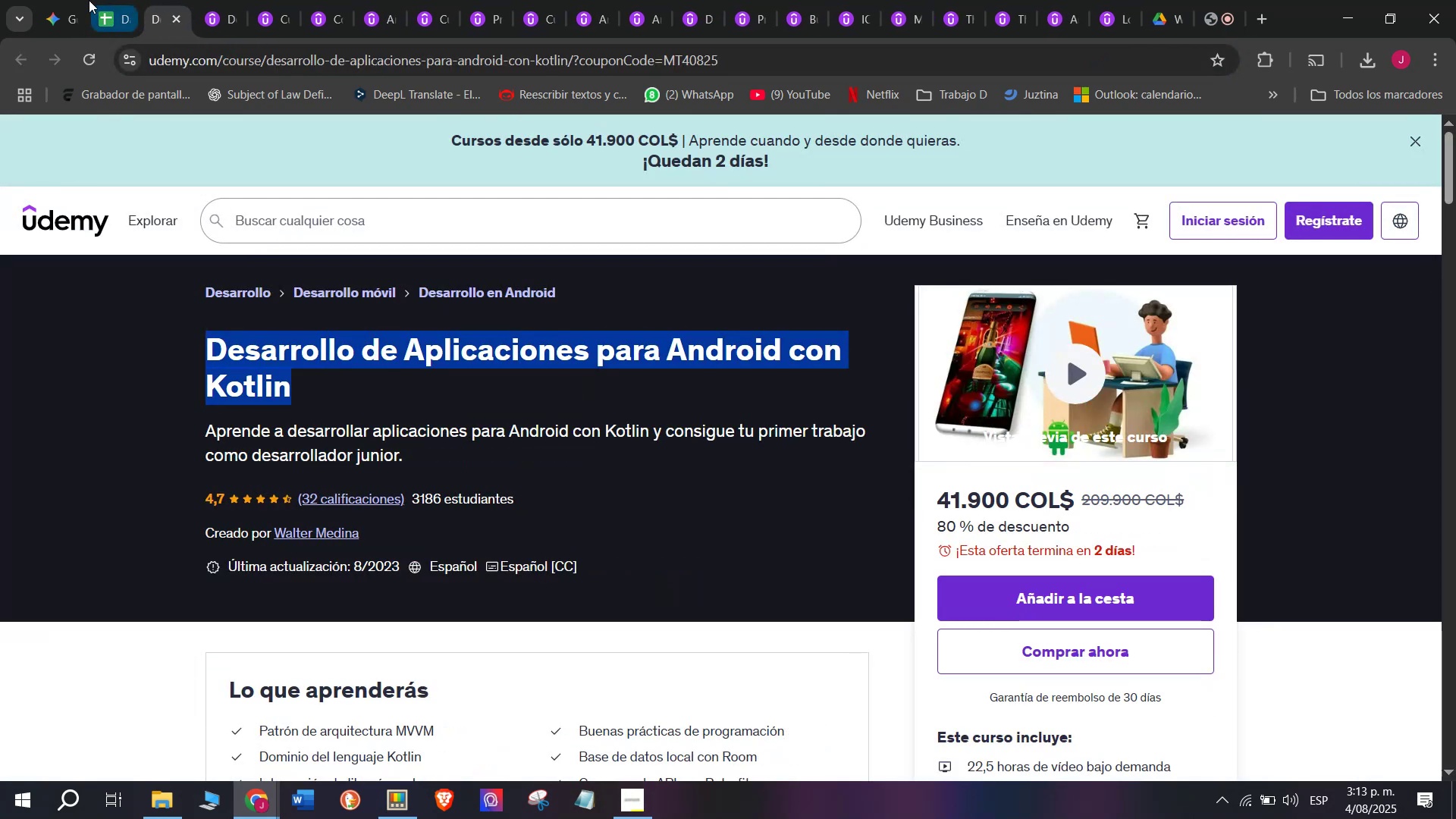 
key(Control+ControlLeft)
 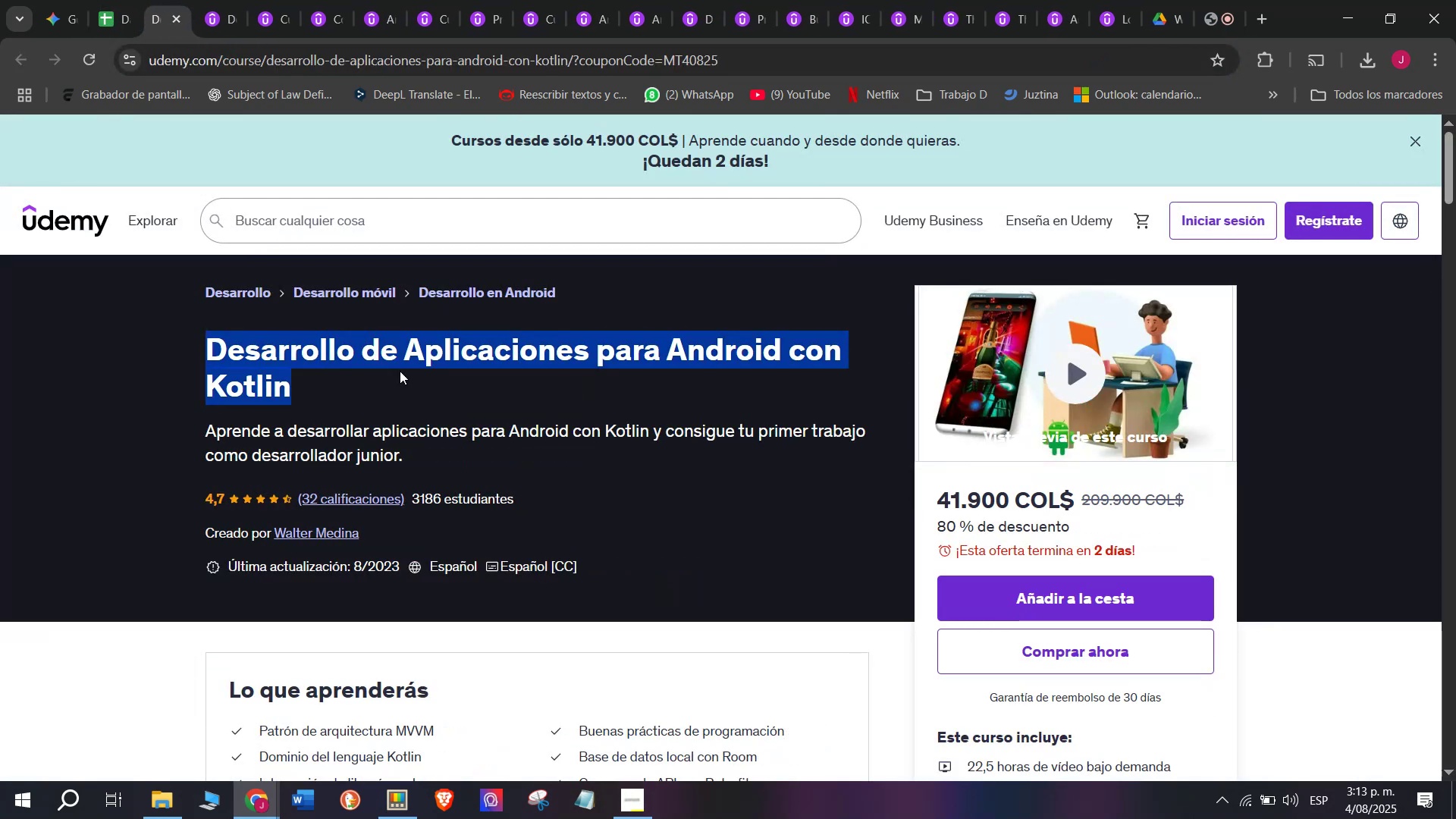 
key(Break)
 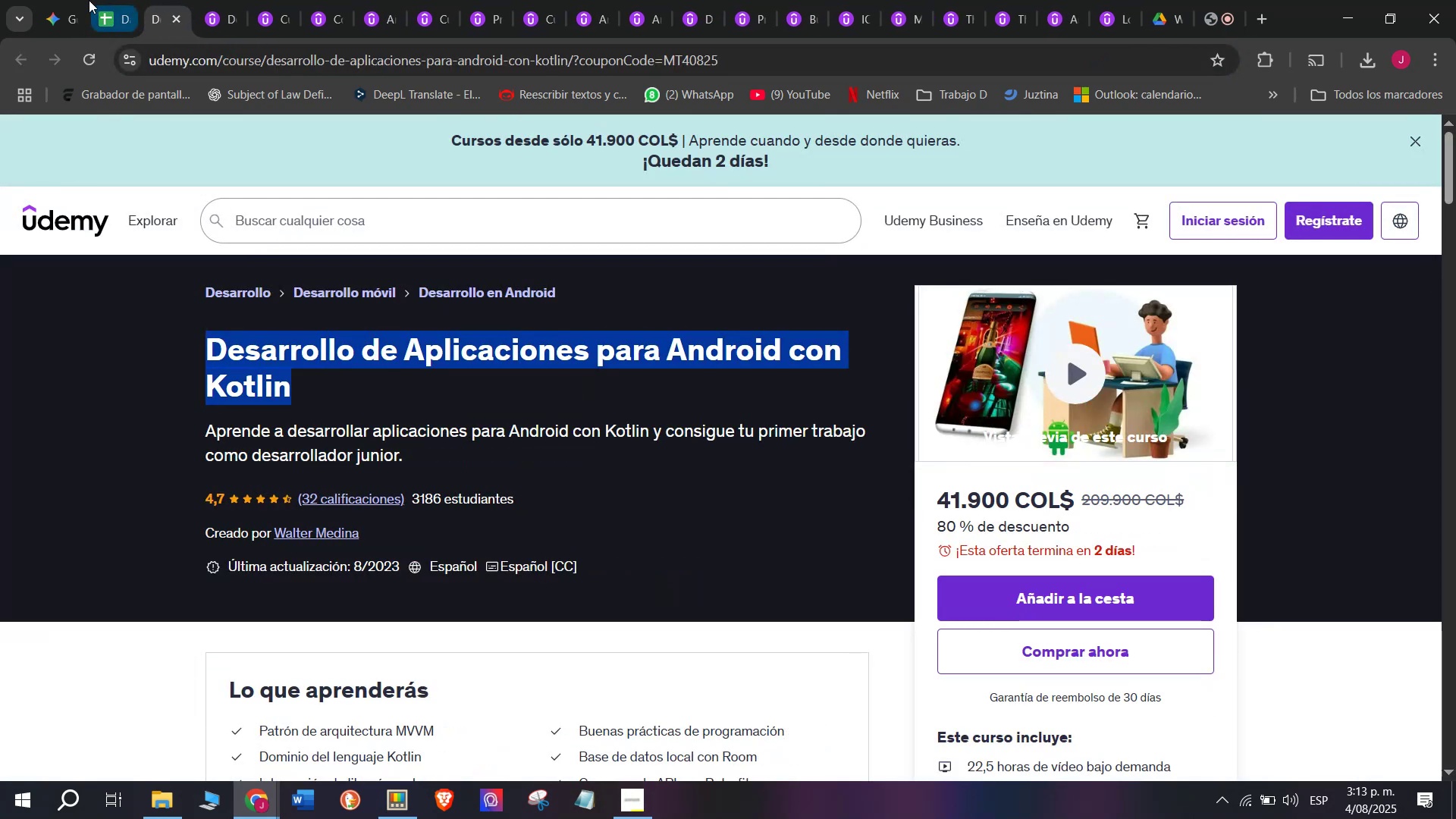 
key(Control+C)
 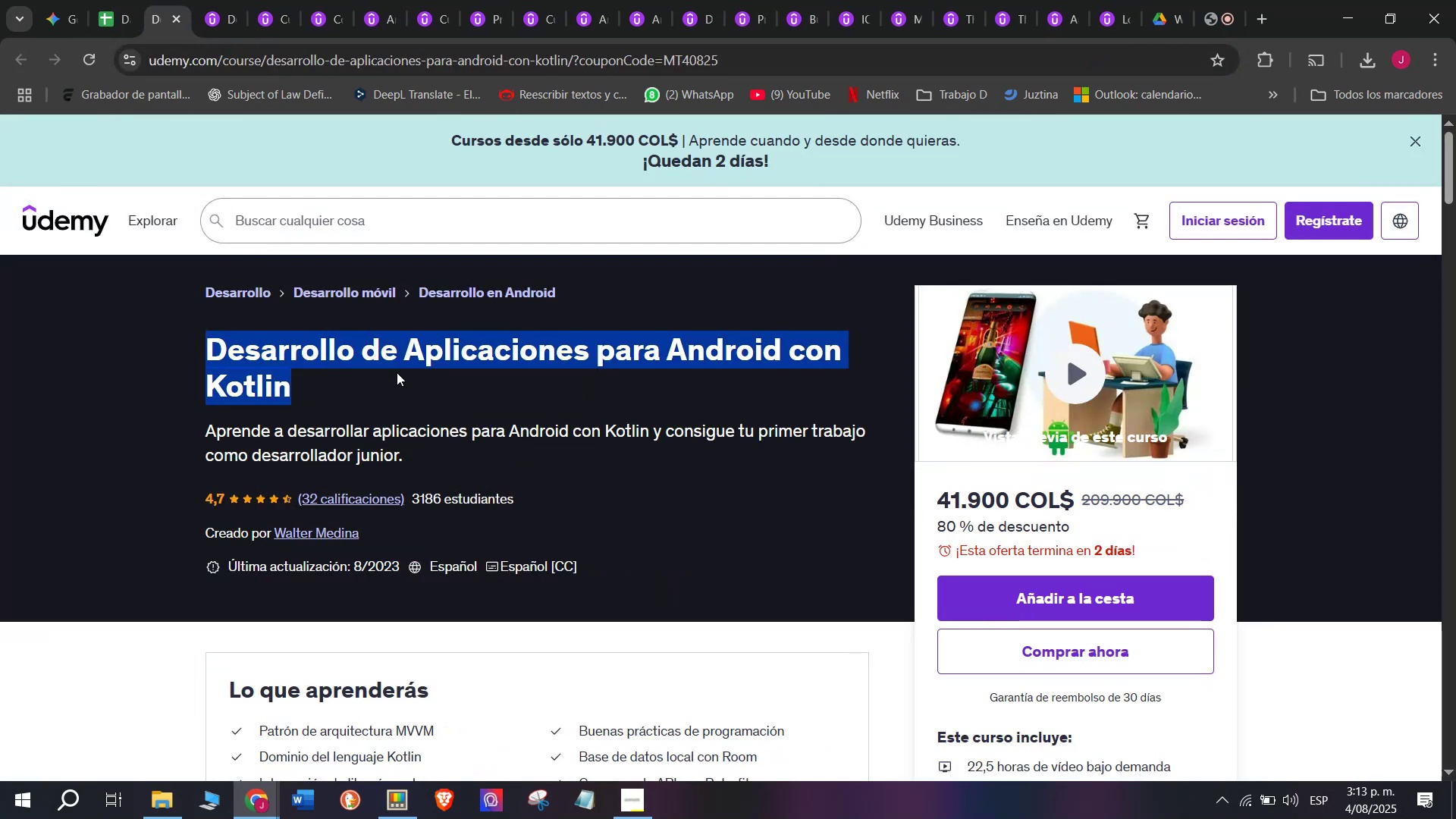 
key(Break)
 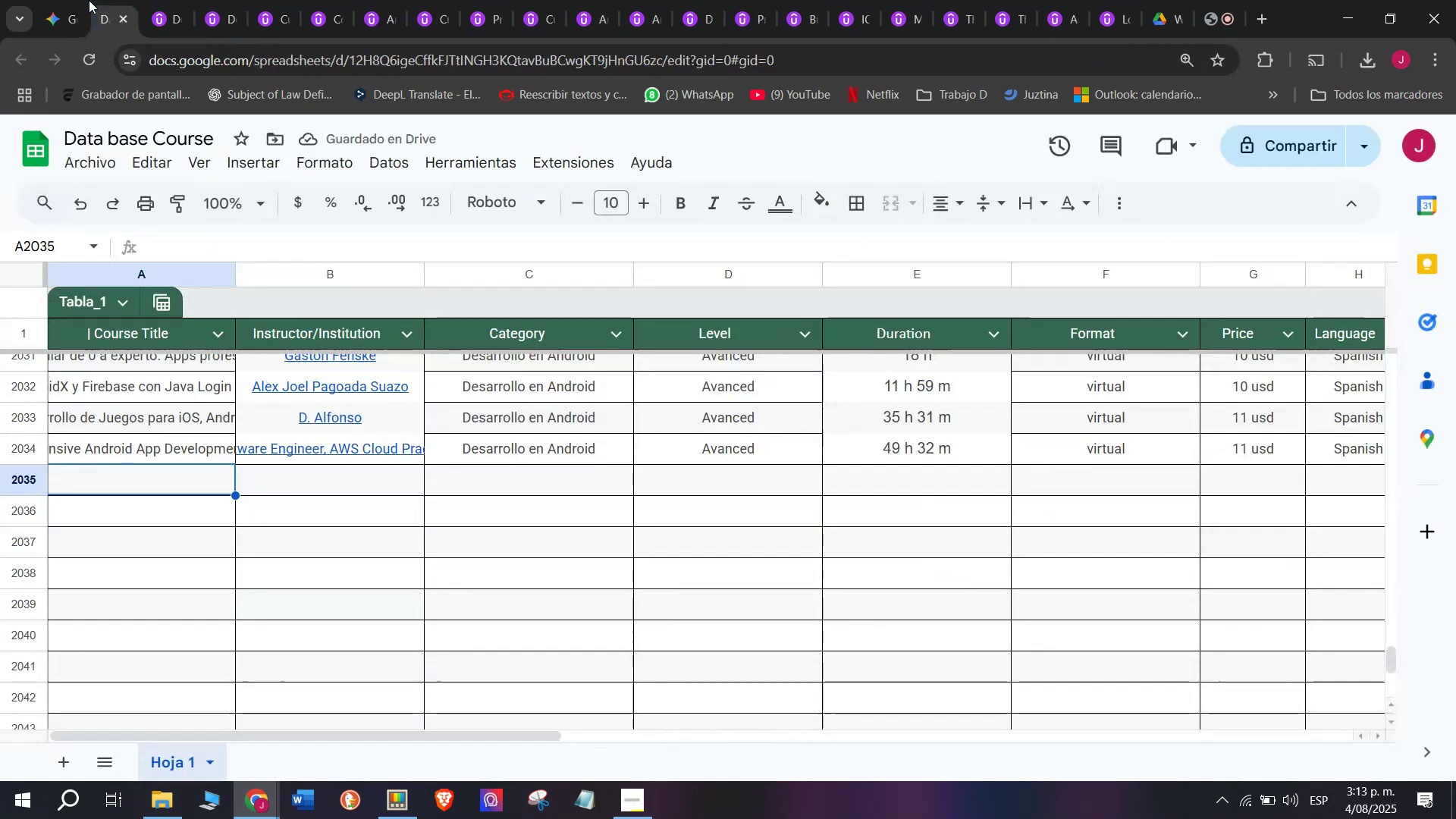 
key(Control+ControlLeft)
 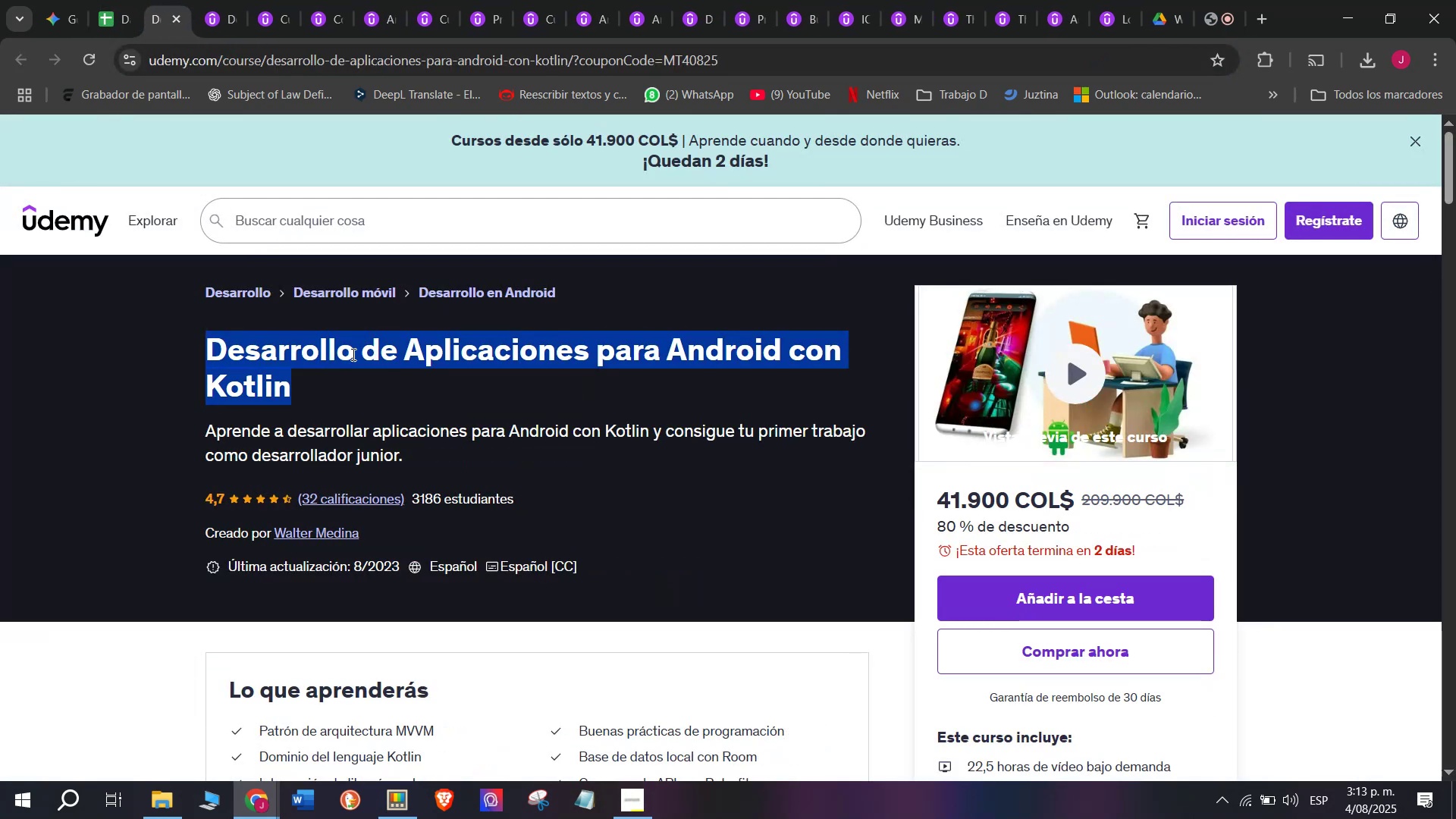 
key(Control+C)
 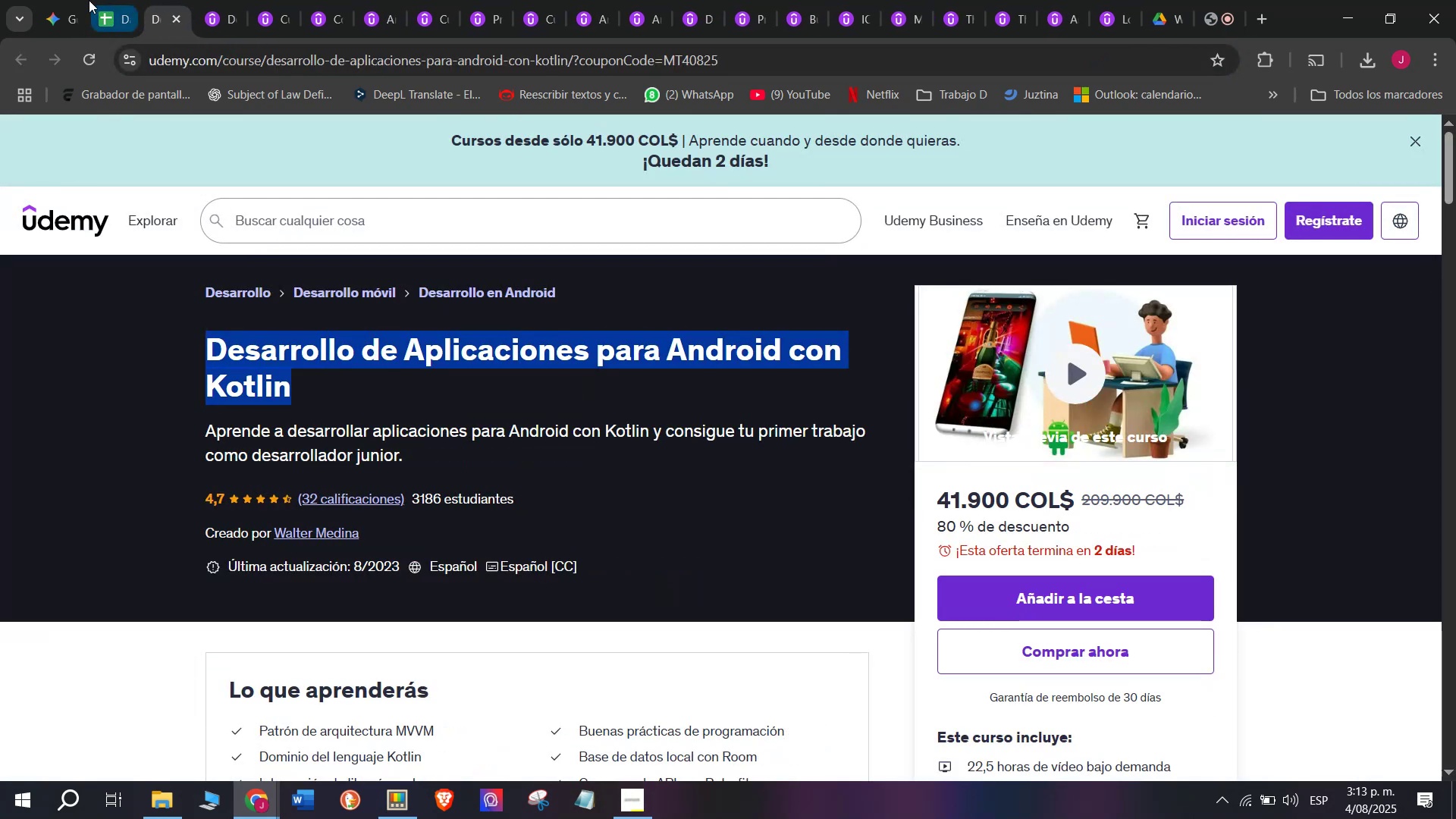 
left_click([89, 0])
 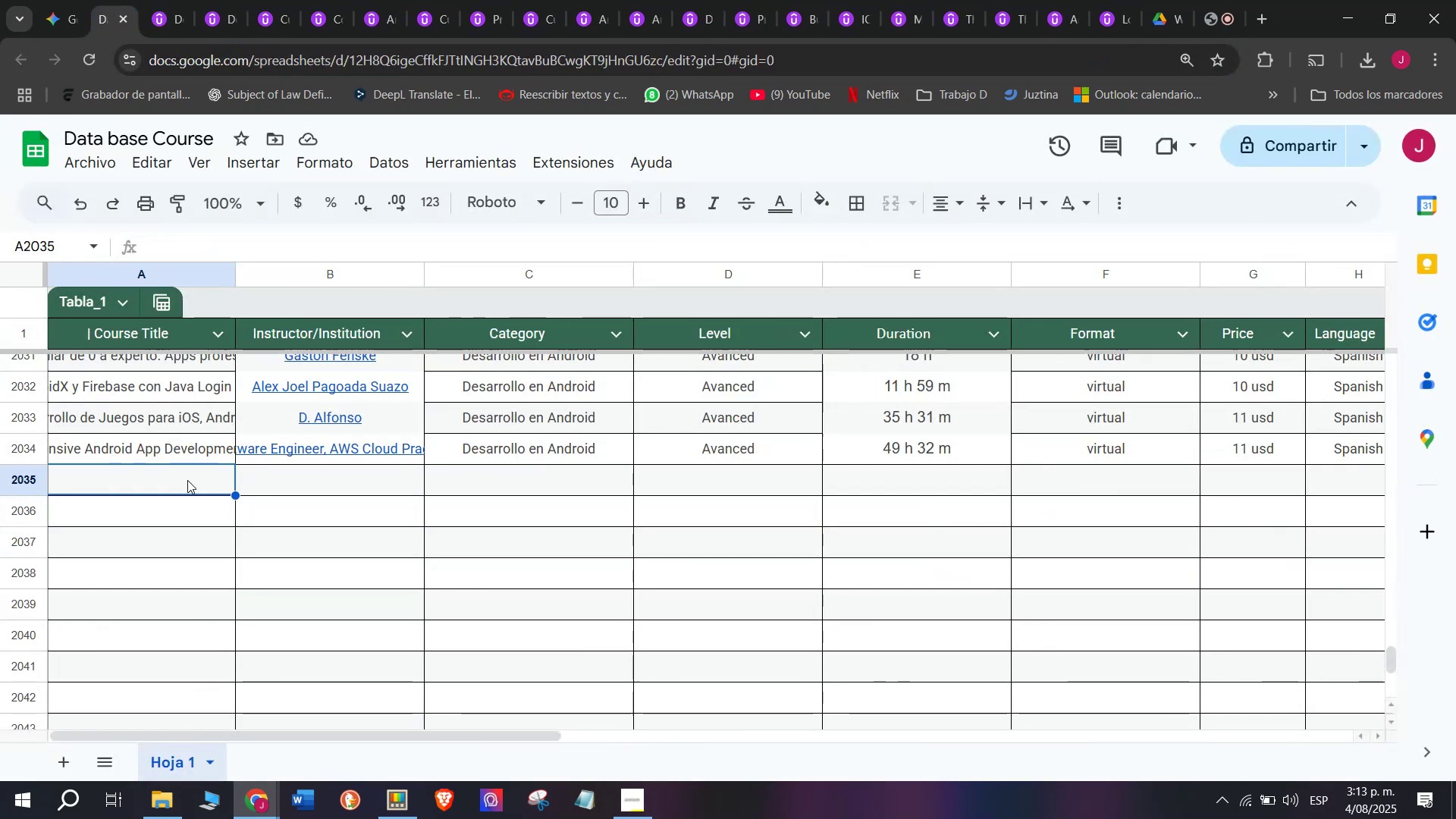 
double_click([187, 480])
 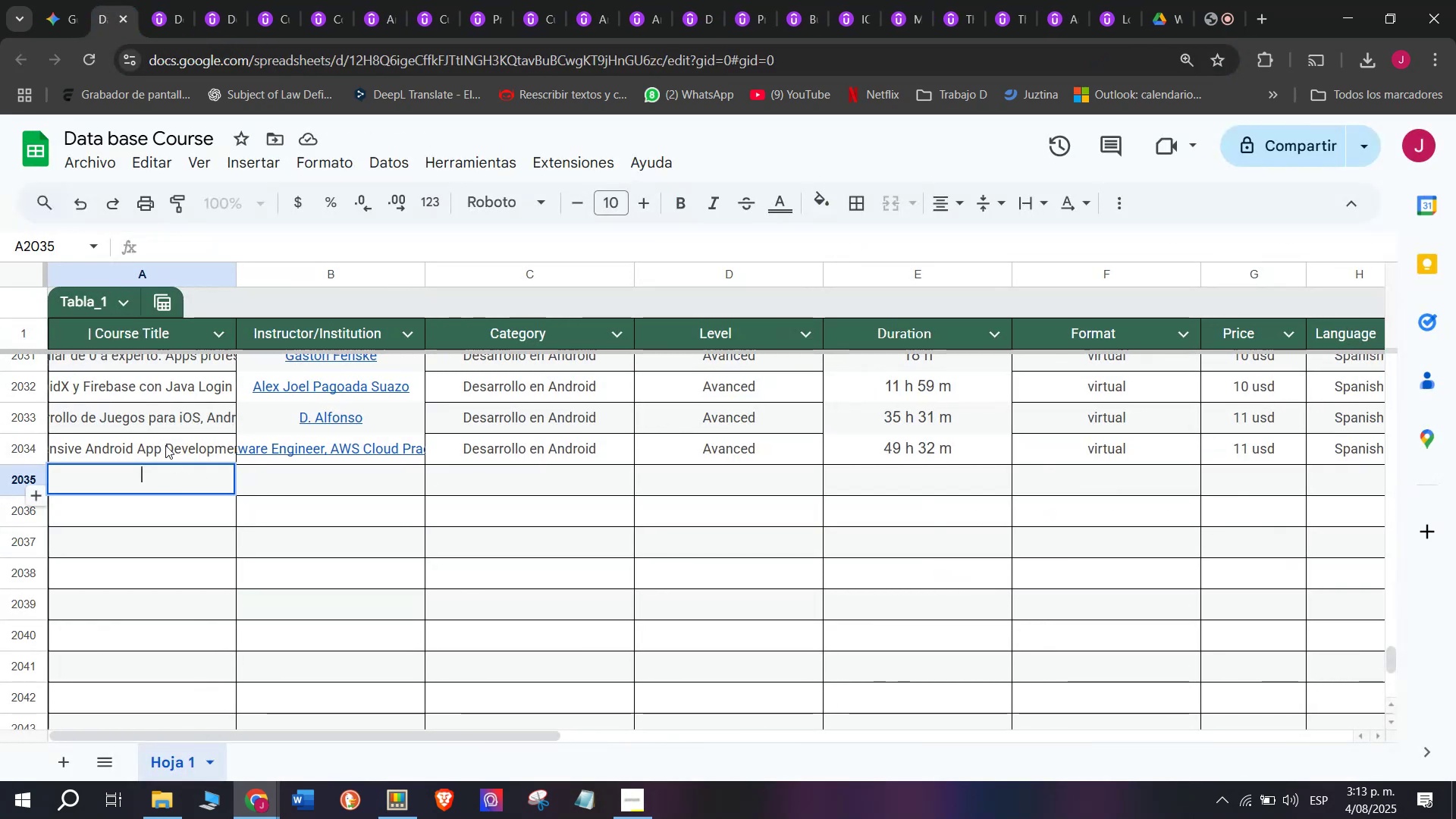 
key(Z)
 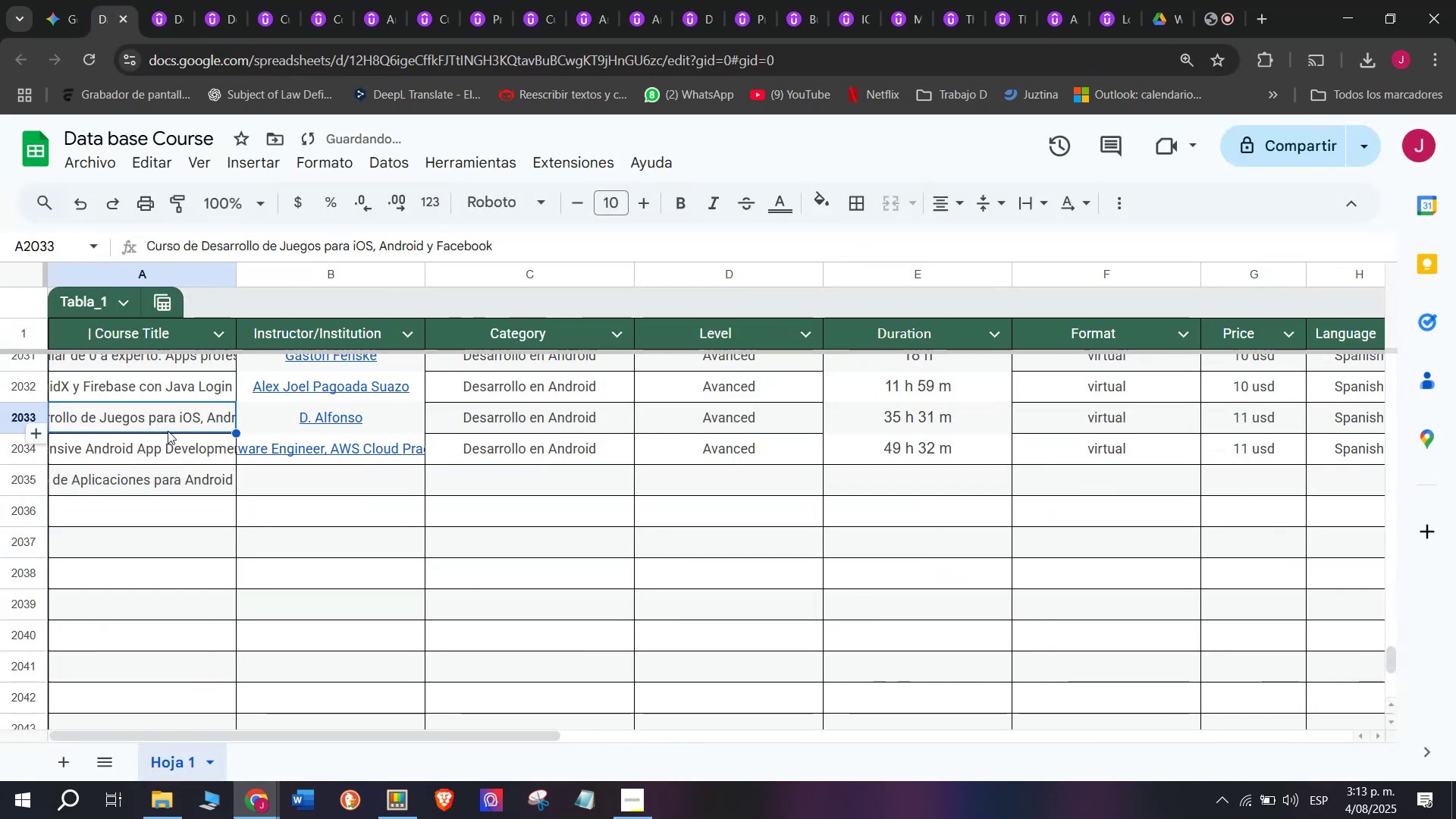 
key(Control+ControlLeft)
 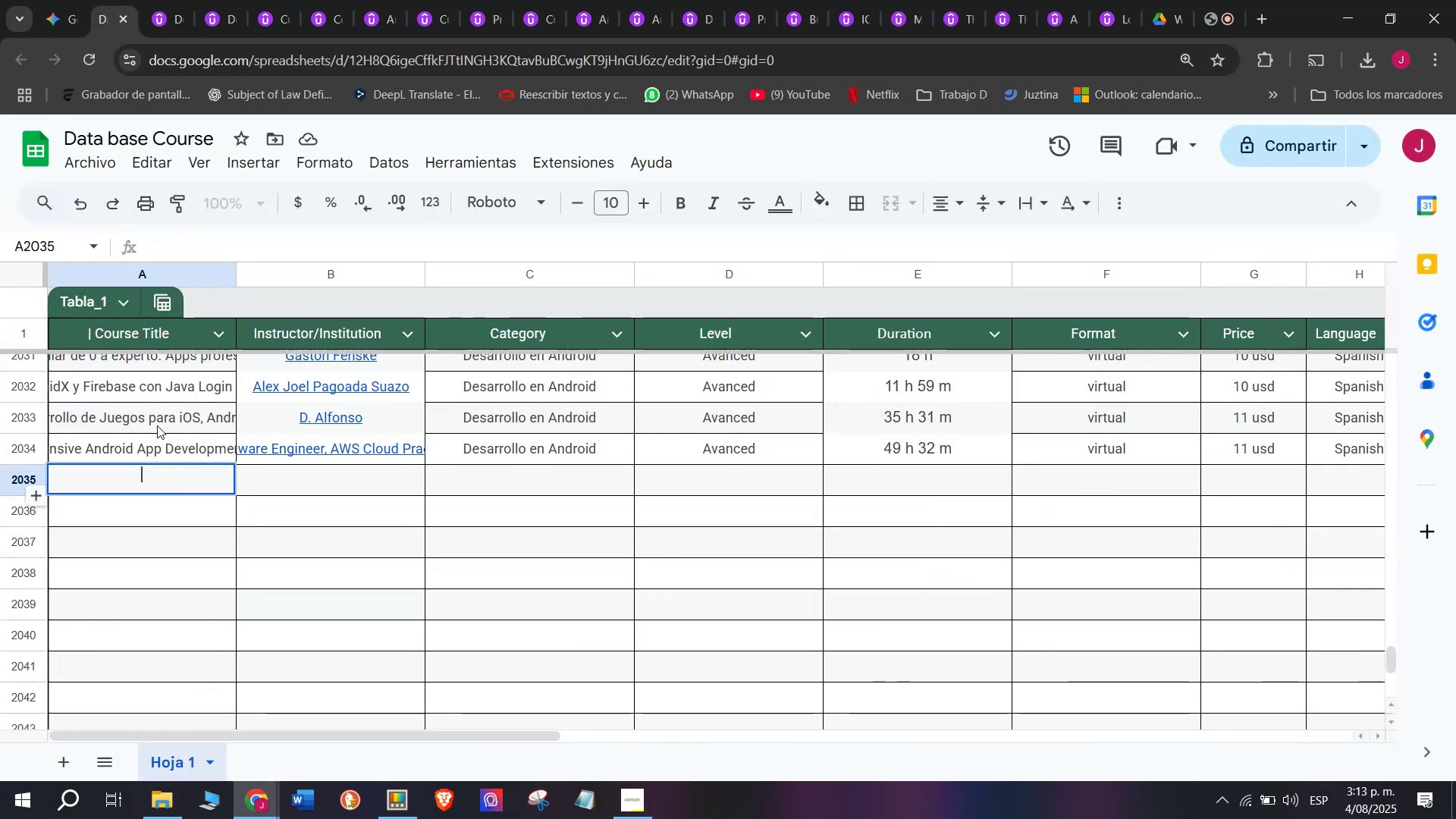 
key(Control+V)
 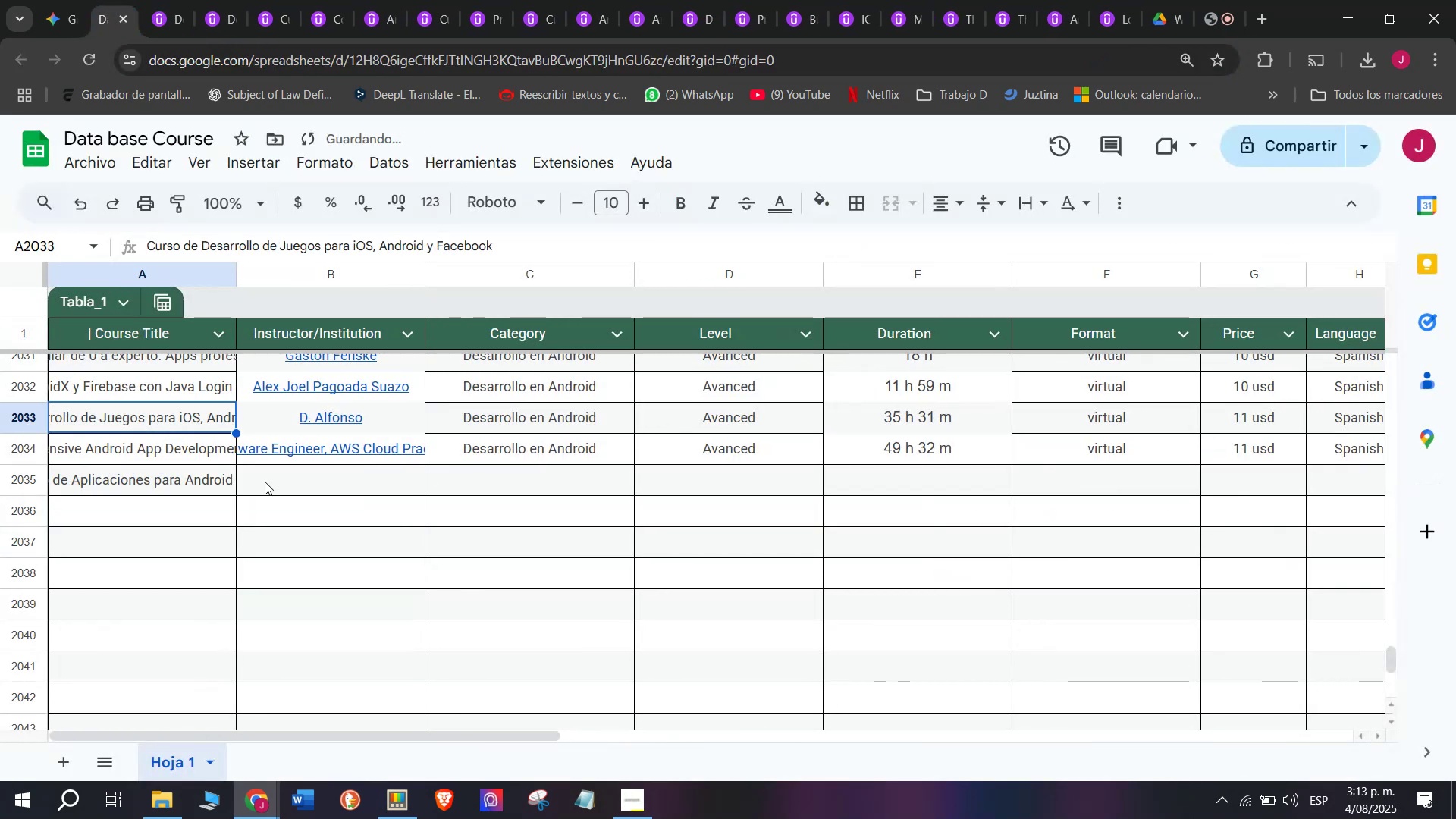 
double_click([276, 486])
 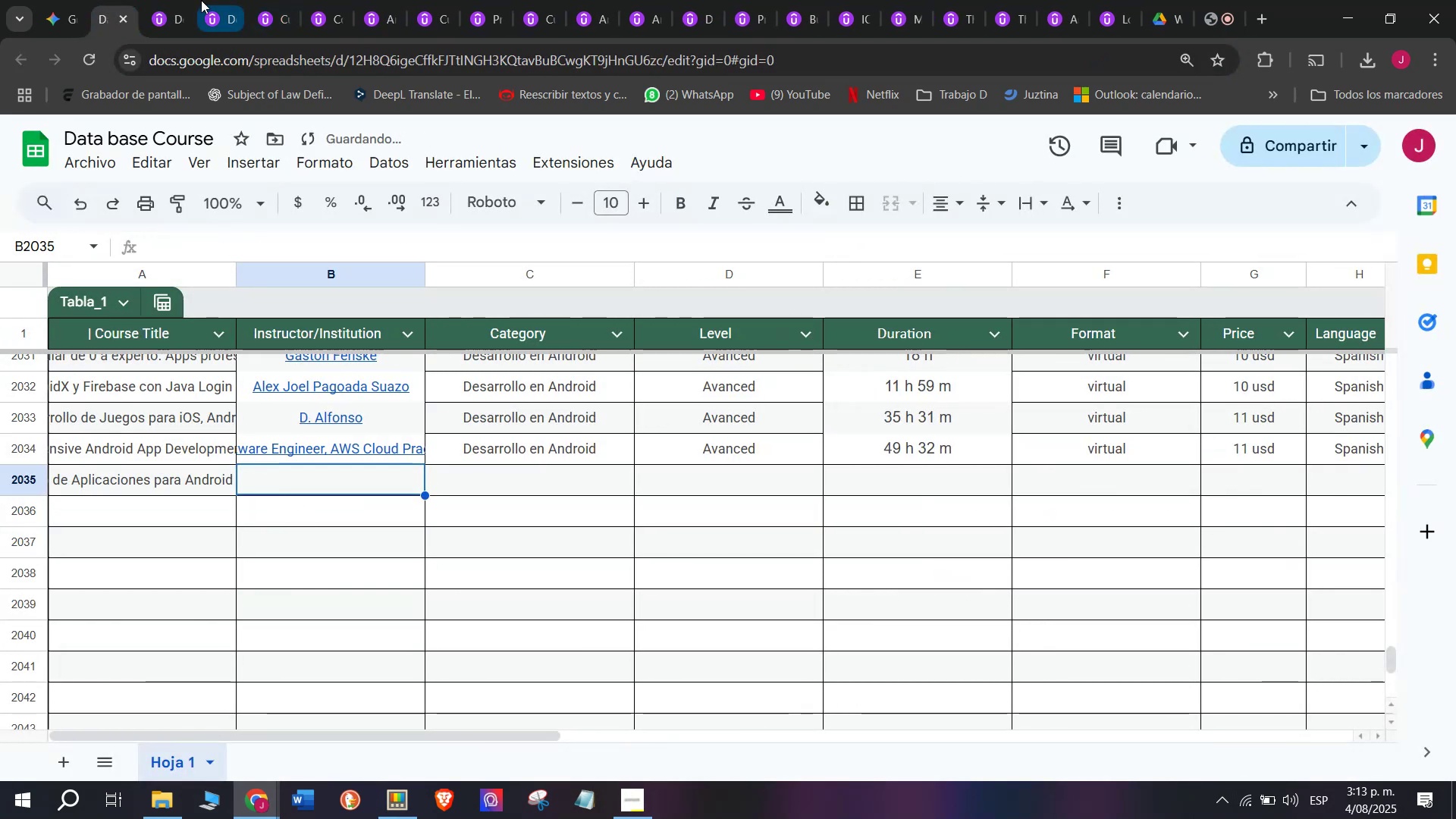 
left_click([174, 0])
 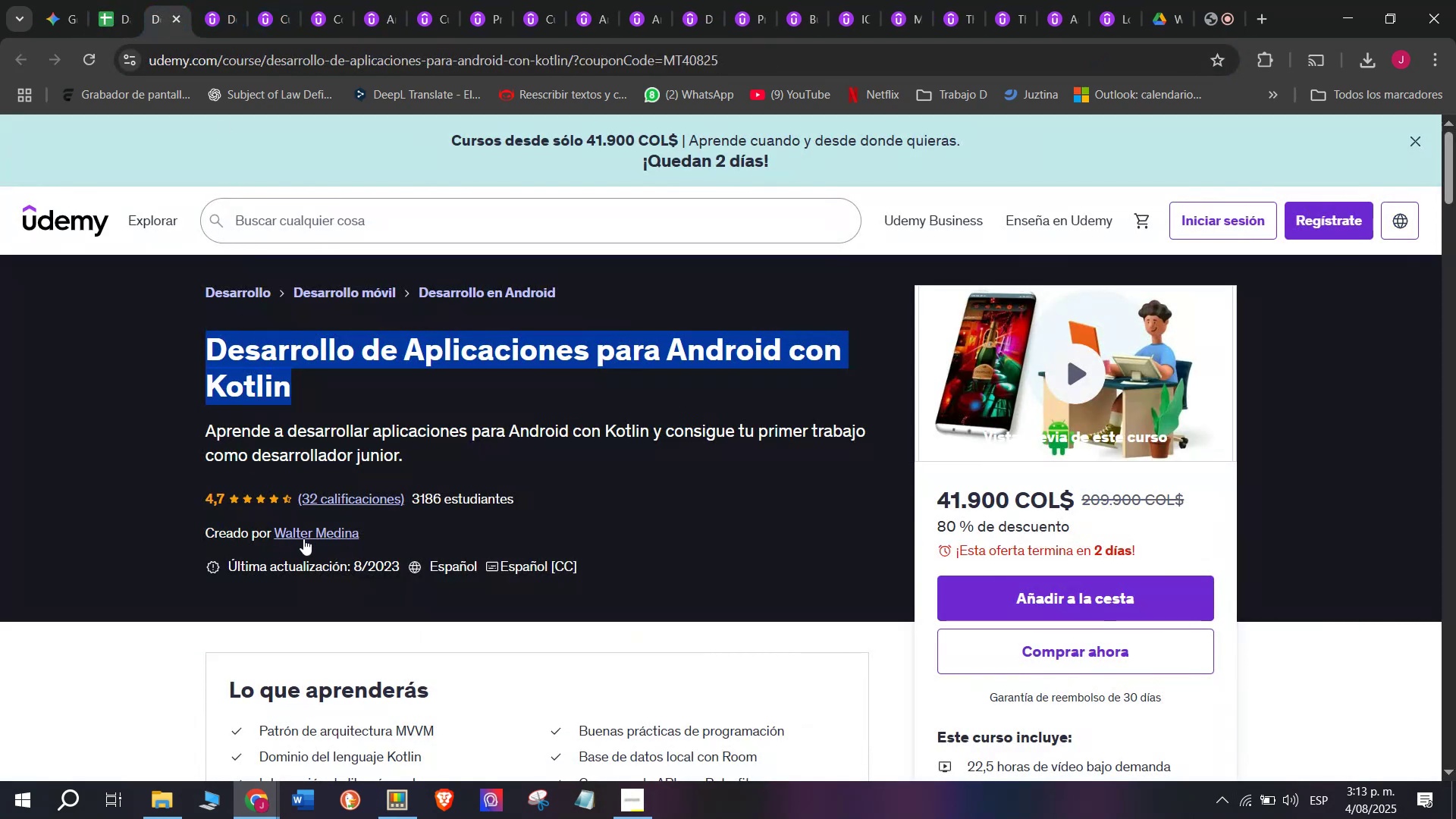 
left_click([303, 537])
 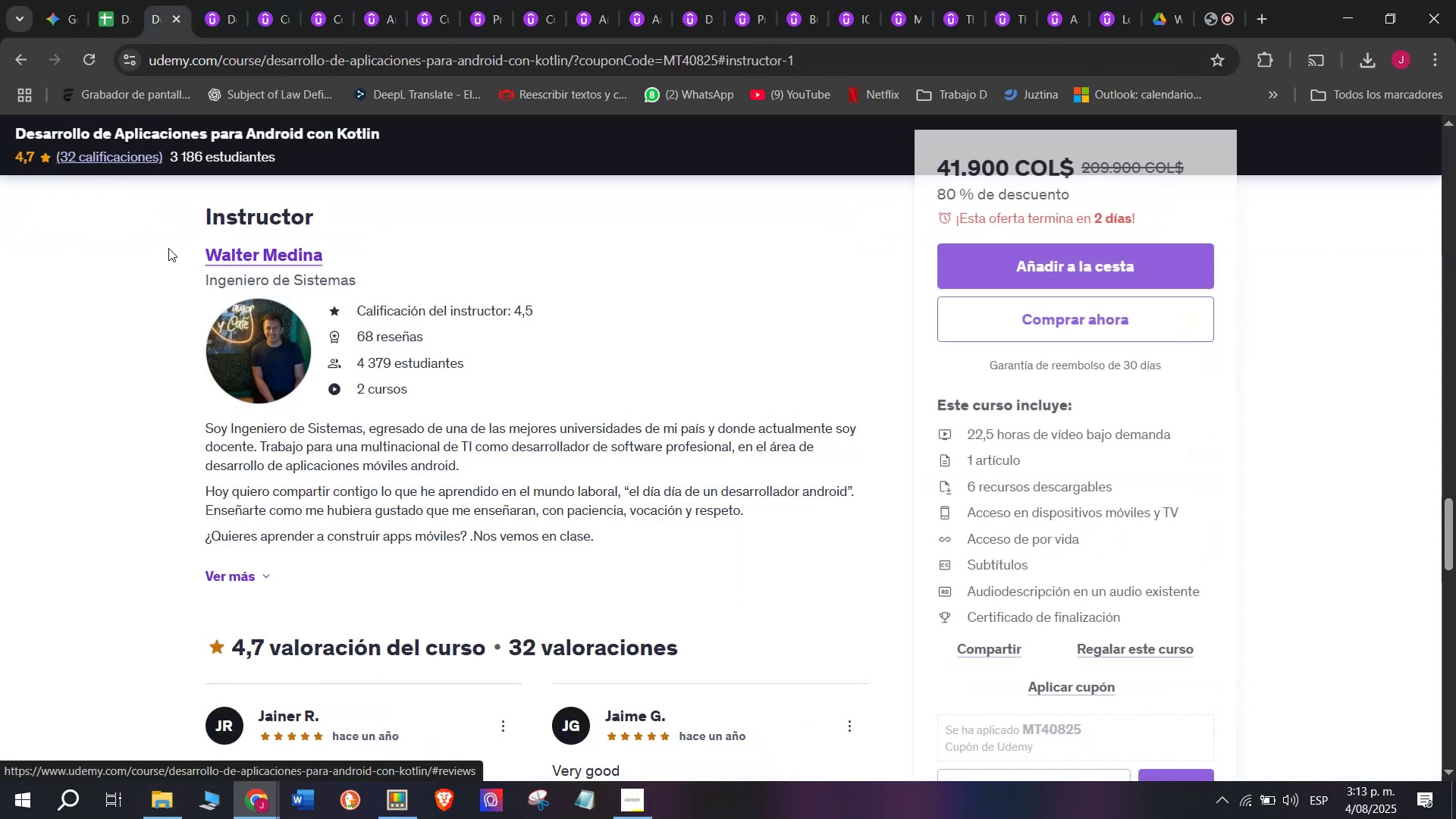 
left_click_drag(start_coordinate=[176, 259], to_coordinate=[366, 265])
 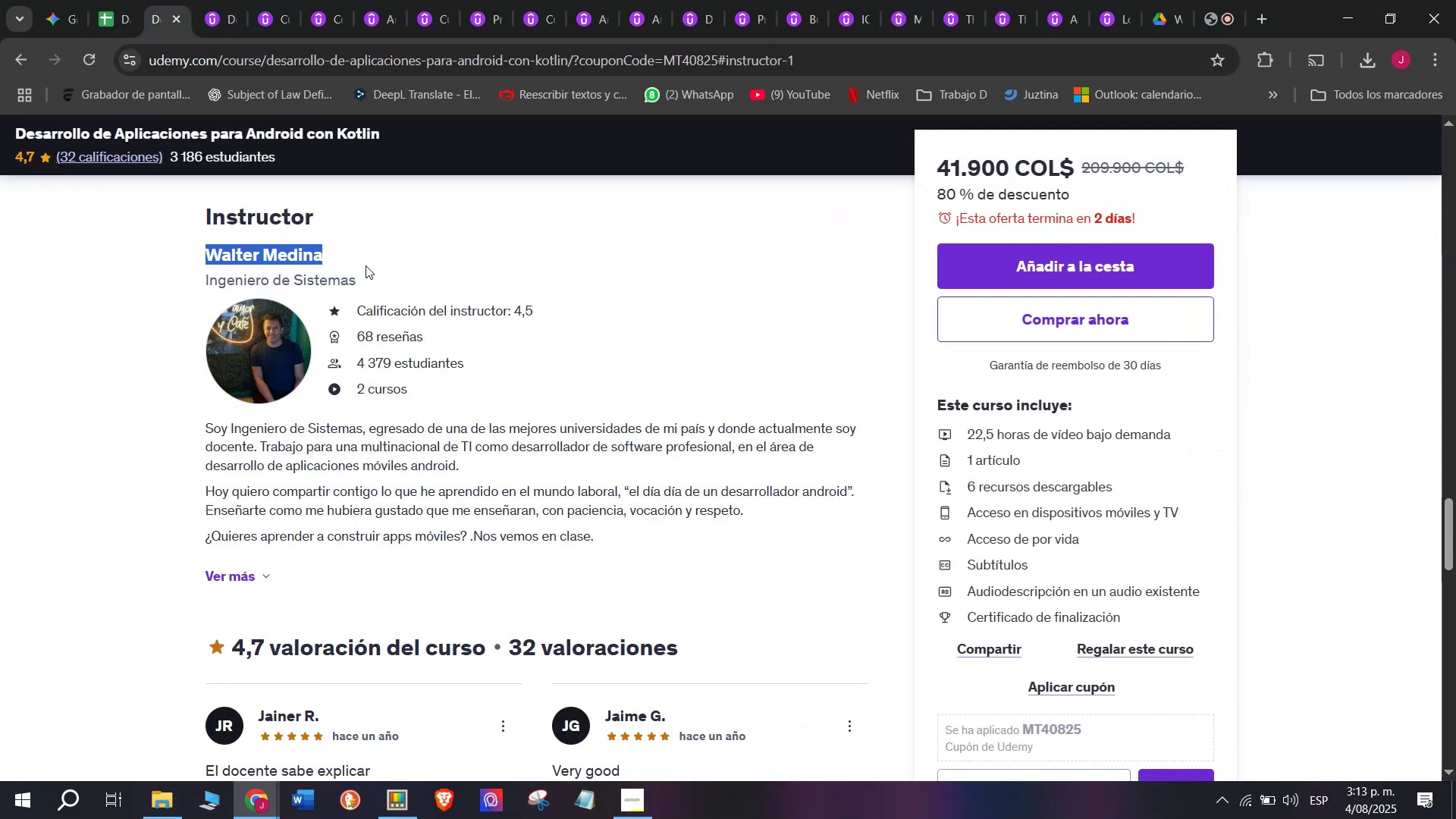 
key(Break)
 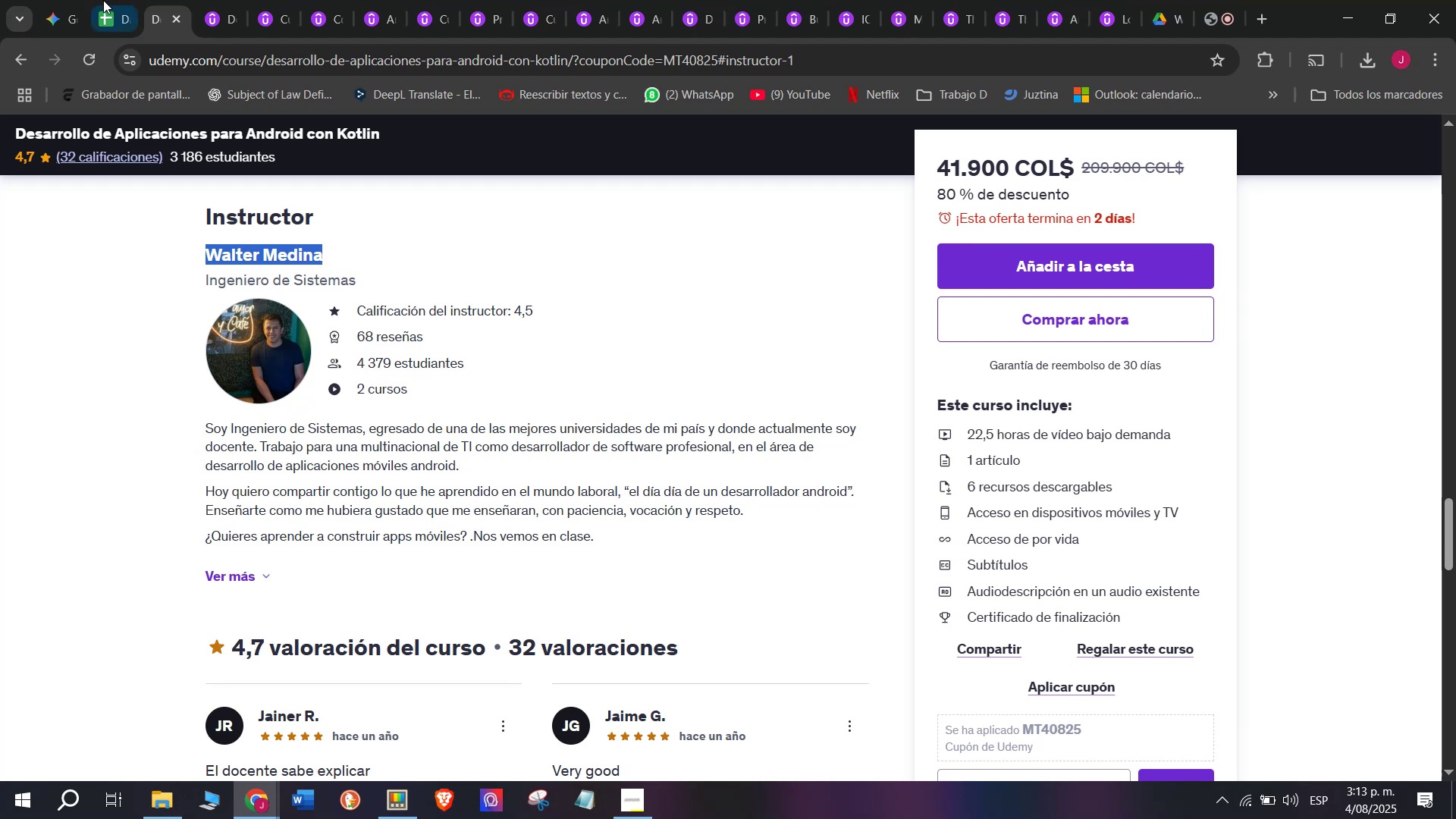 
key(Control+ControlLeft)
 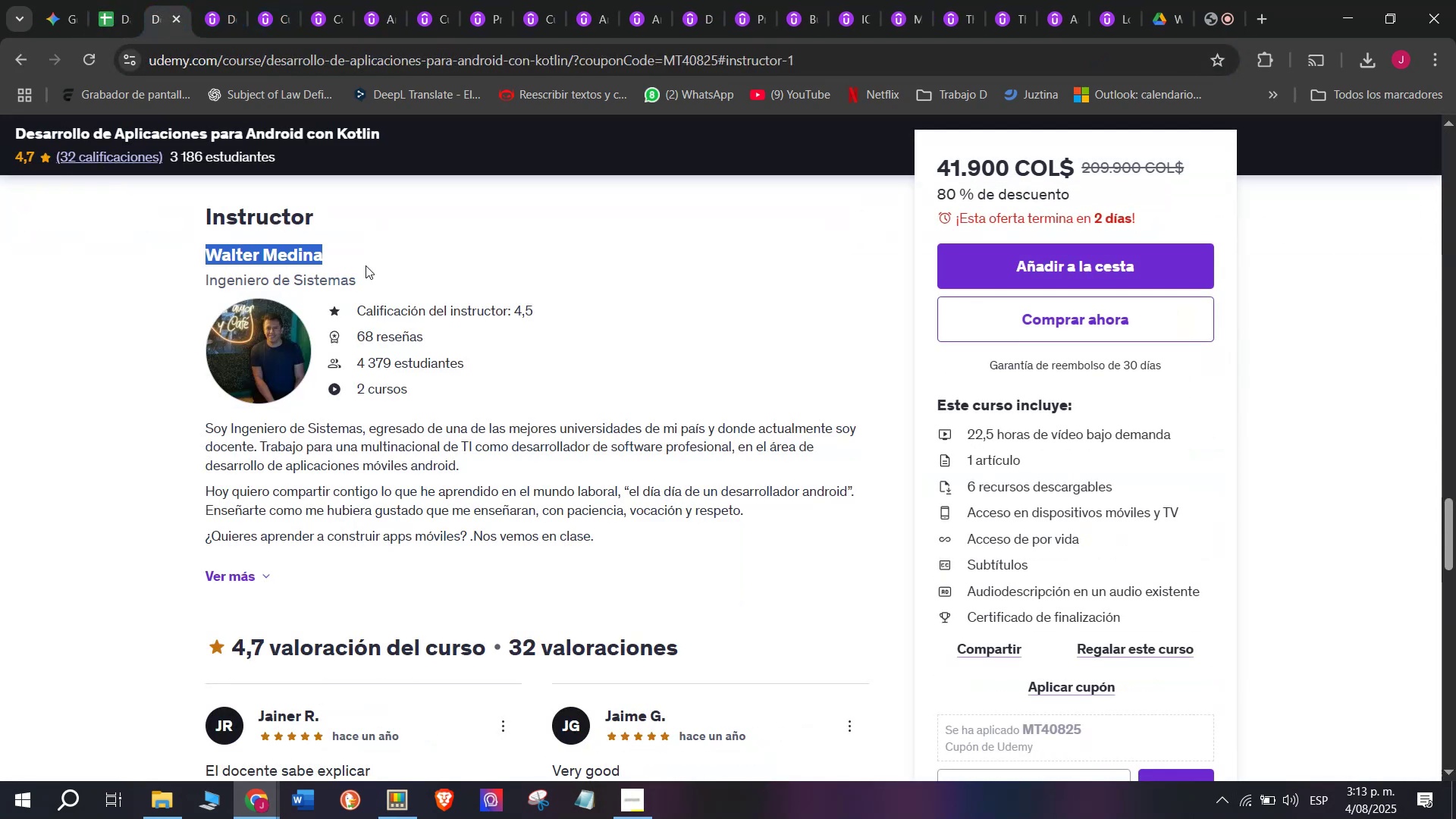 
key(Control+C)
 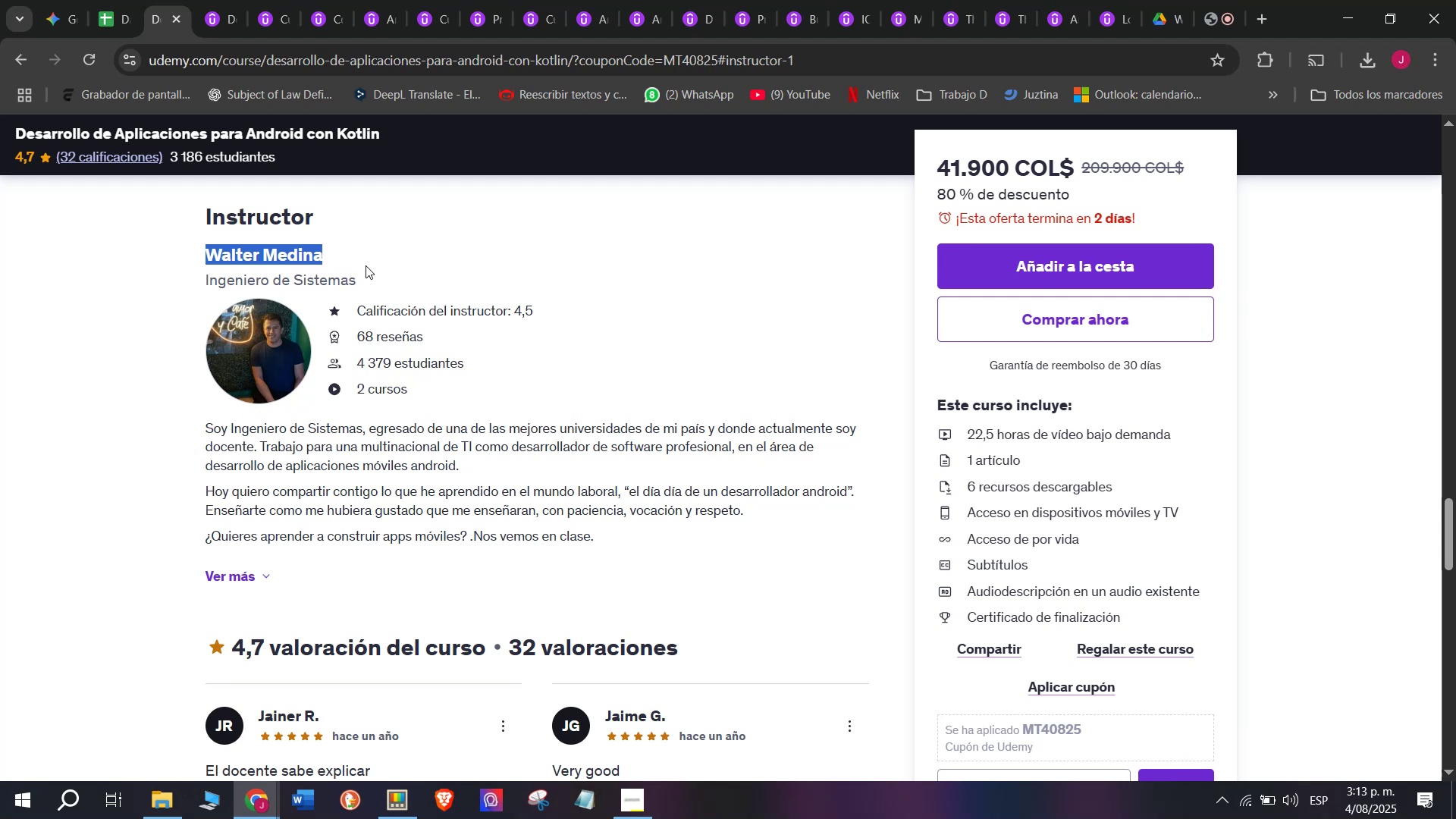 
key(Break)
 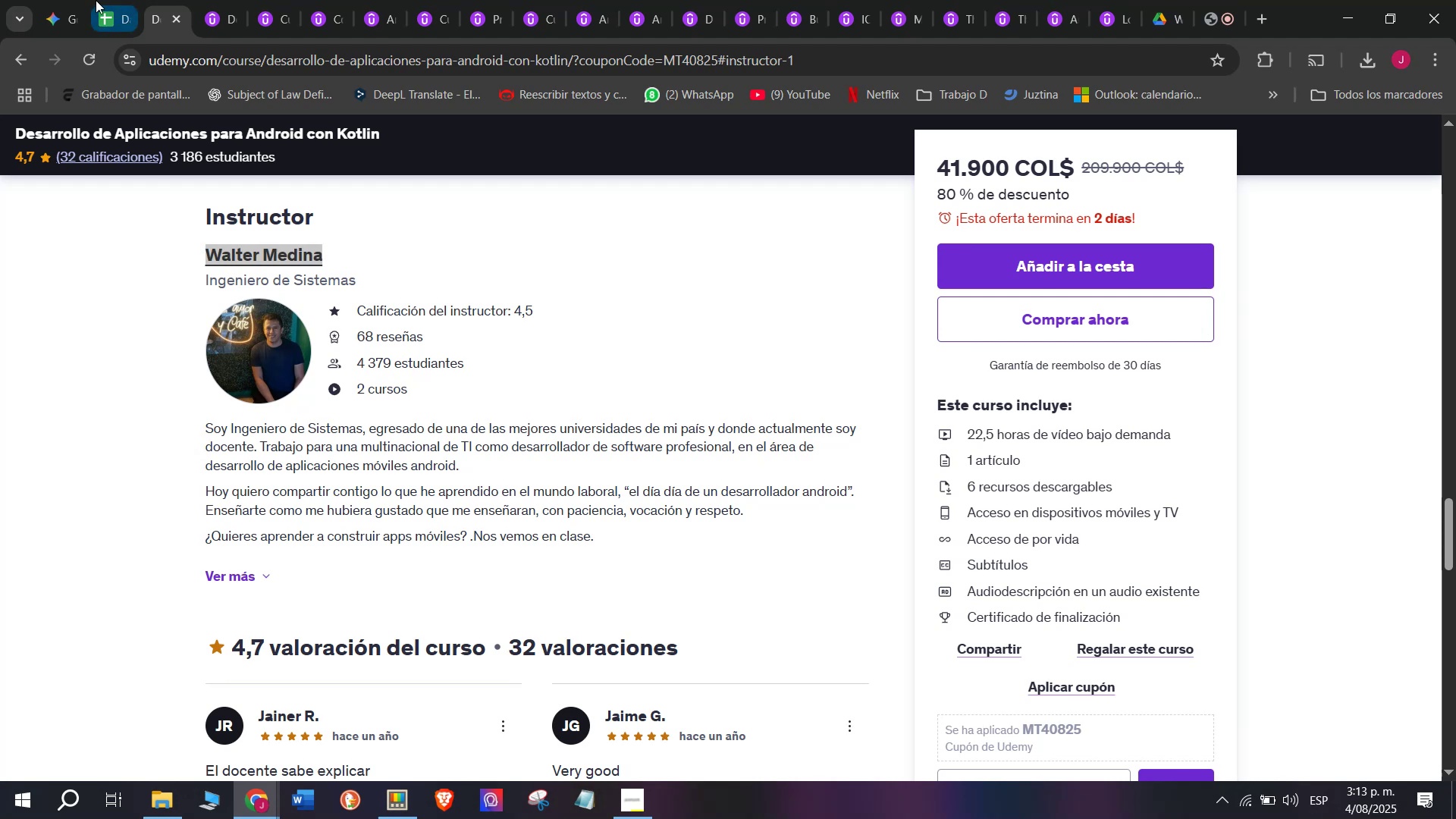 
key(Control+ControlLeft)
 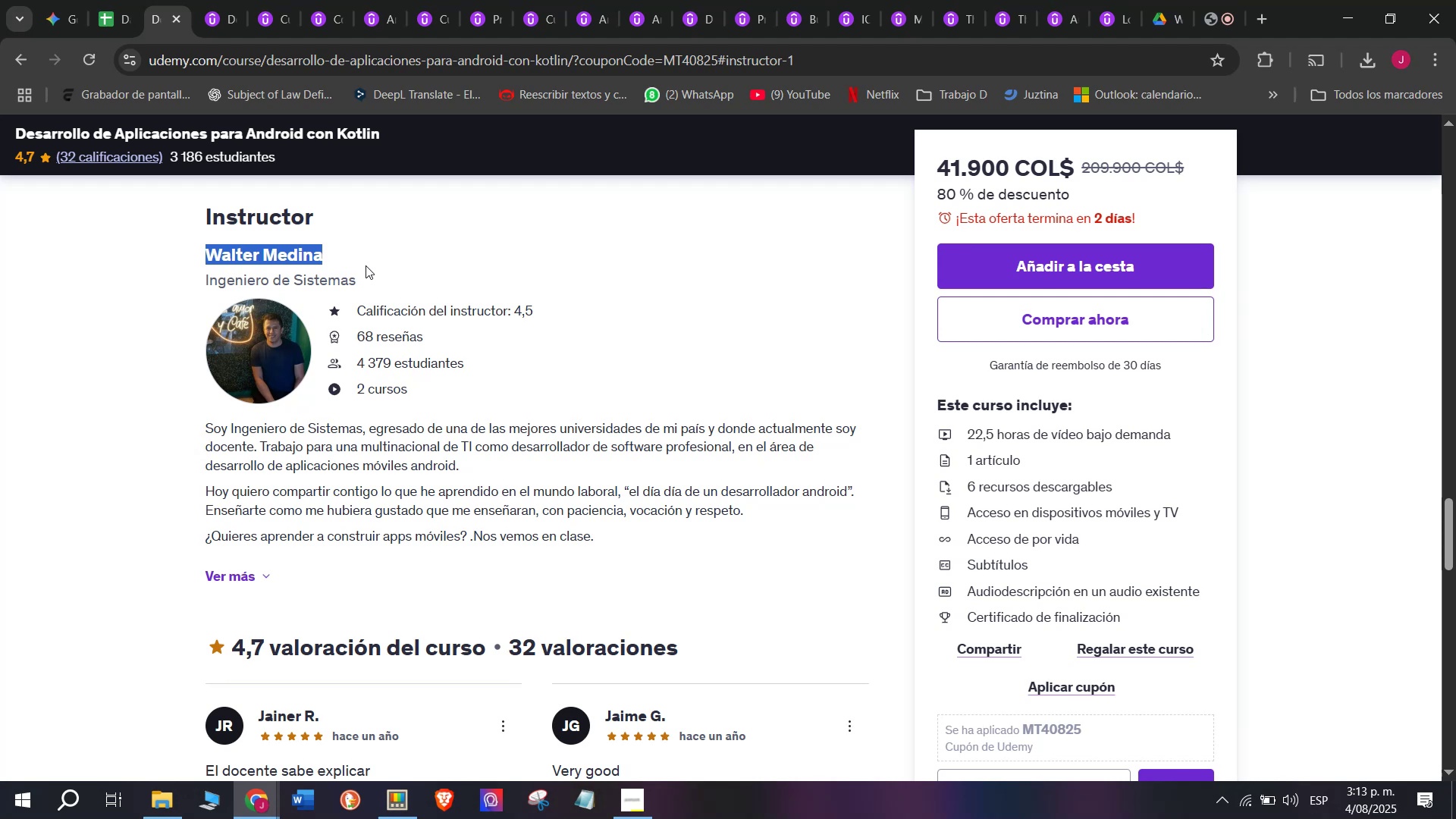 
key(Control+C)
 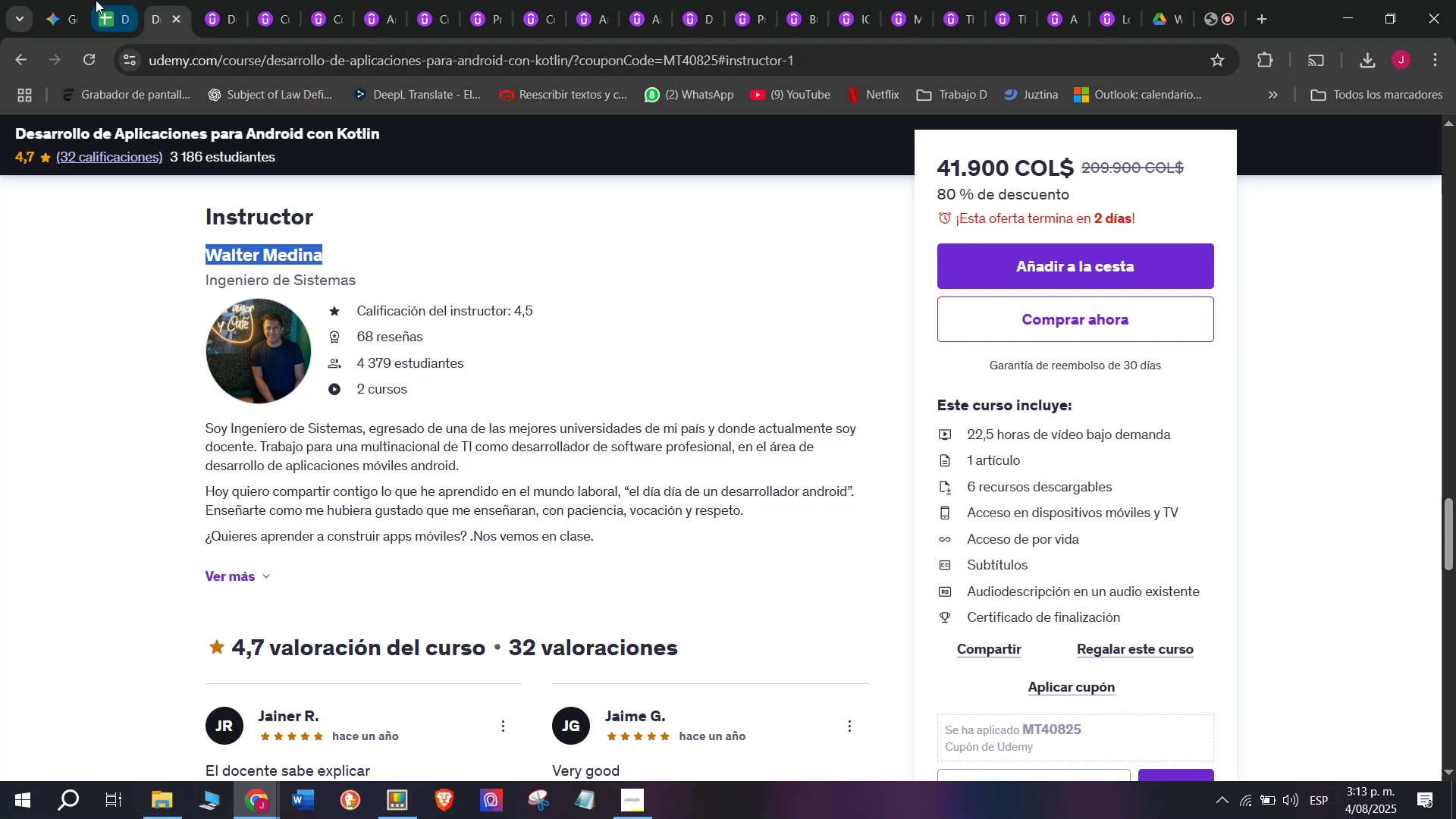 
left_click([96, 0])
 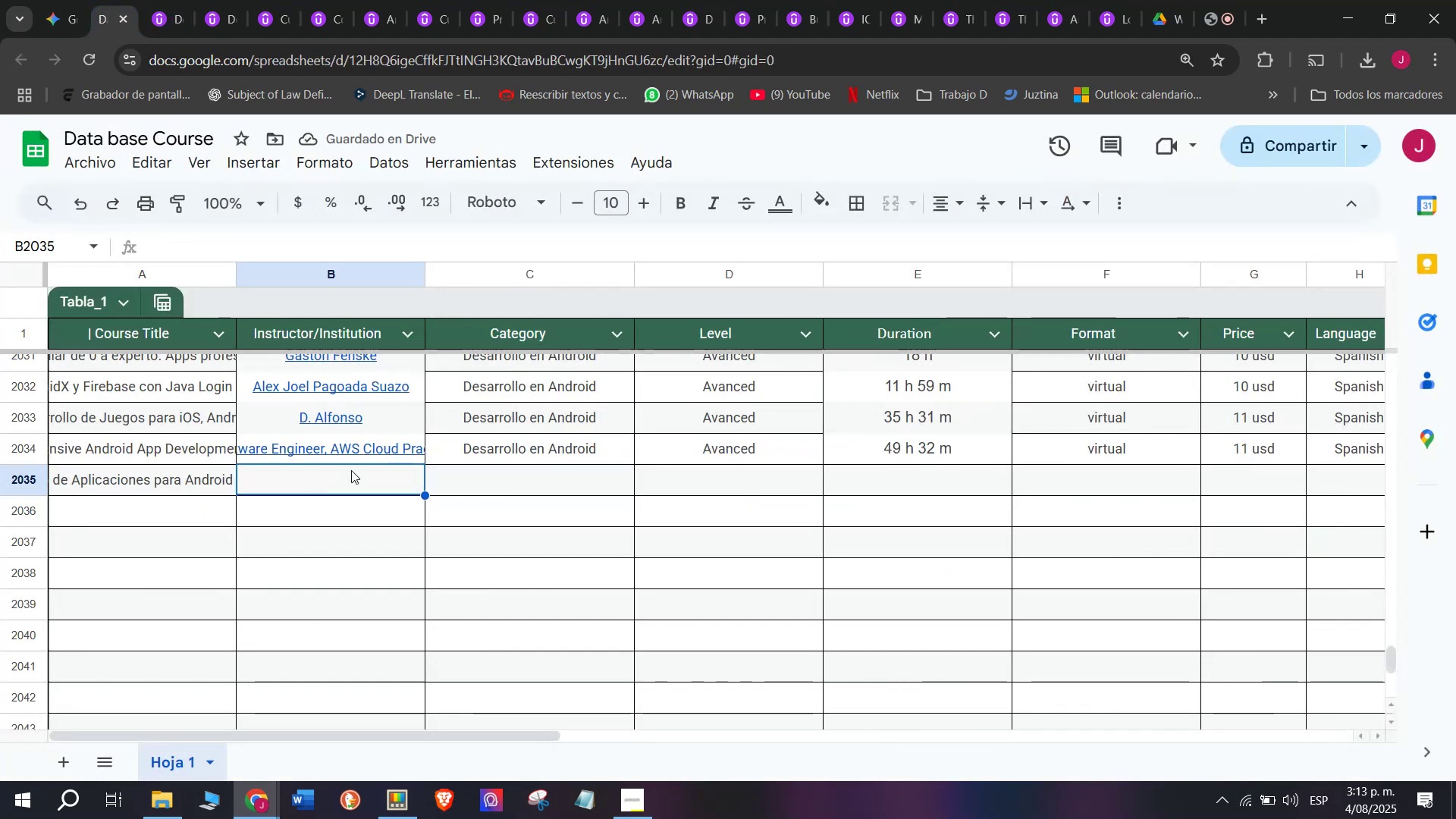 
key(Z)
 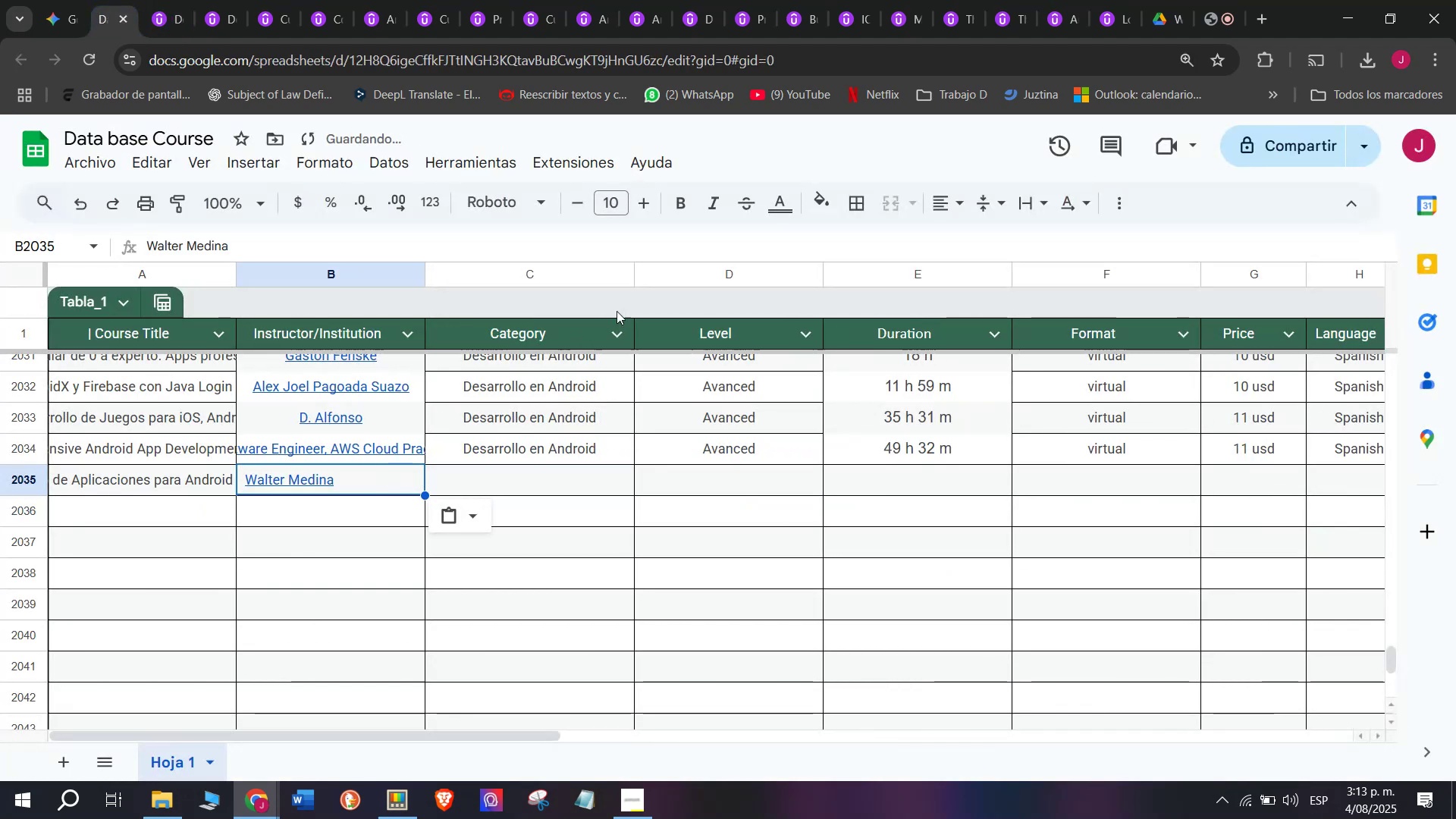 
key(Control+ControlLeft)
 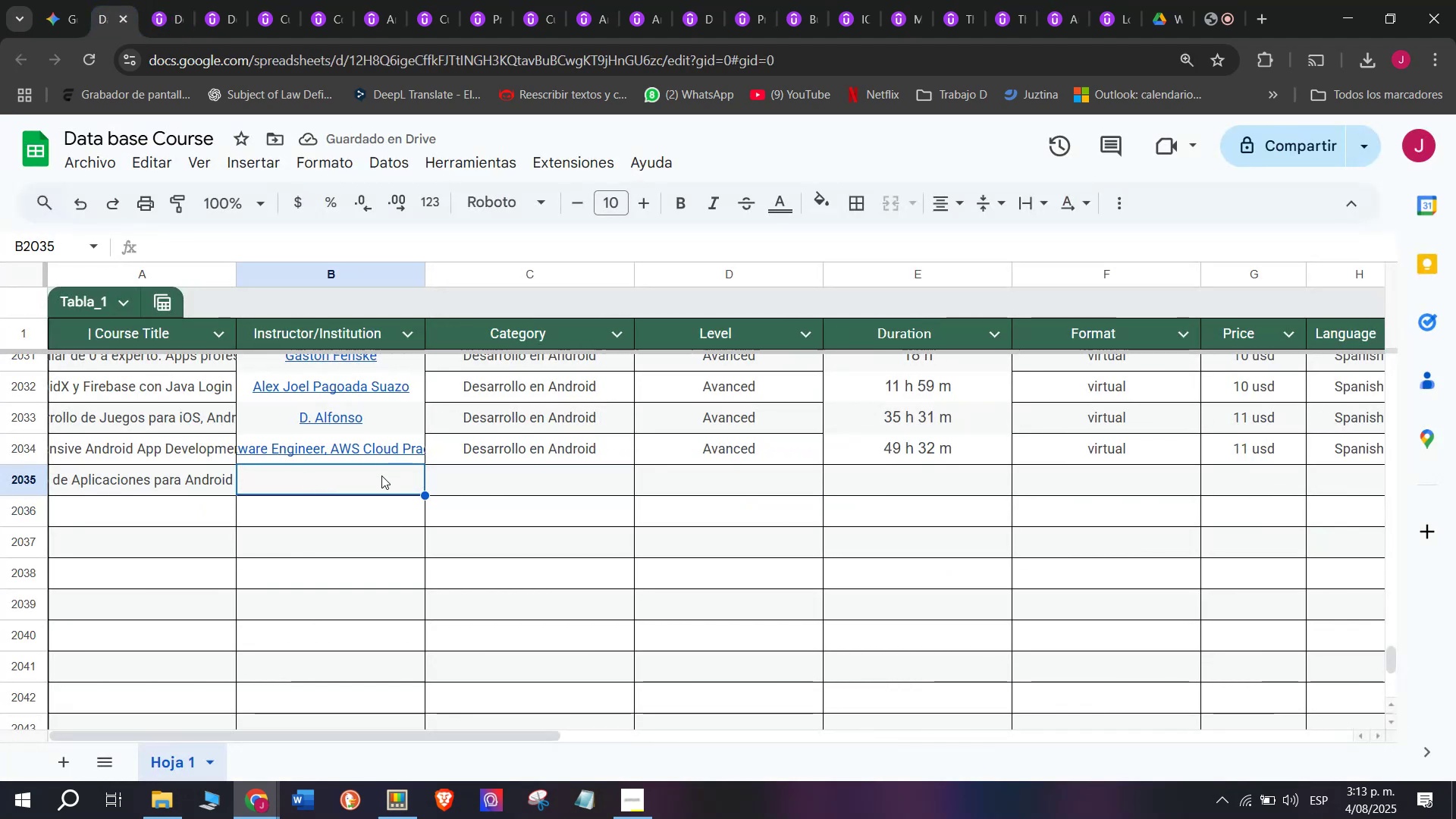 
key(Control+V)
 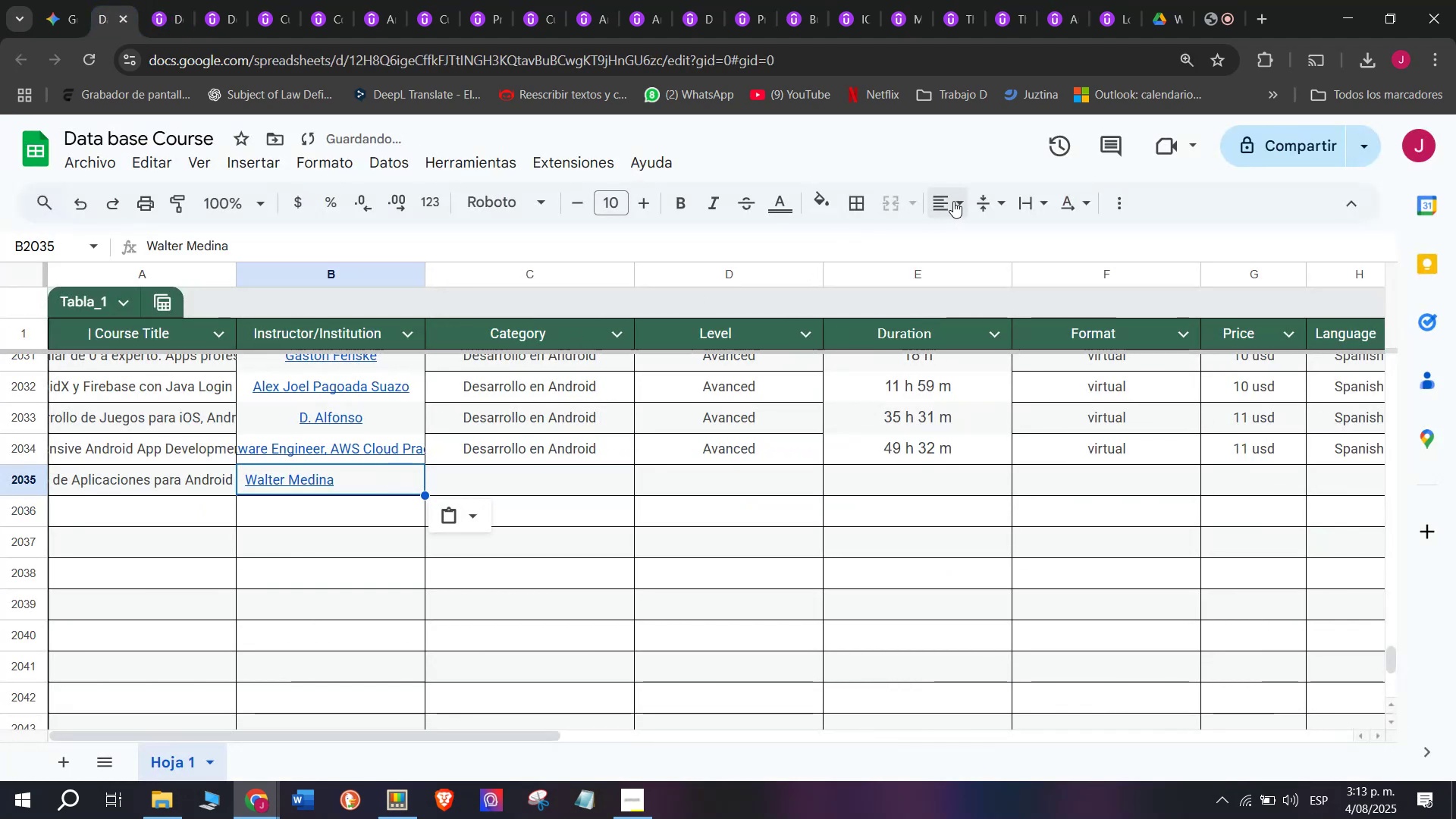 
double_click([979, 246])
 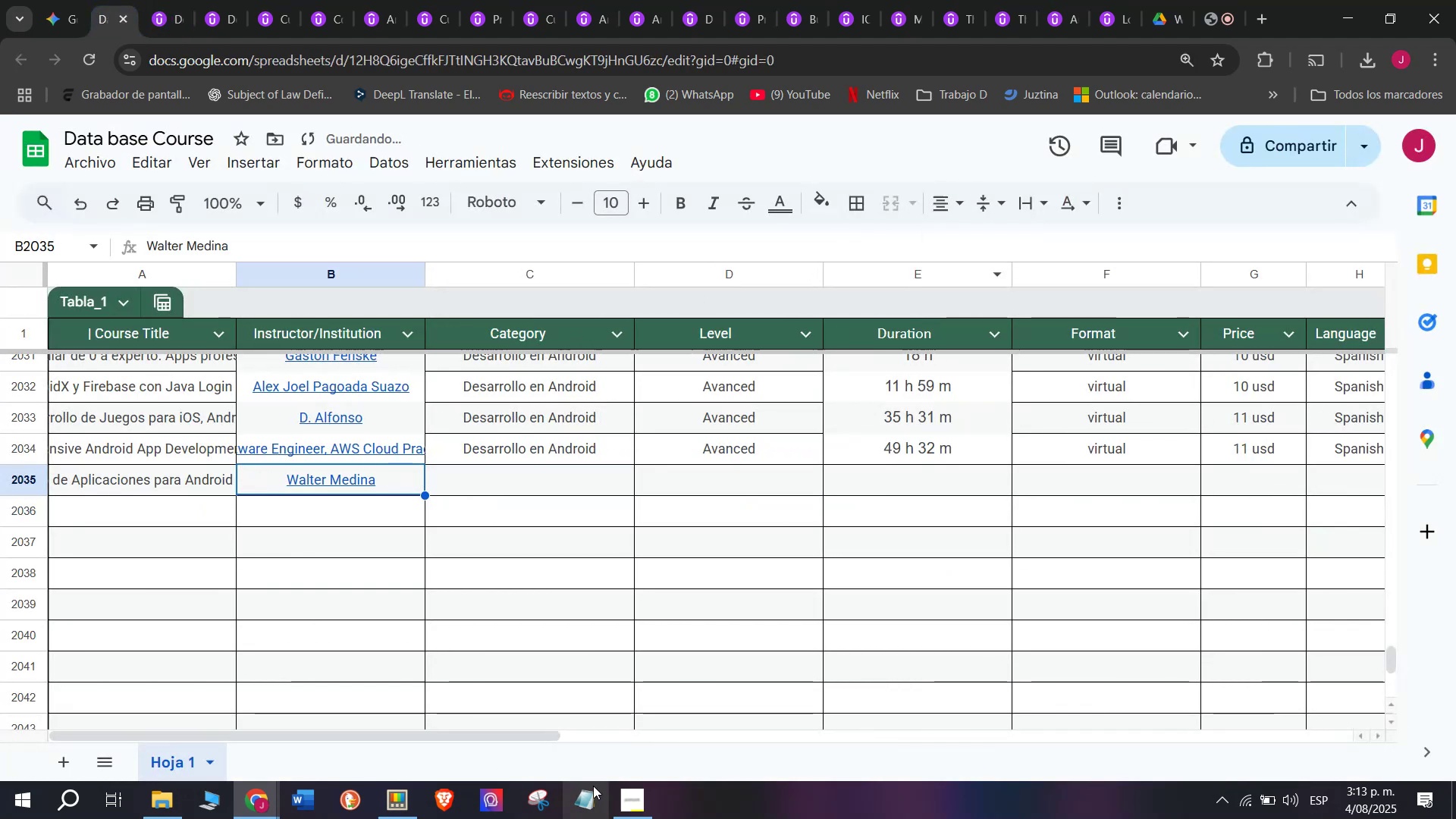 
left_click([633, 794])
 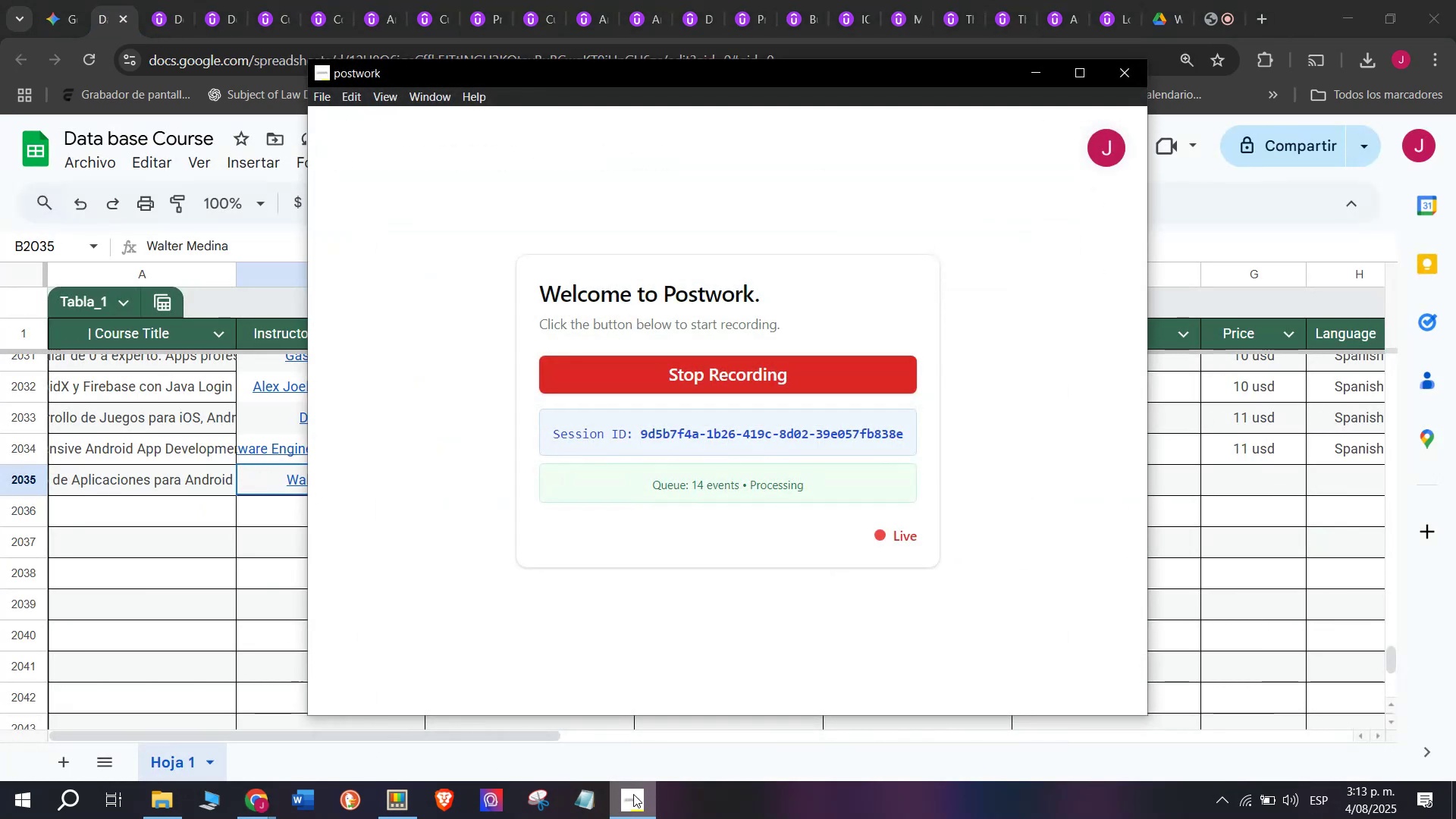 
left_click([633, 794])
 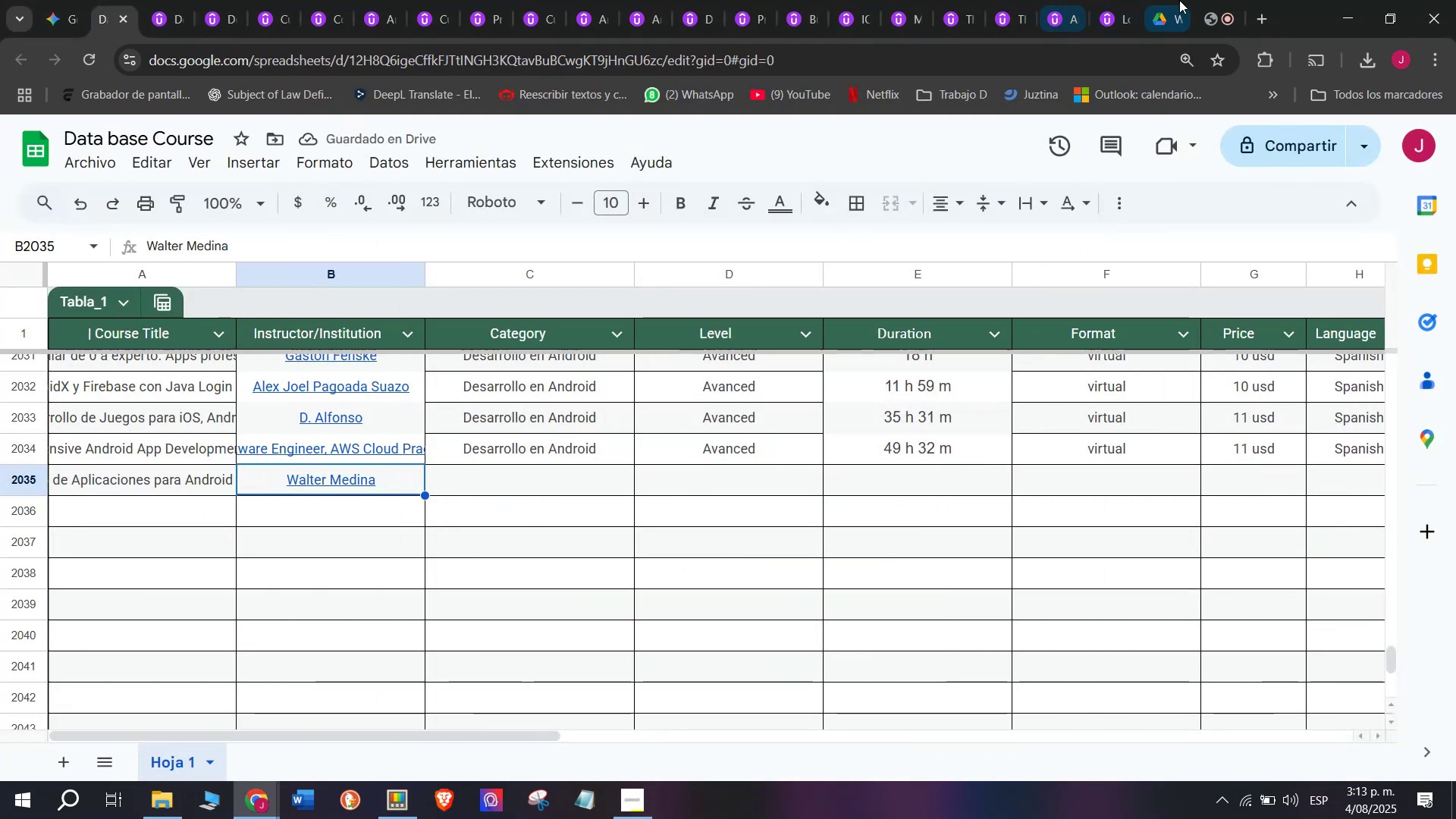 
left_click([1230, 0])
 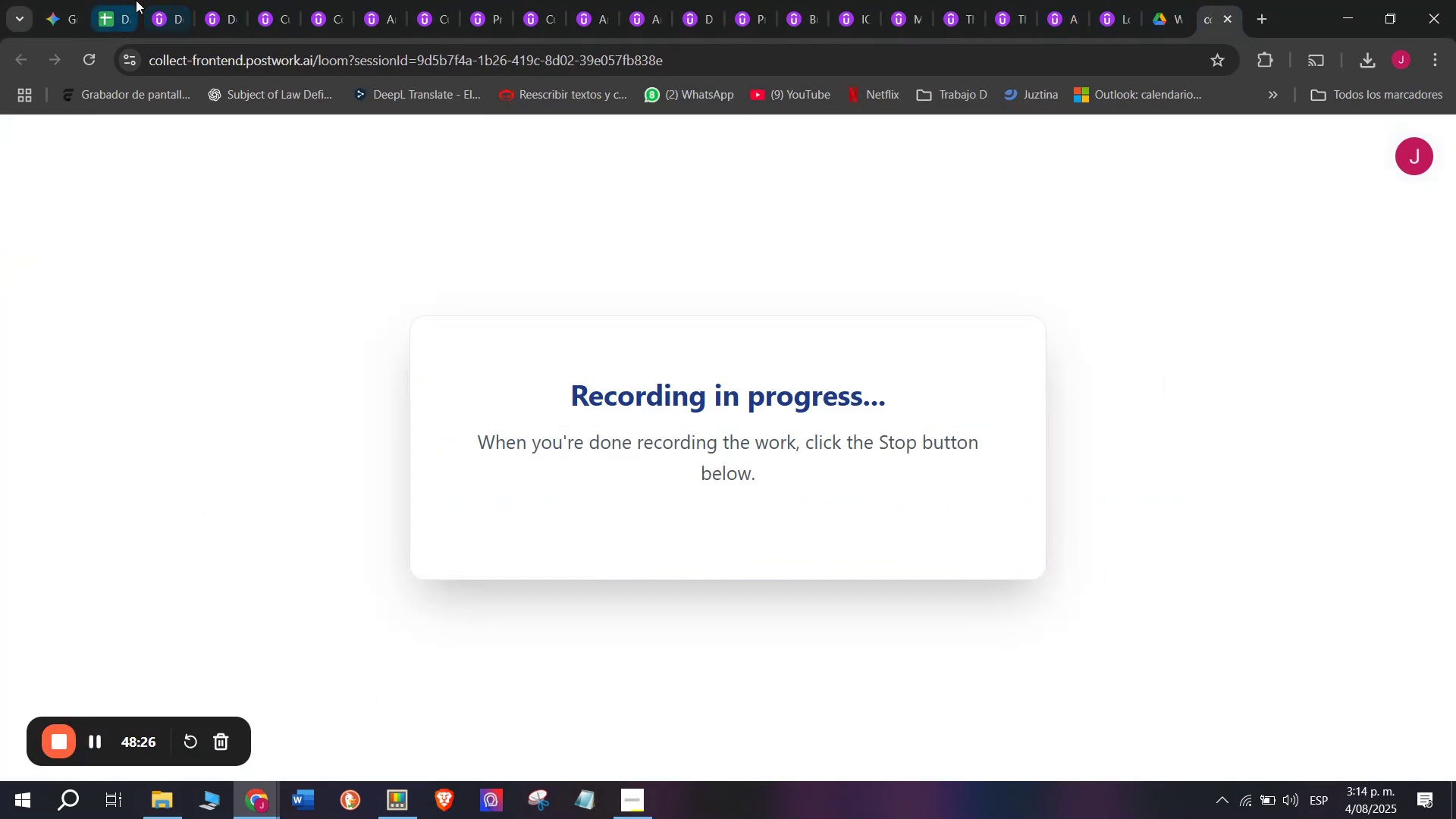 
double_click([162, 0])
 